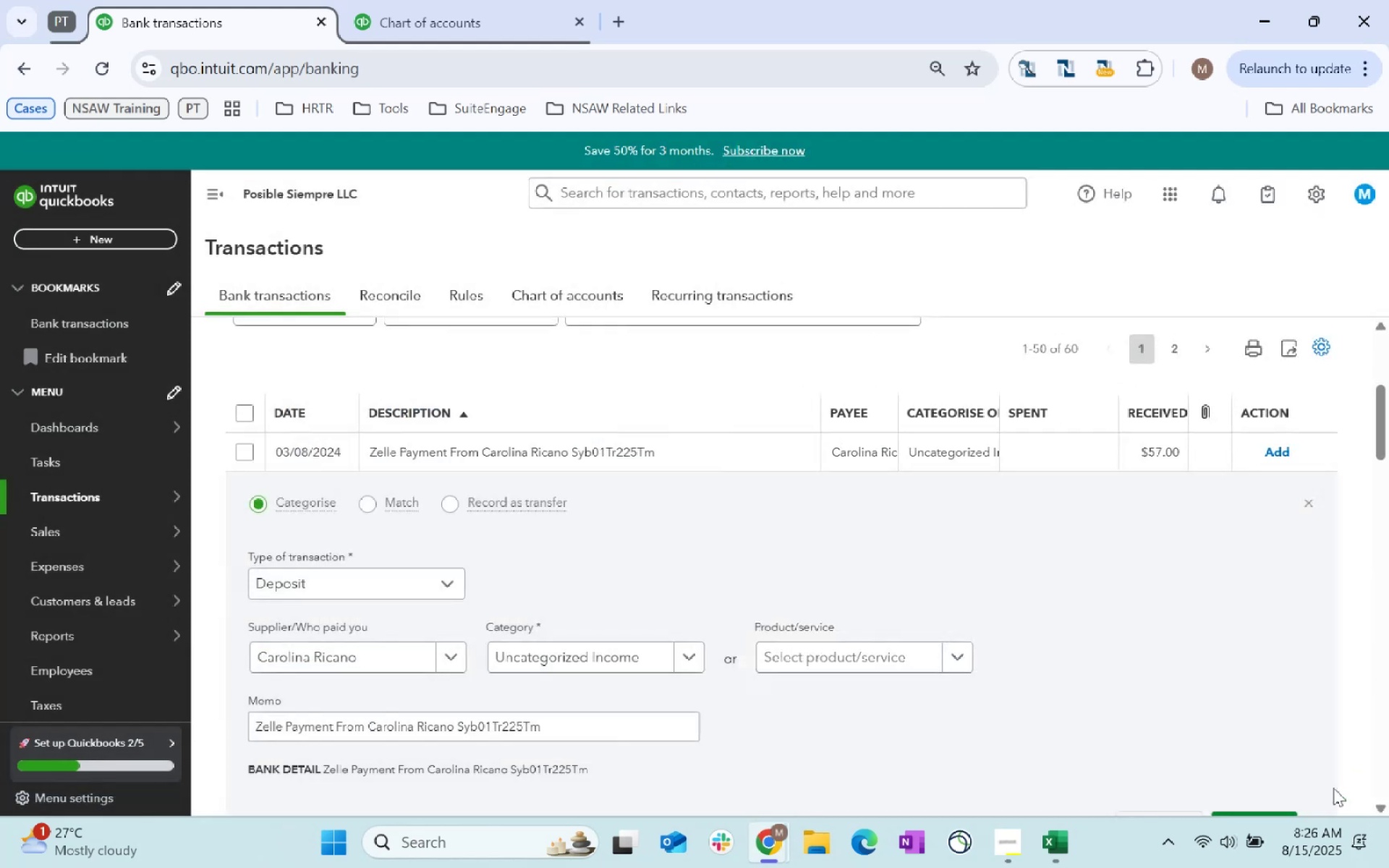 
key(Tab)
type(revenue)
key(Tab)
 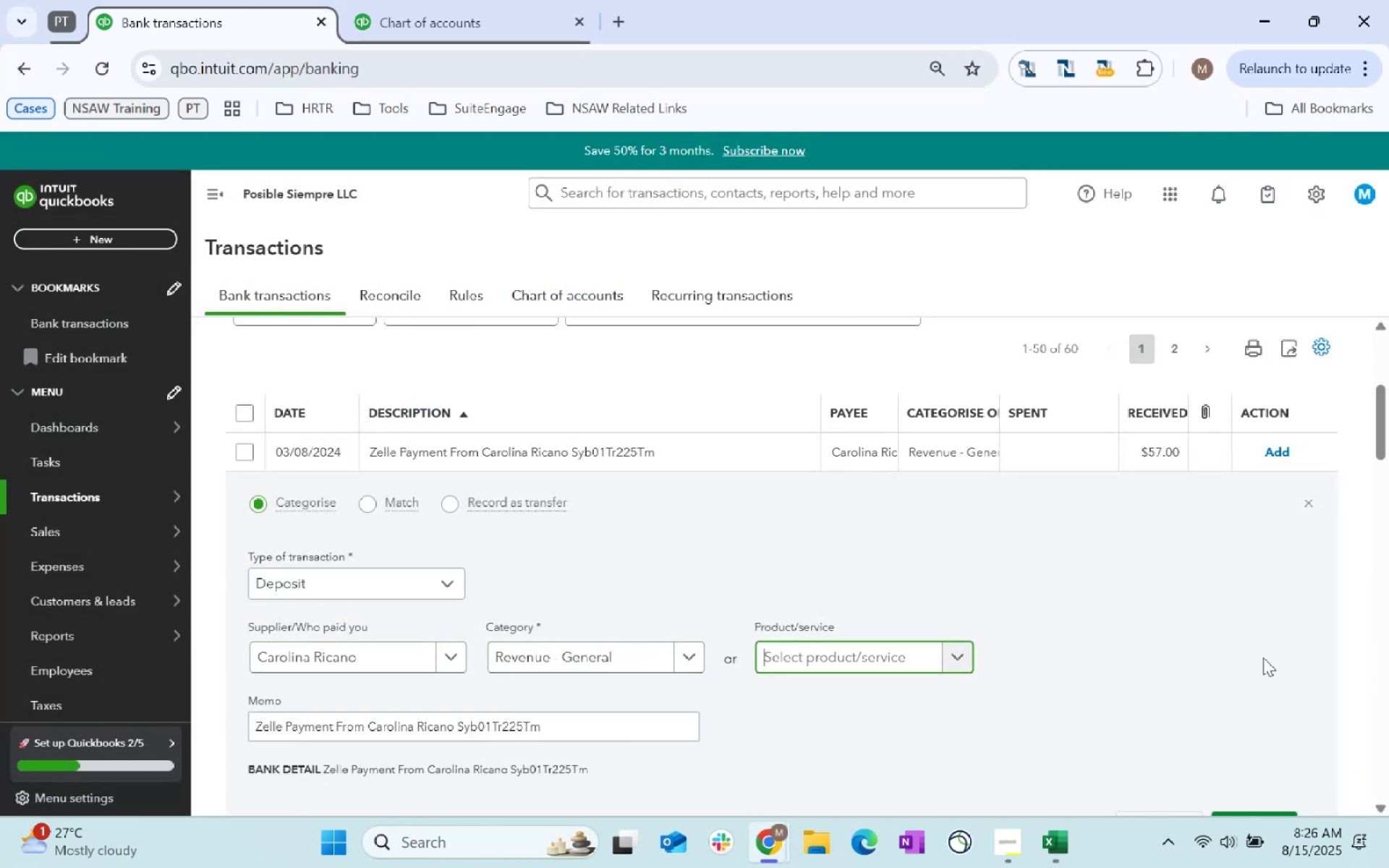 
scroll: coordinate [1313, 567], scroll_direction: down, amount: 1.0
 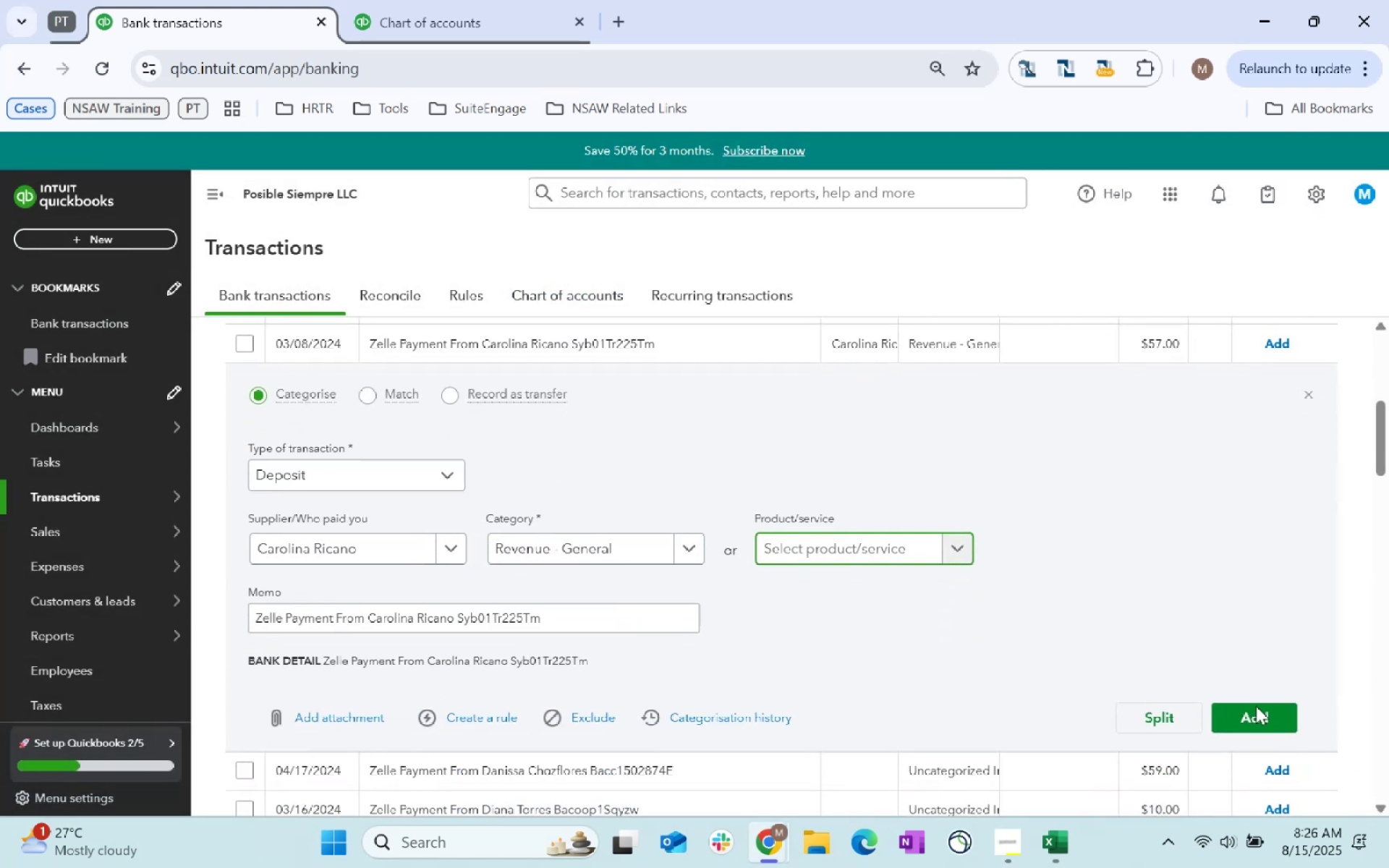 
left_click([1264, 718])
 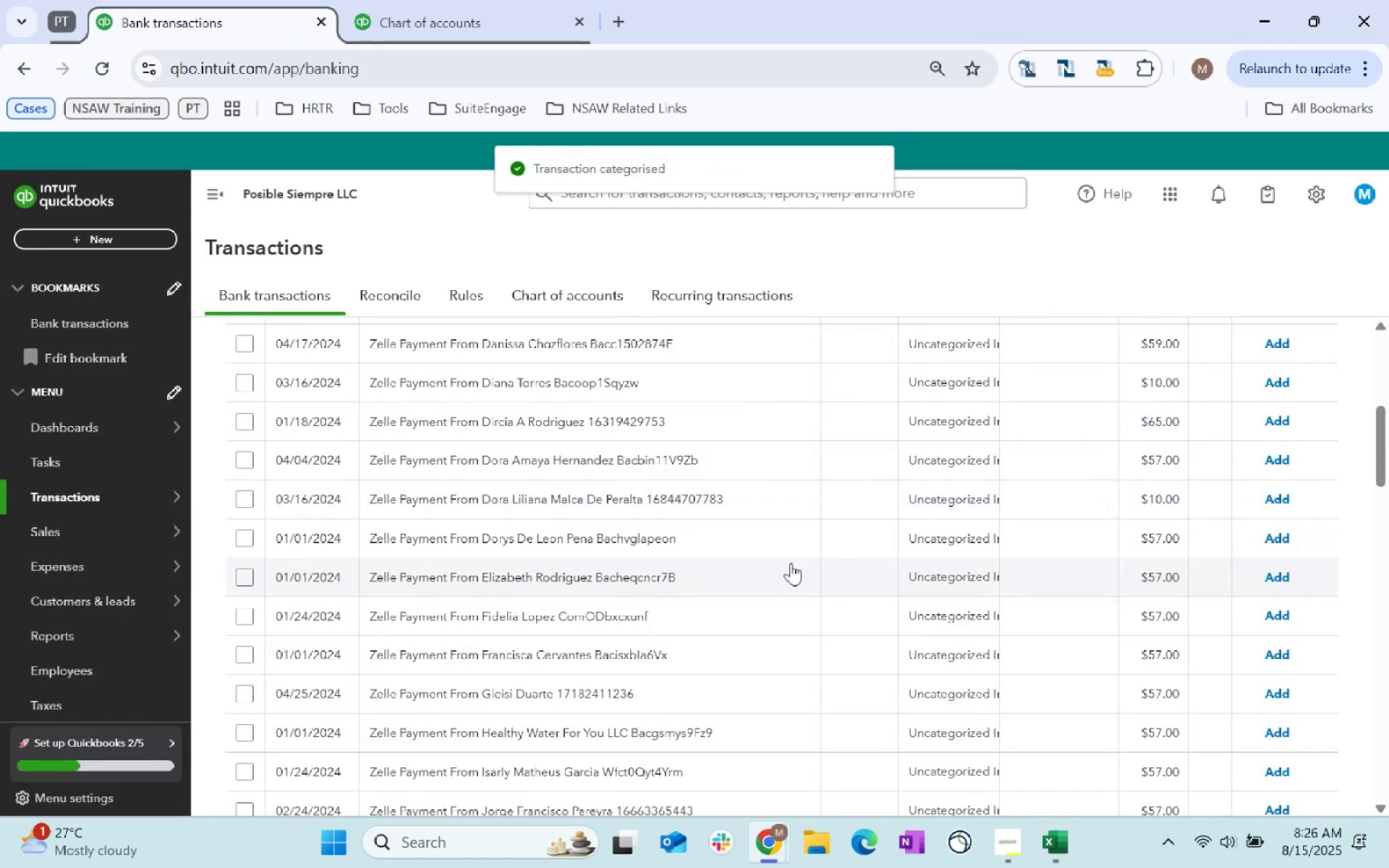 
scroll: coordinate [622, 621], scroll_direction: up, amount: 1.0
 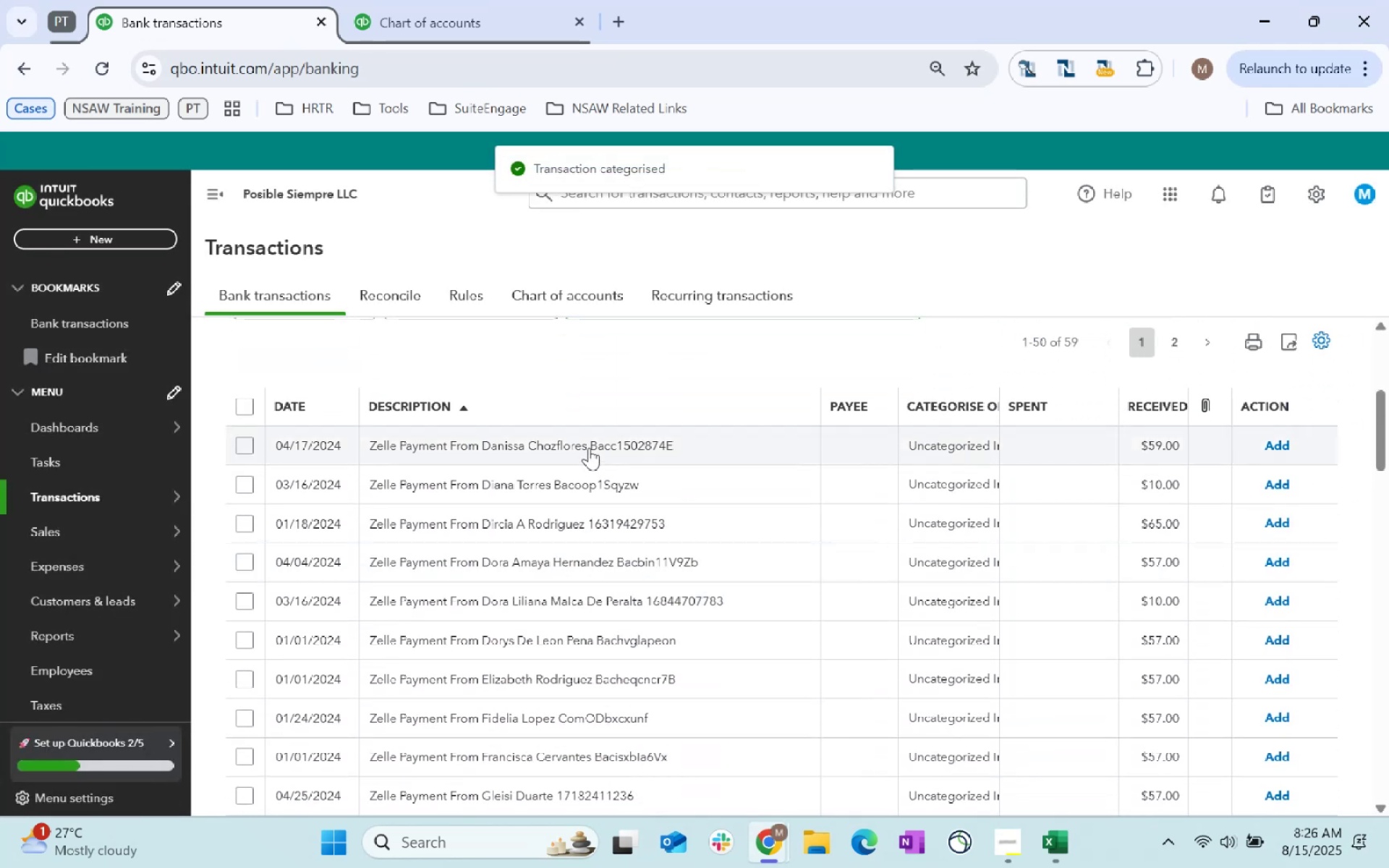 
left_click([589, 448])
 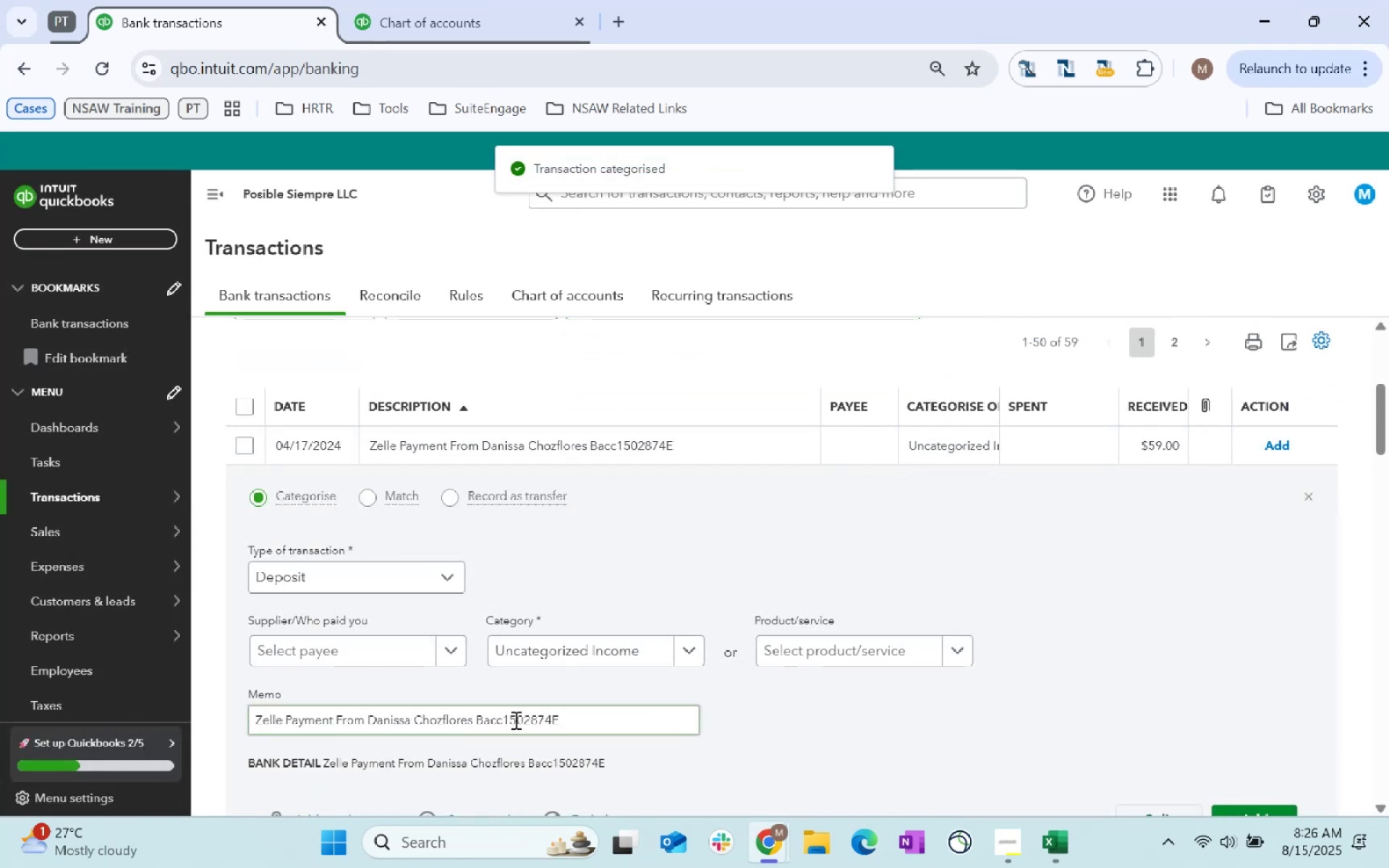 
left_click([472, 720])
 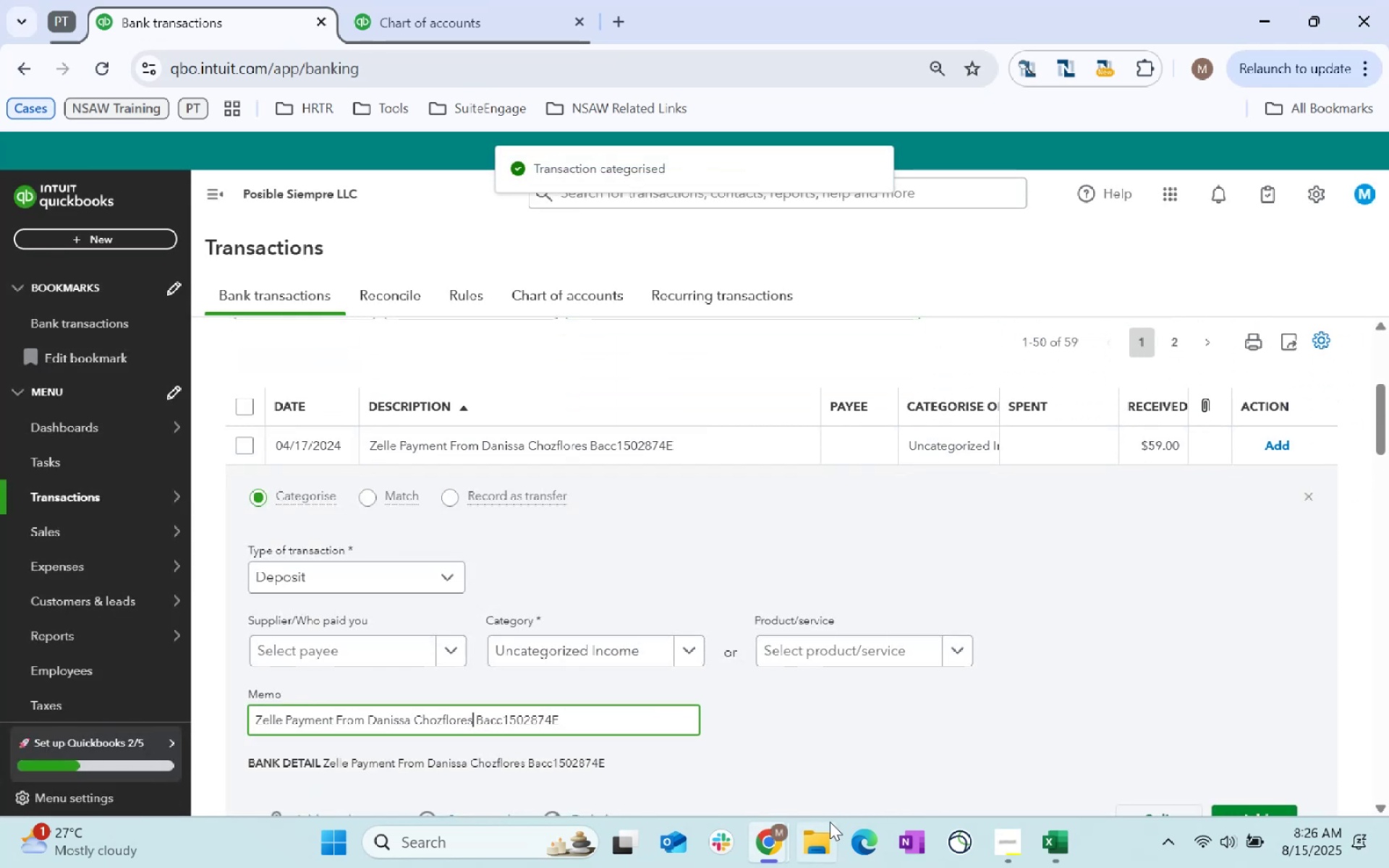 
key(Control+Shift+ArrowLeft)
 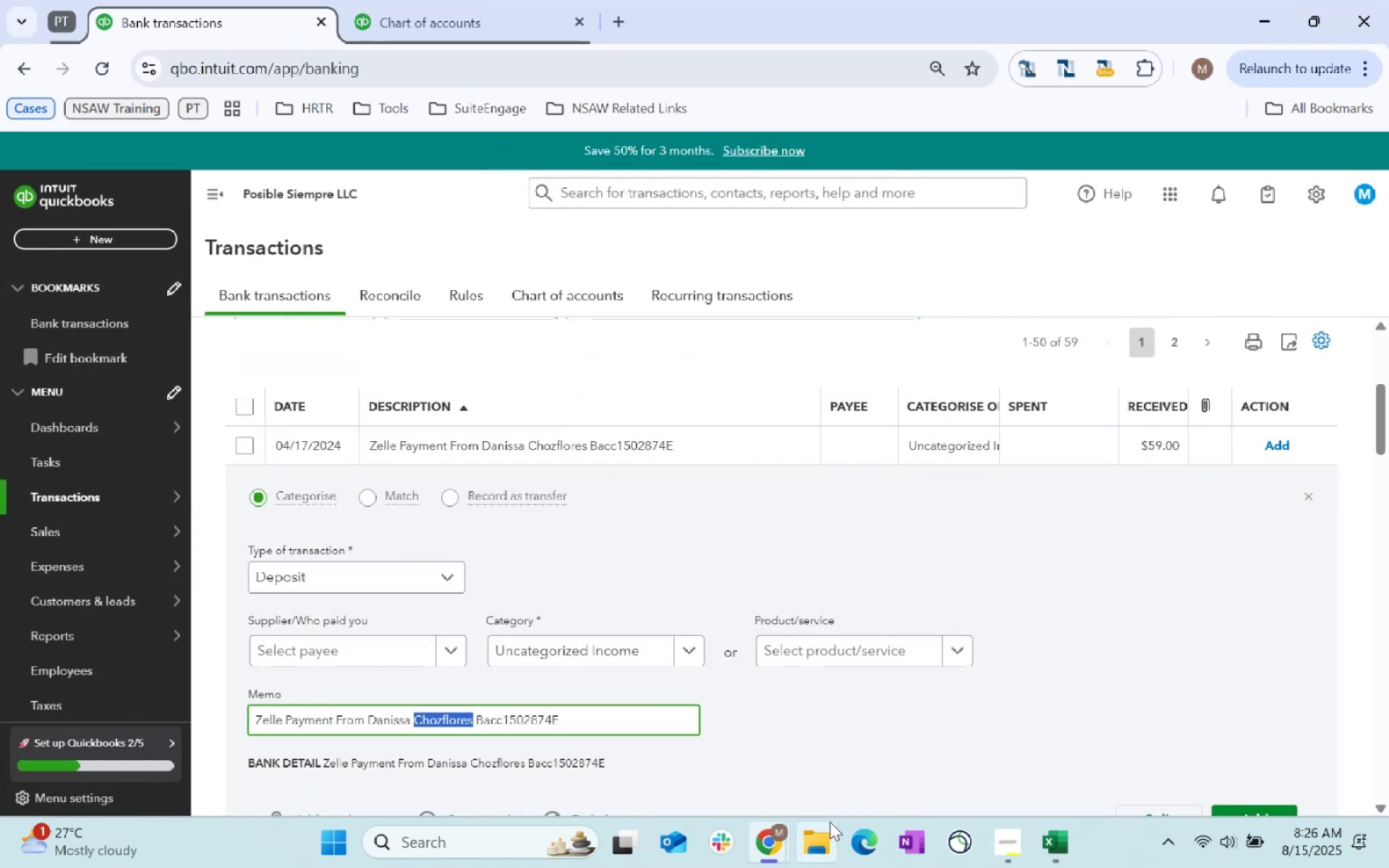 
key(Control+Shift+ArrowLeft)
 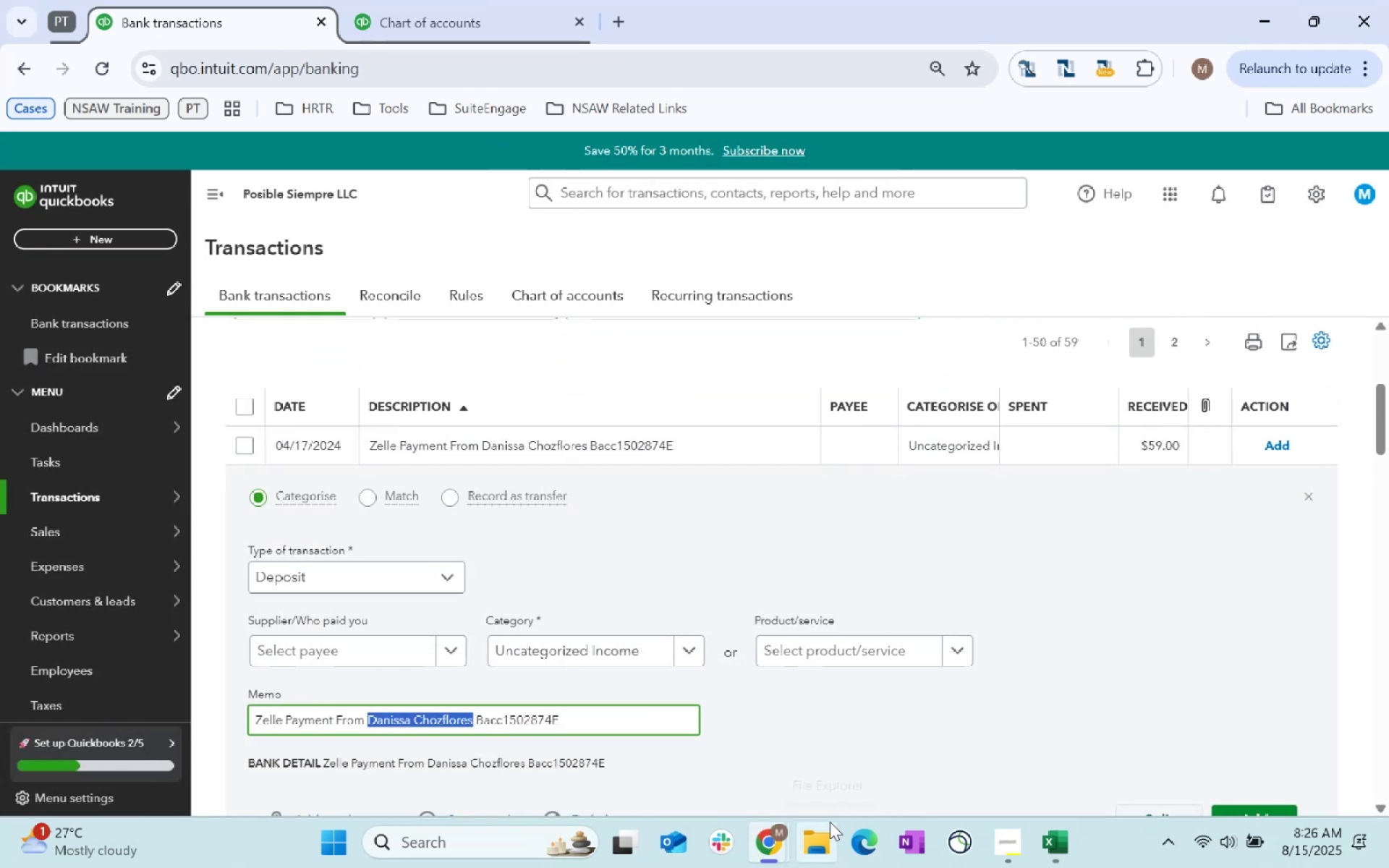 
key(Control+C)
 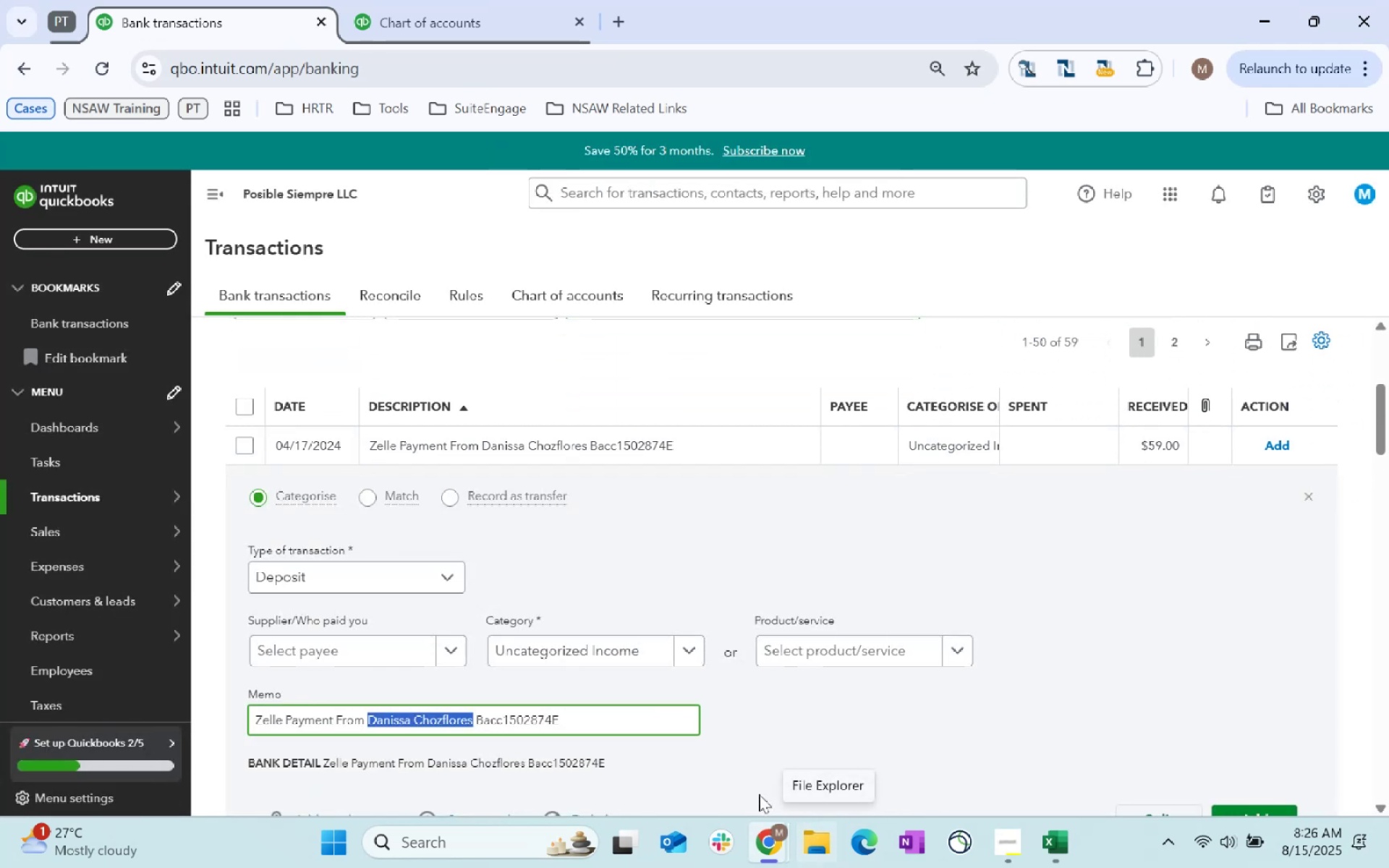 
key(Control+C)
 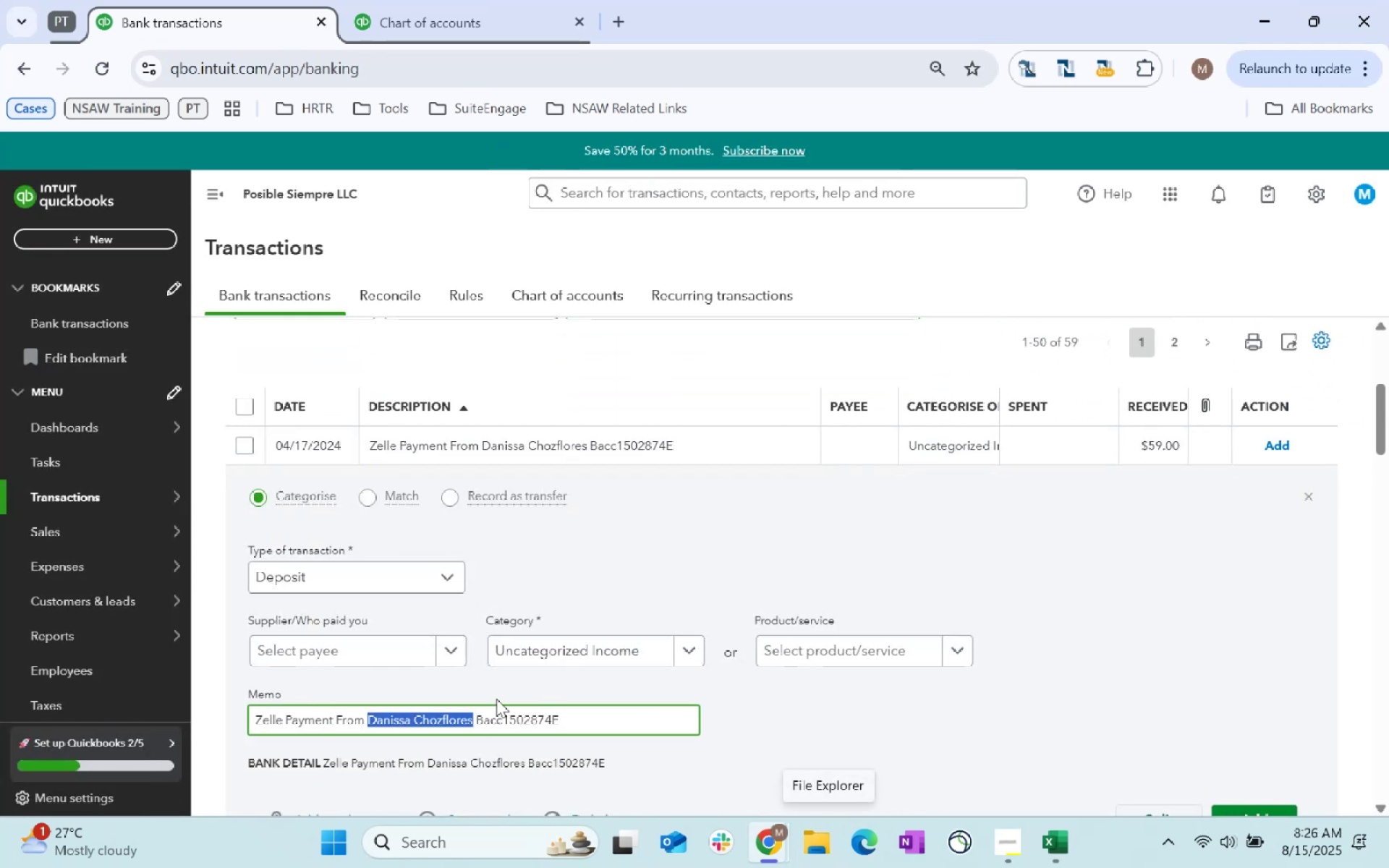 
key(Control+C)
 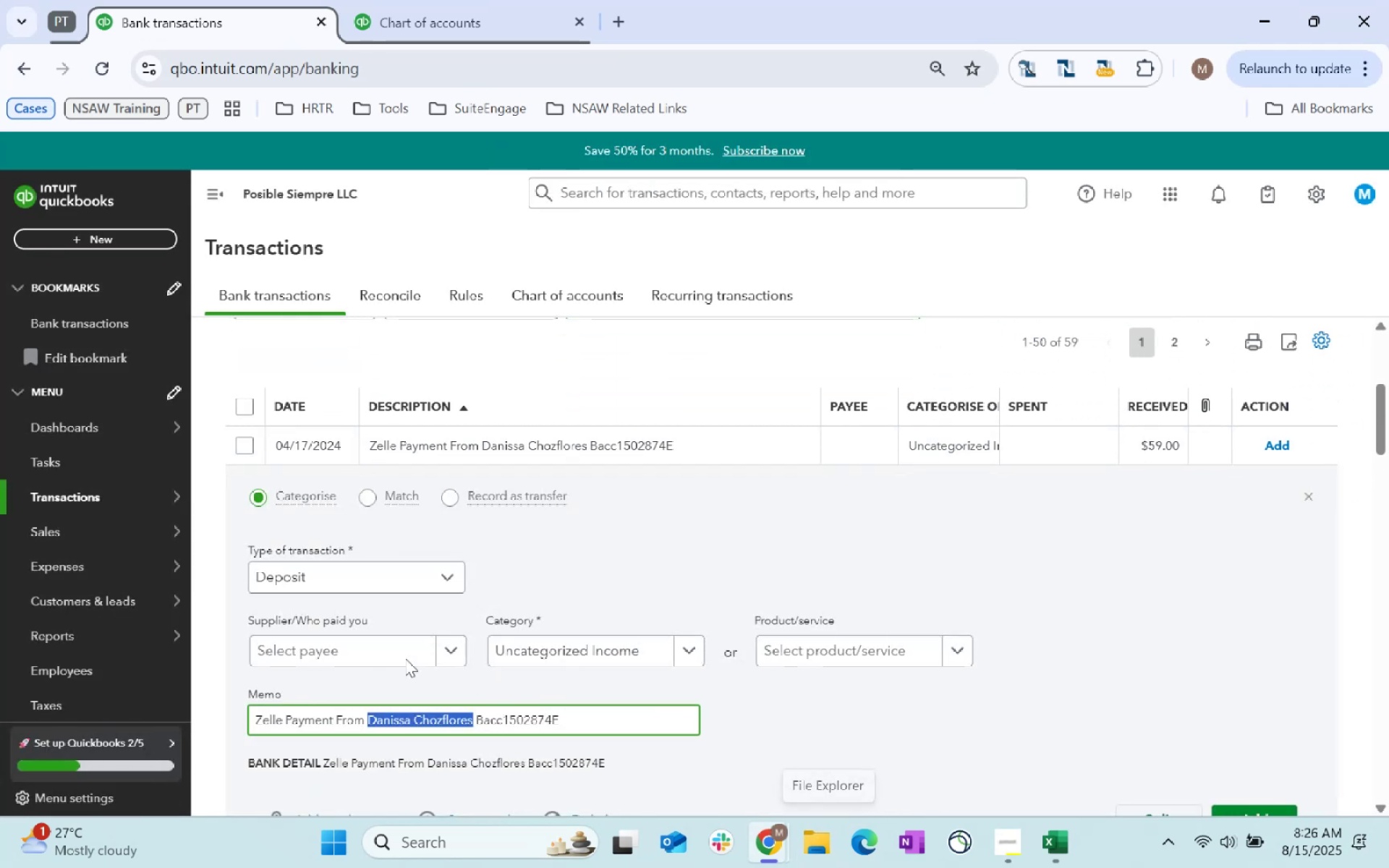 
key(Control+C)
 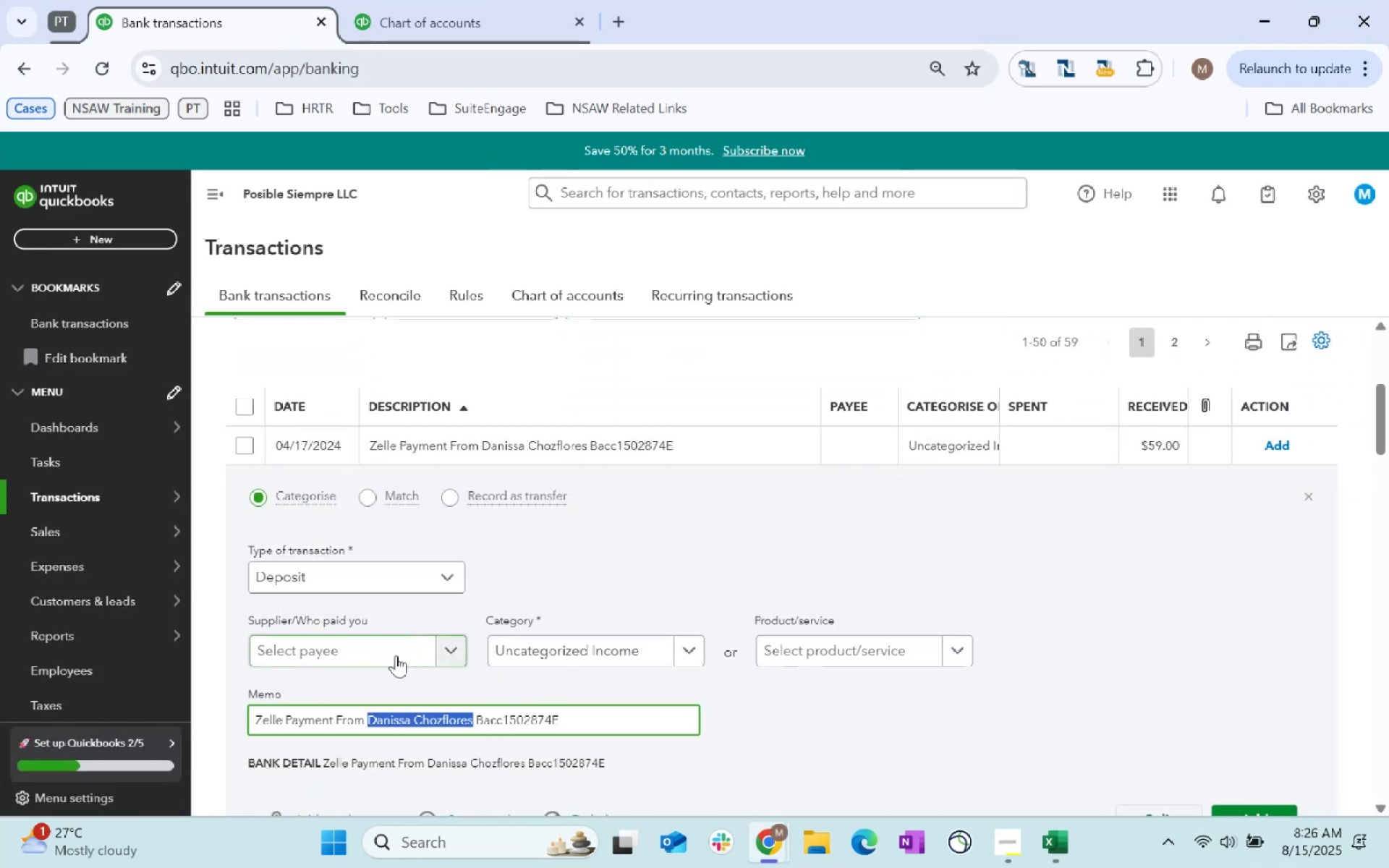 
left_click([396, 655])
 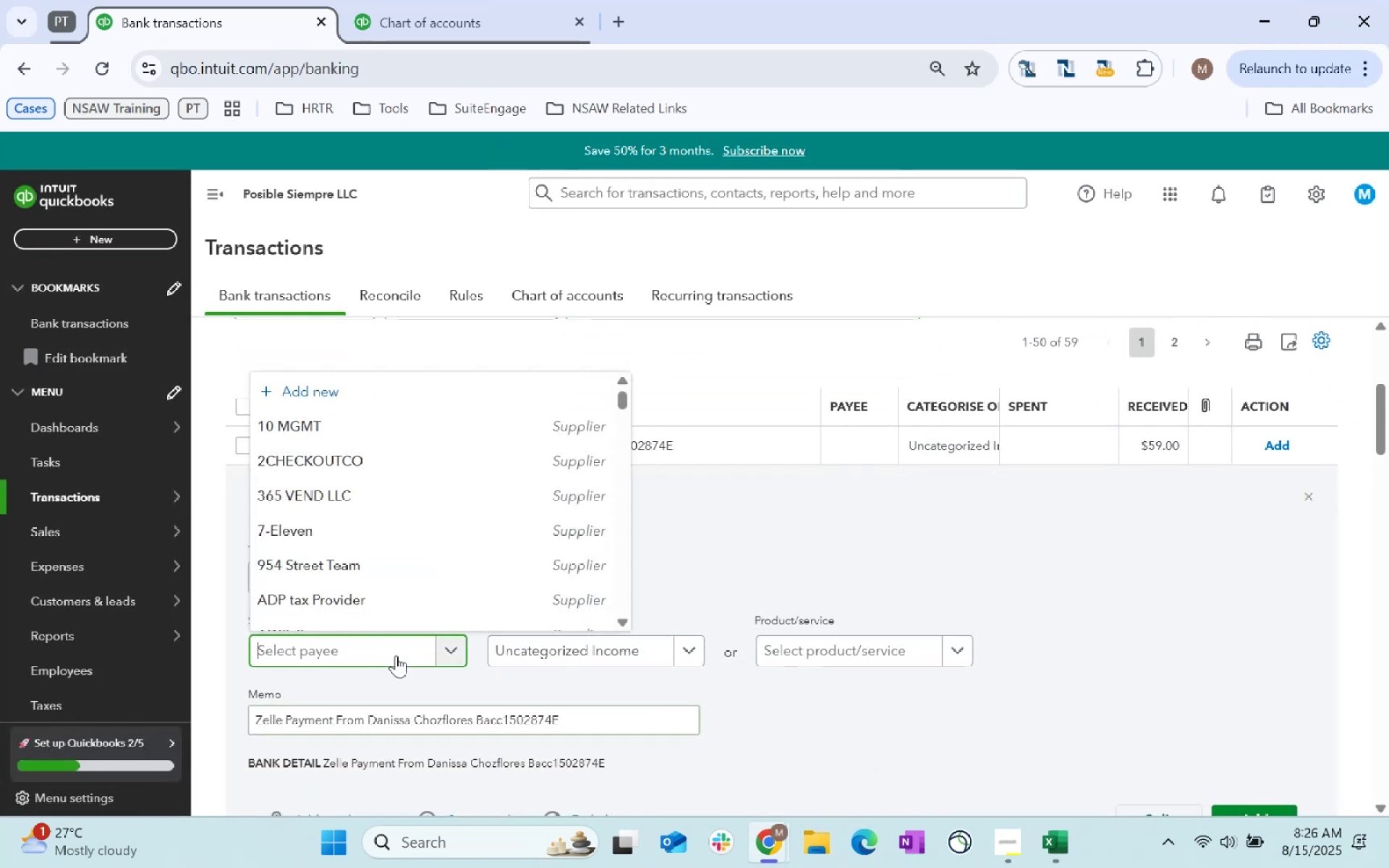 
key(Control+ControlLeft)
 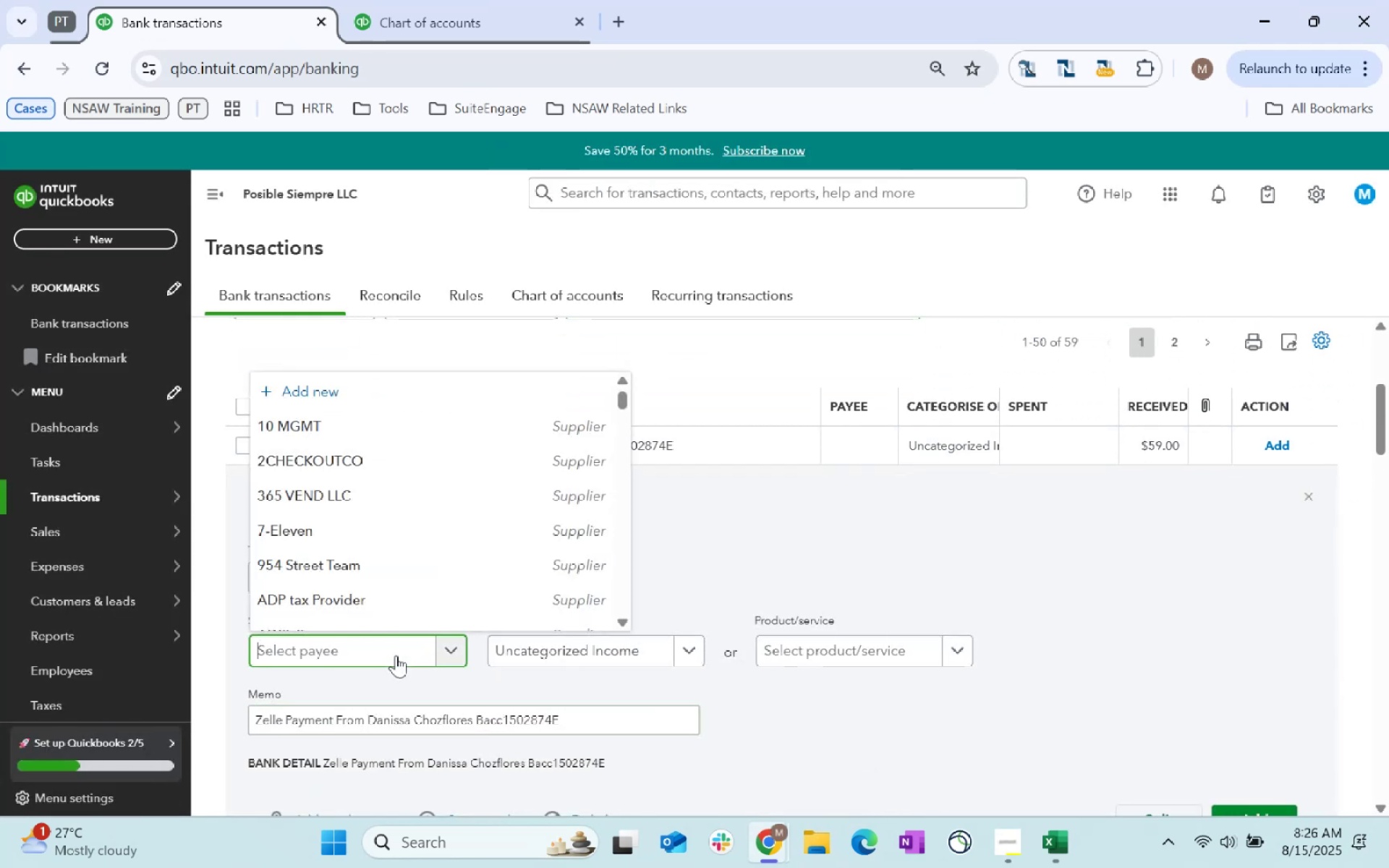 
key(V)
 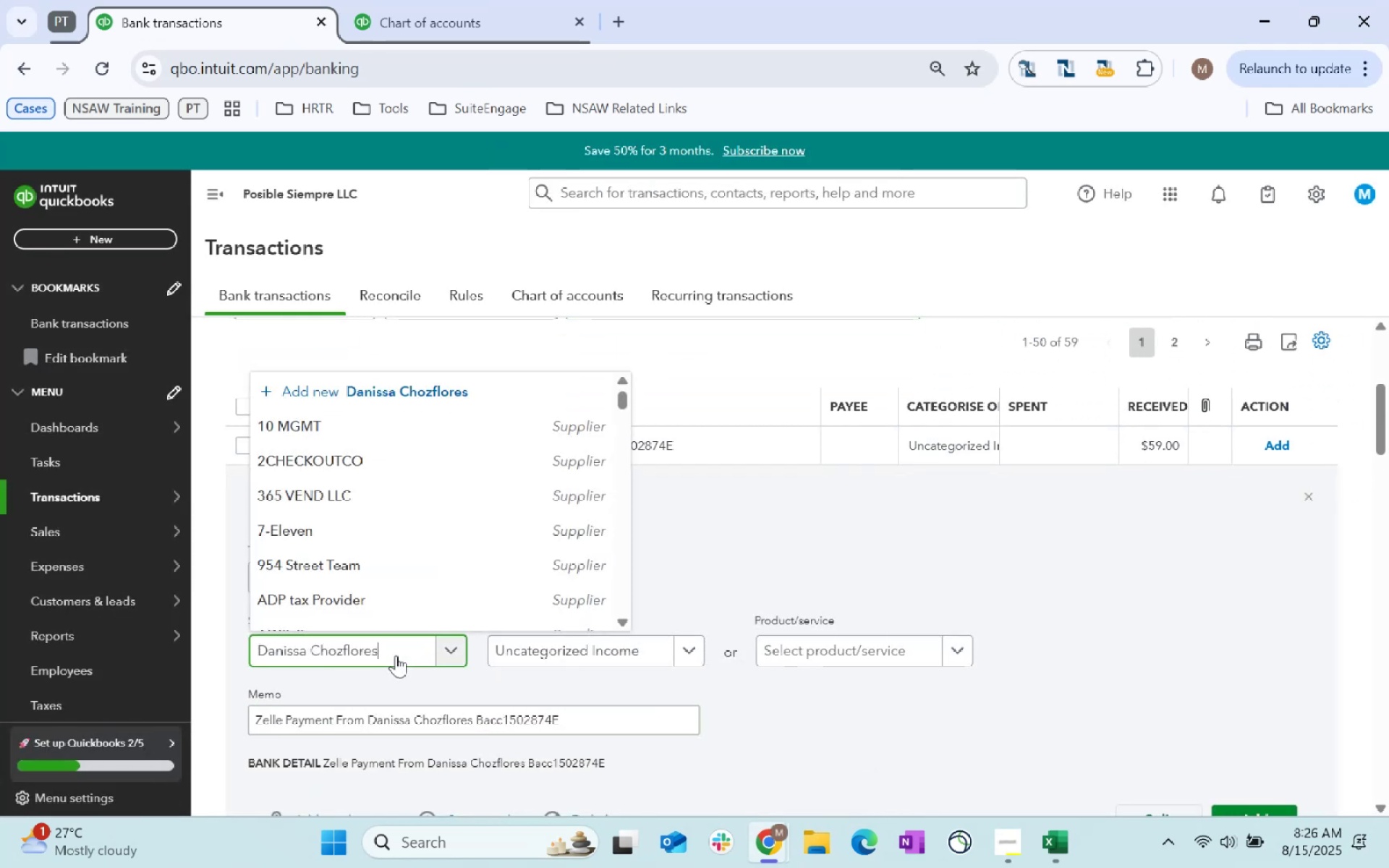 
key(Tab)
 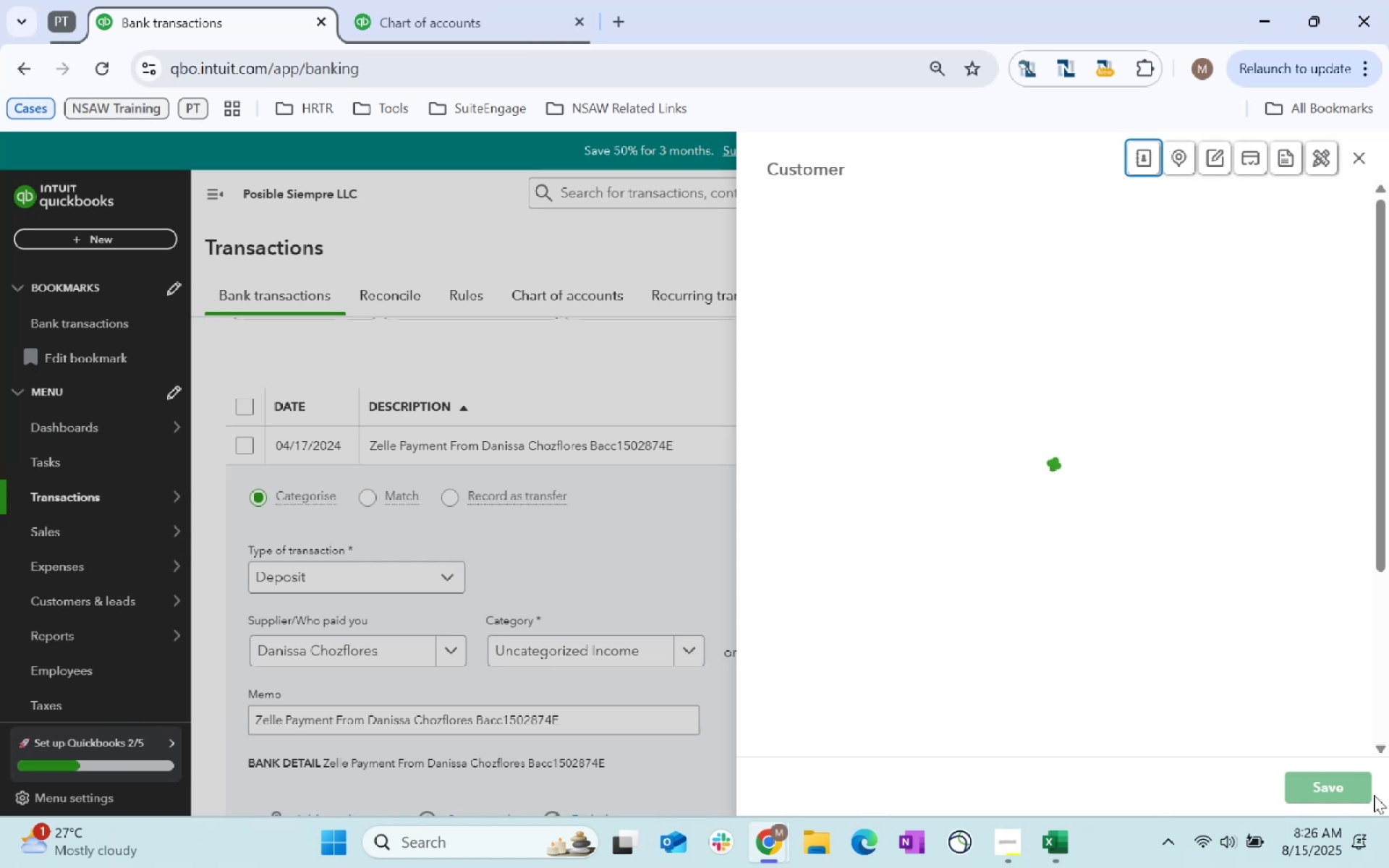 
left_click([1344, 785])
 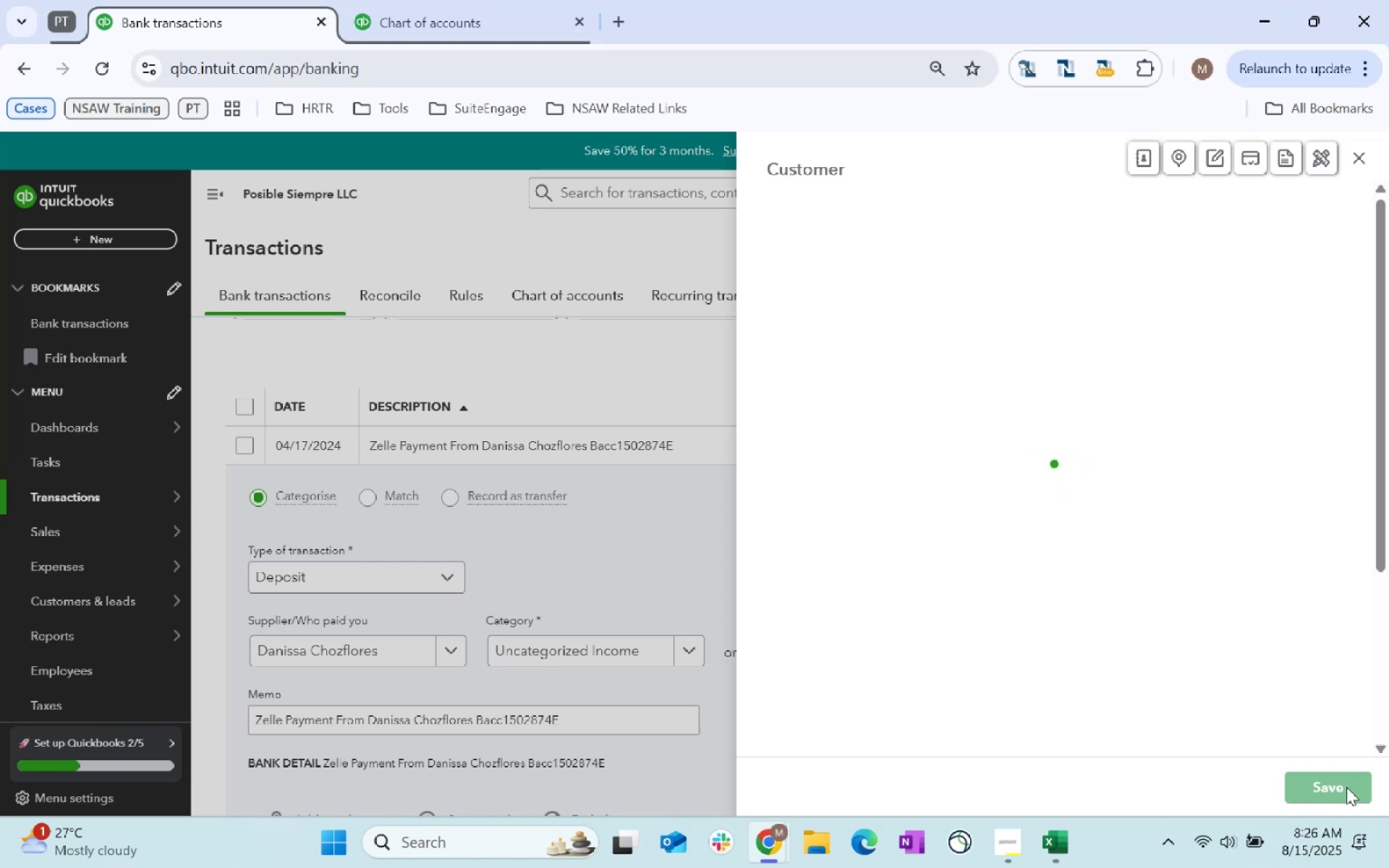 
double_click([1346, 787])
 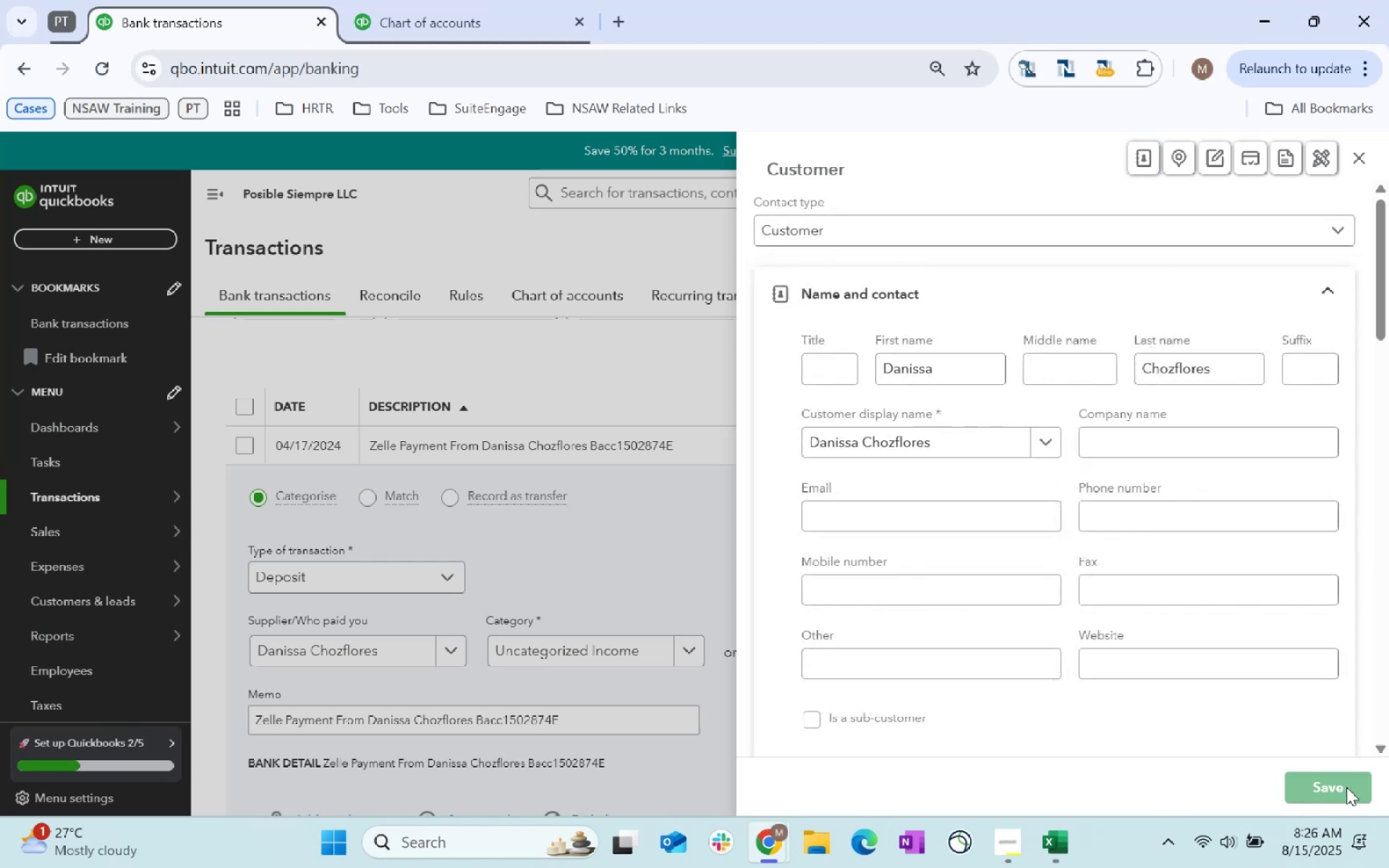 
triple_click([1346, 787])
 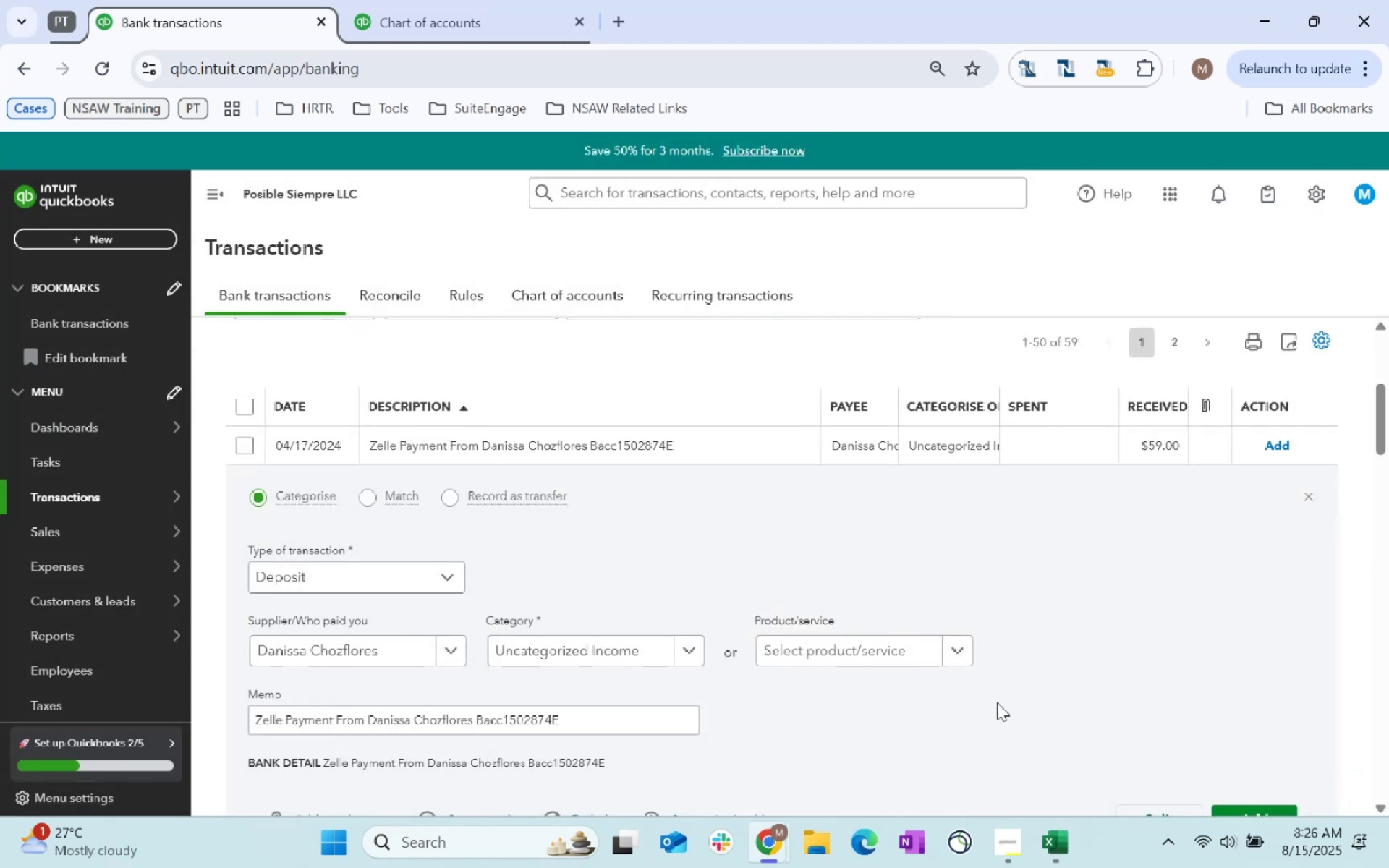 
key(Tab)
type(revenue)
key(Tab)
 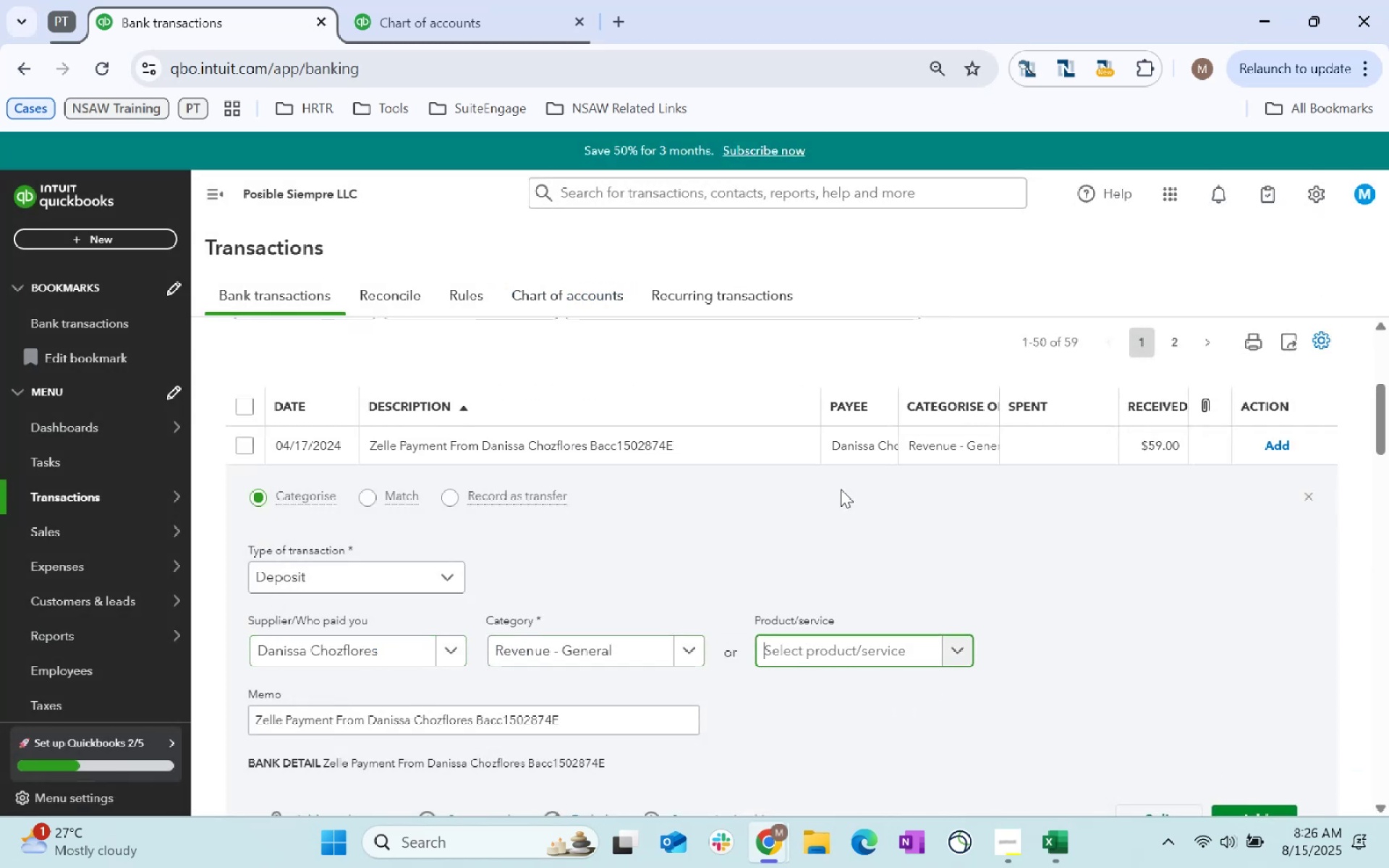 
scroll: coordinate [1017, 561], scroll_direction: down, amount: 1.0
 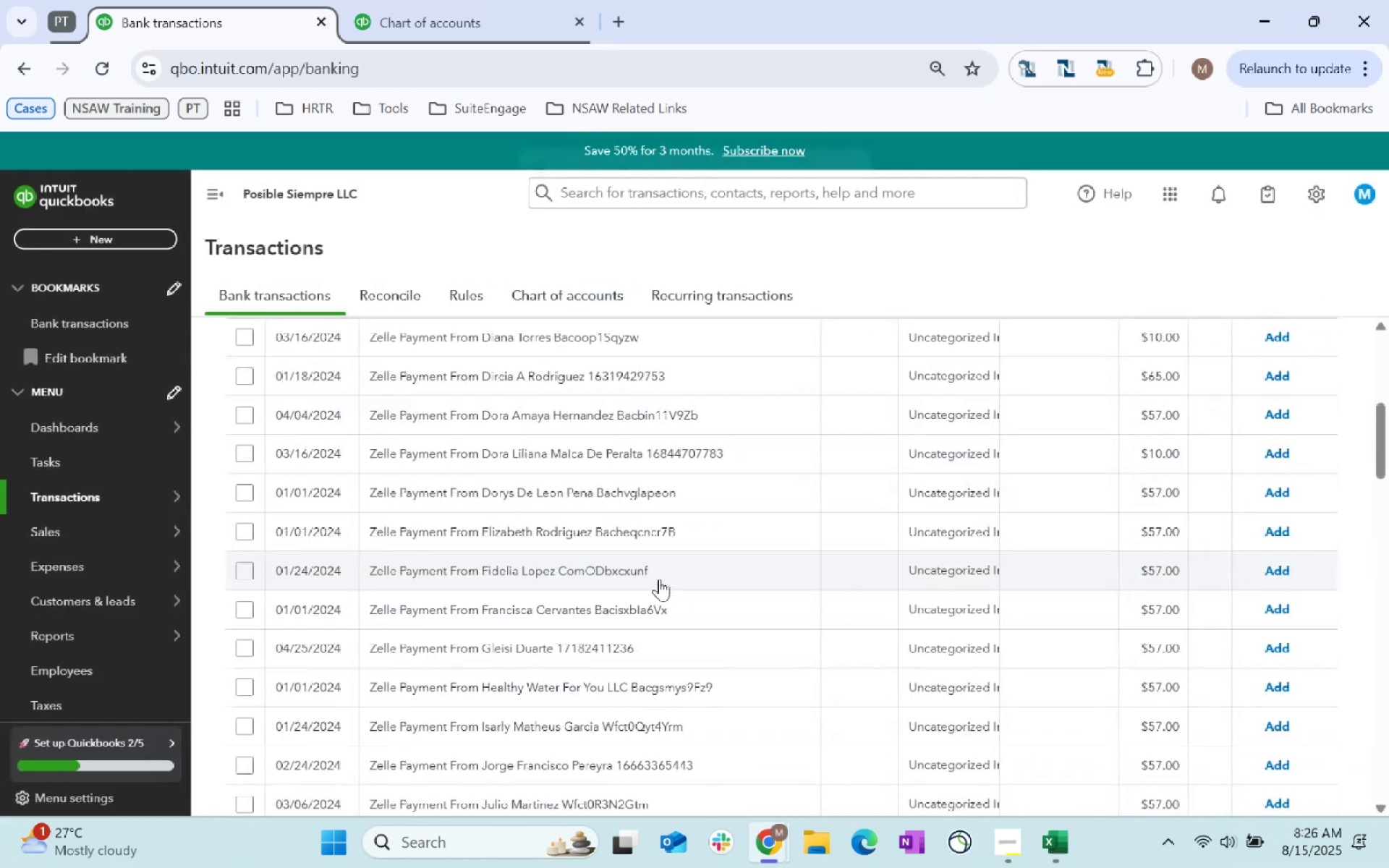 
scroll: coordinate [598, 563], scroll_direction: up, amount: 3.0
 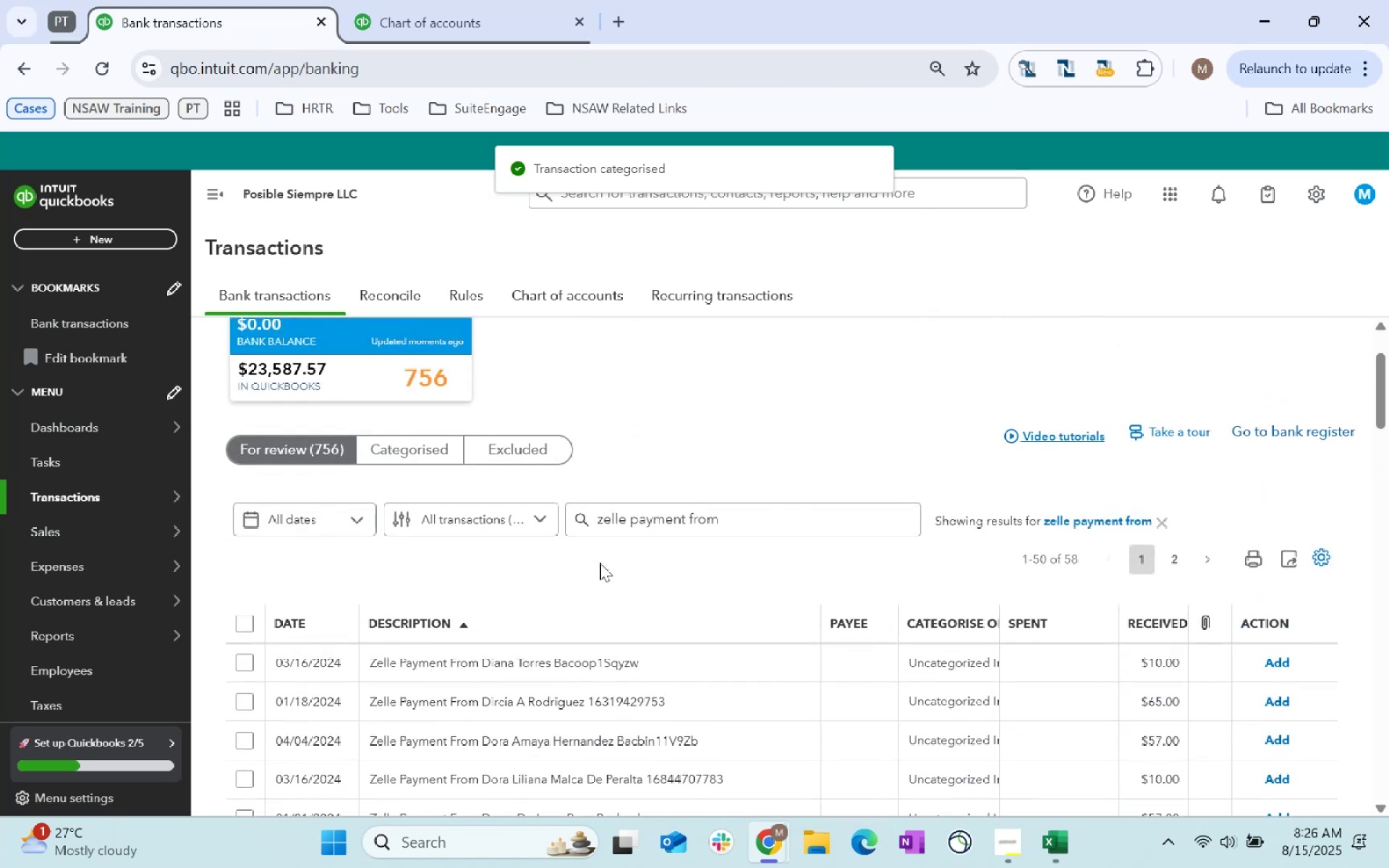 
scroll: coordinate [600, 563], scroll_direction: down, amount: 2.0
 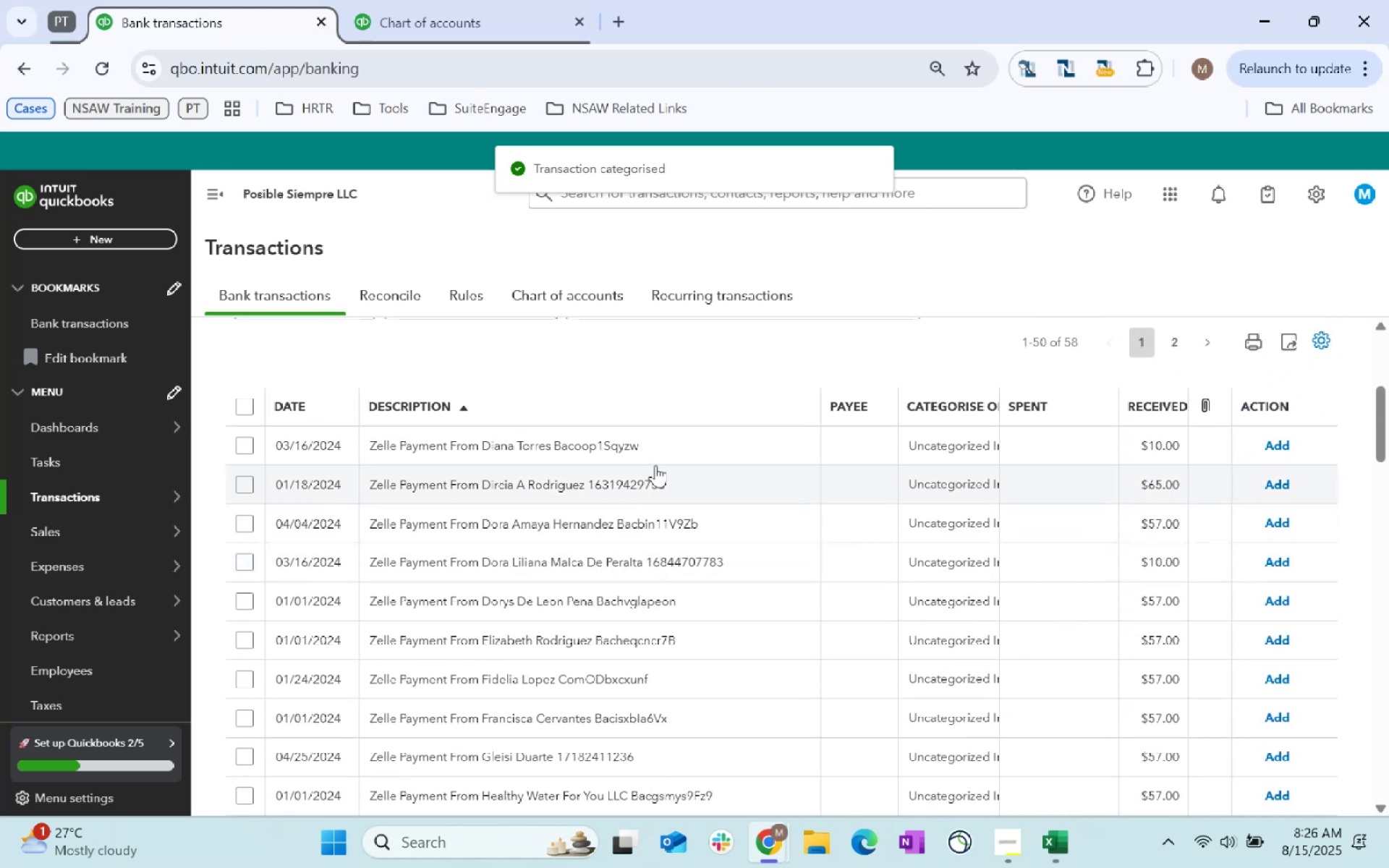 
left_click([625, 451])
 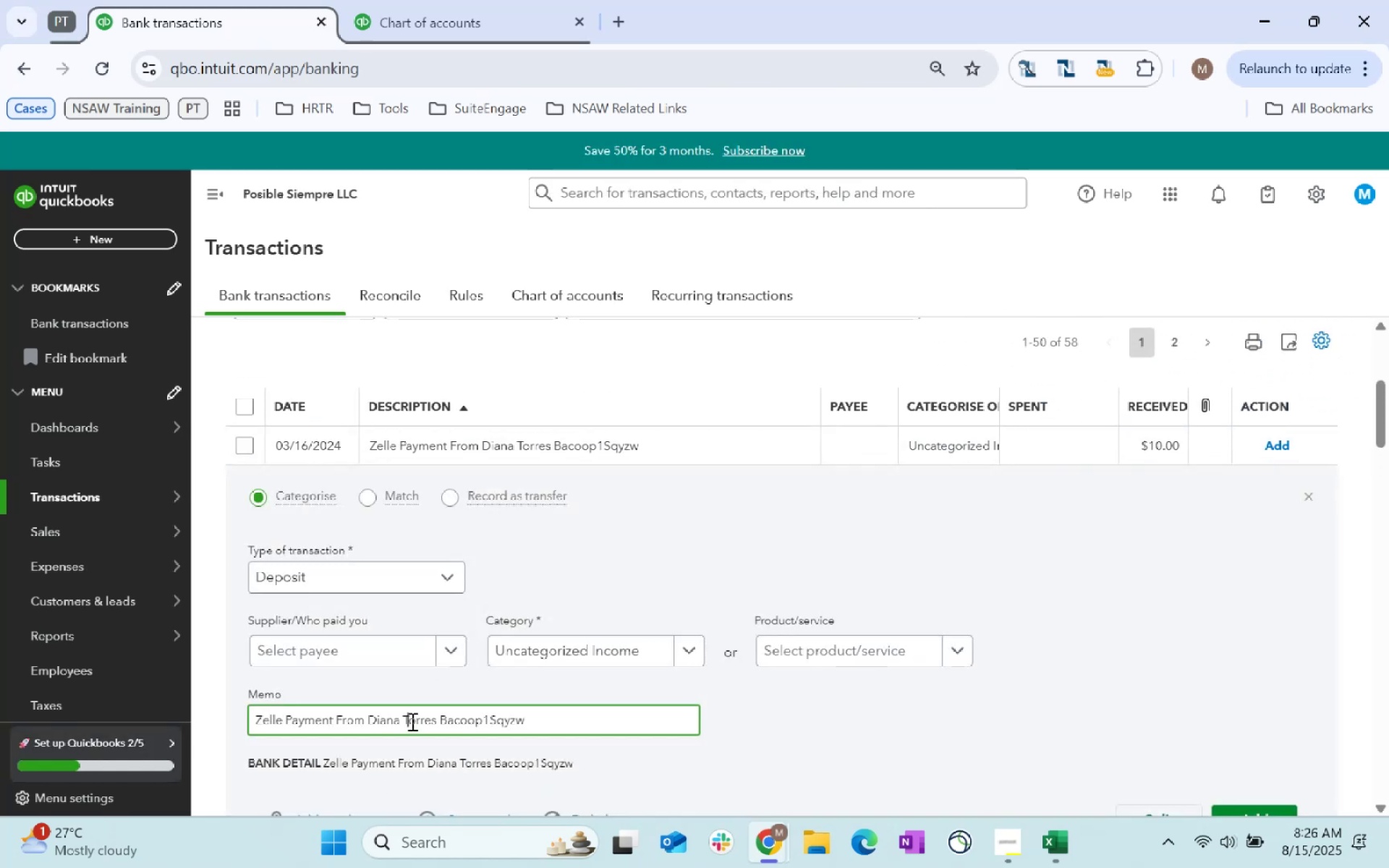 
key(ArrowRight)
 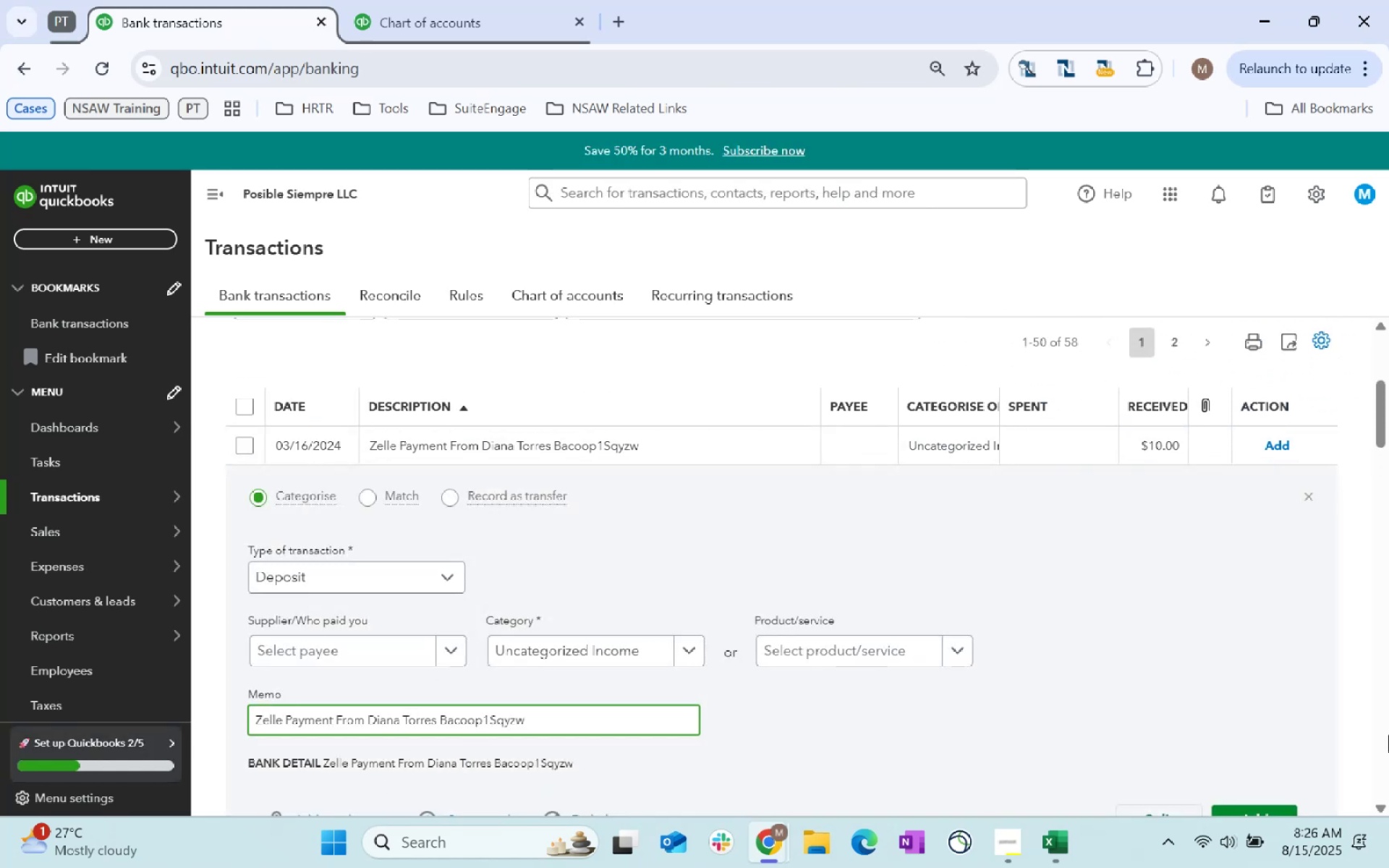 
key(ArrowRight)
 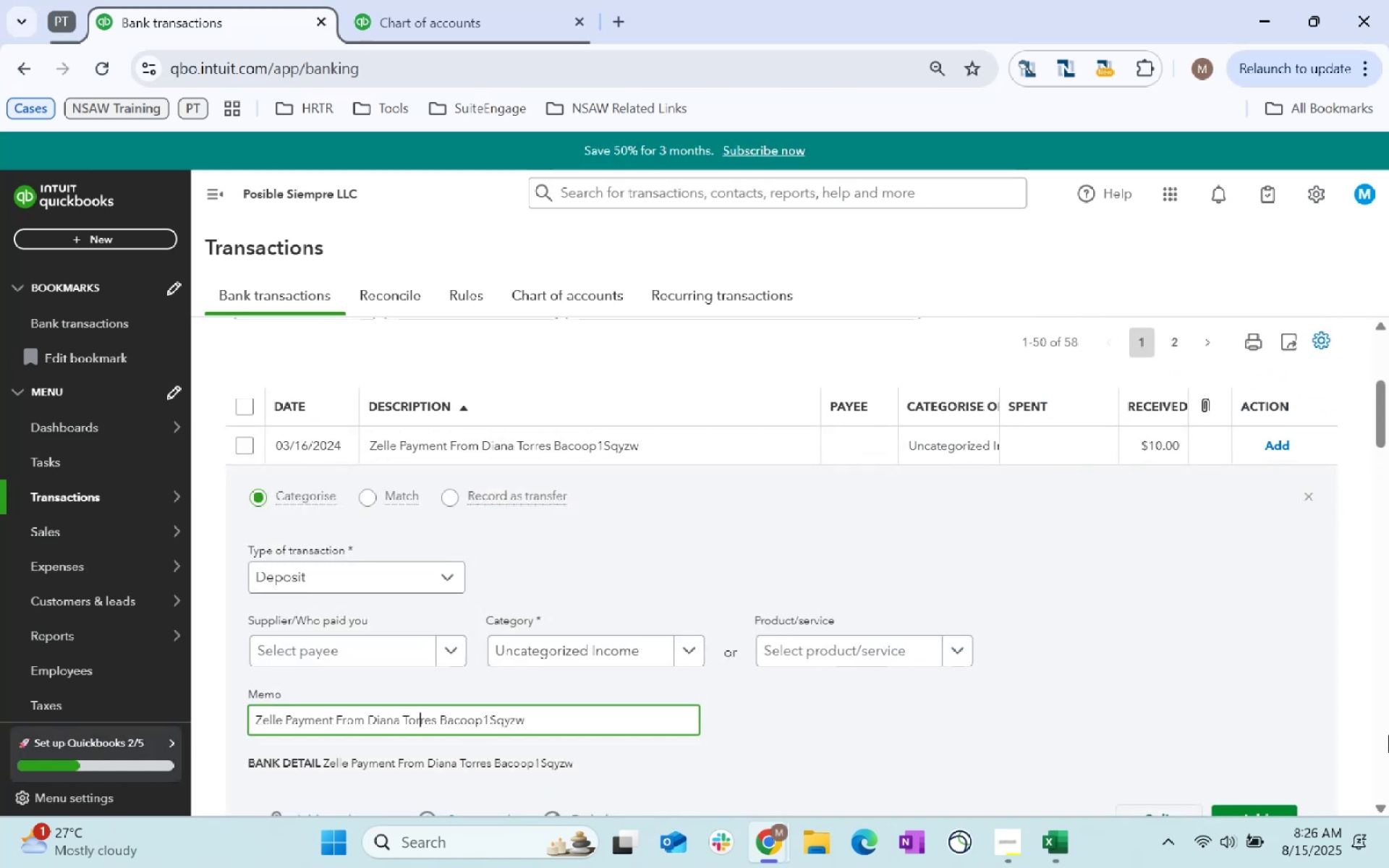 
key(ArrowRight)
 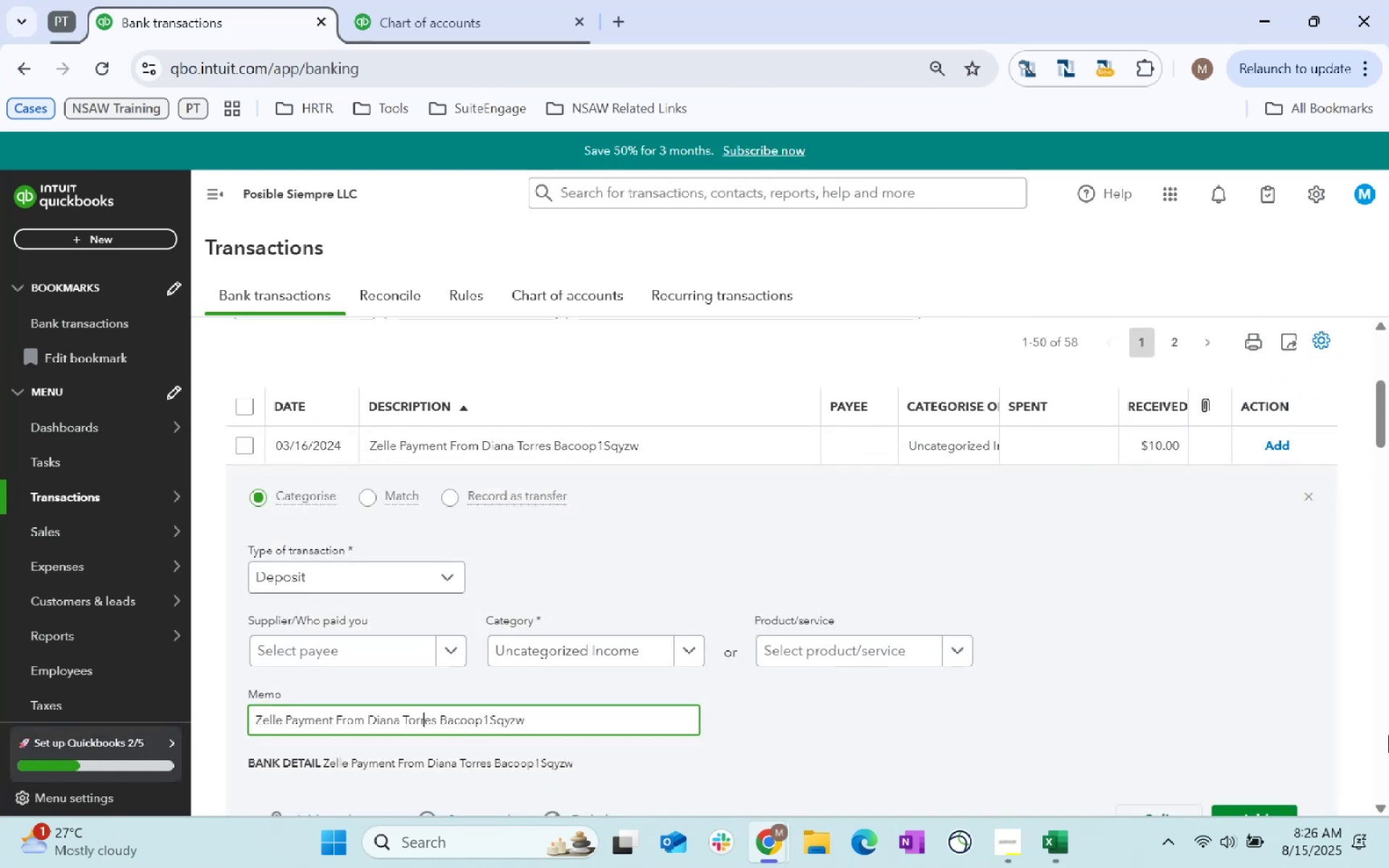 
key(ArrowRight)
 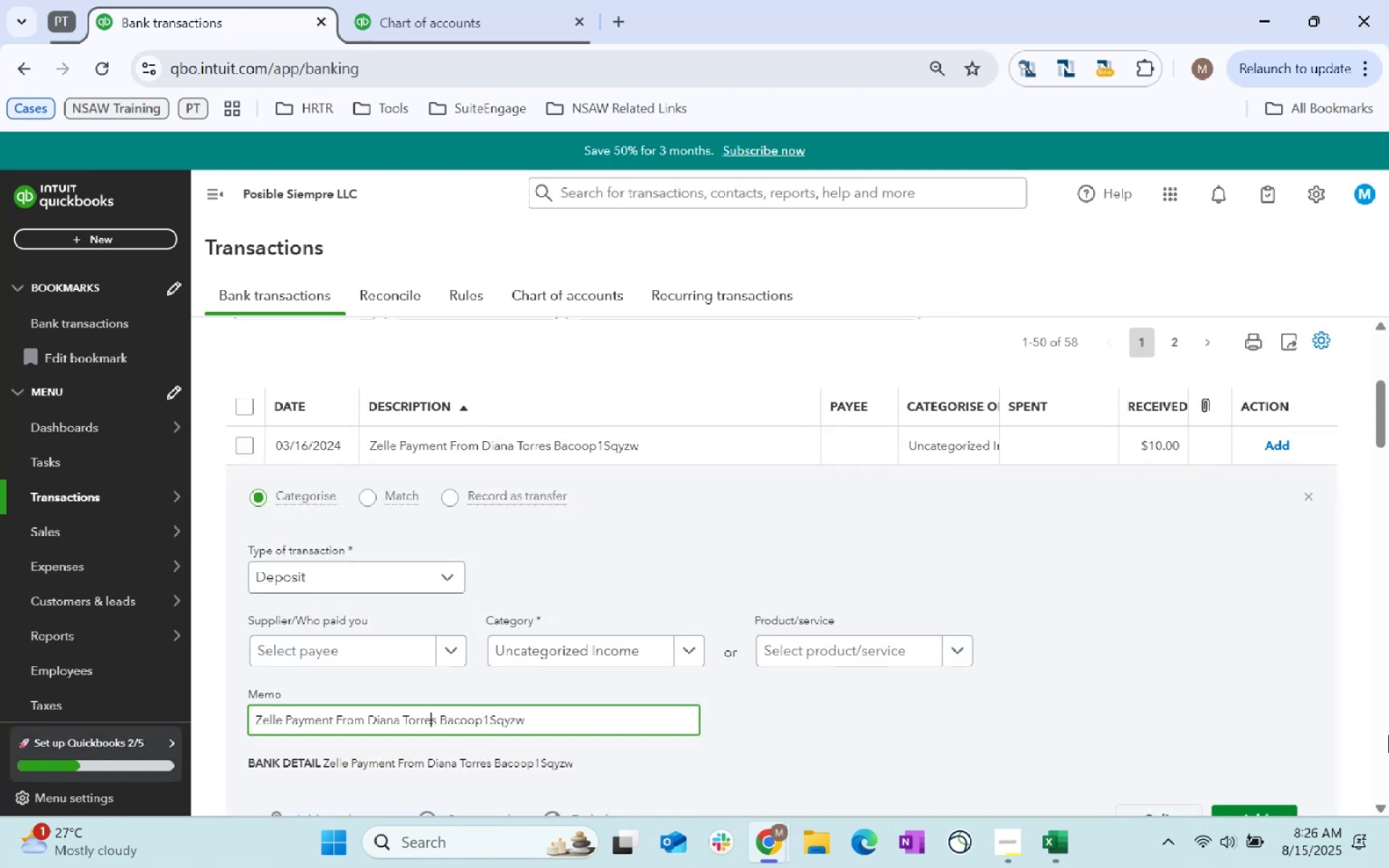 
key(Shift+ShiftLeft)
 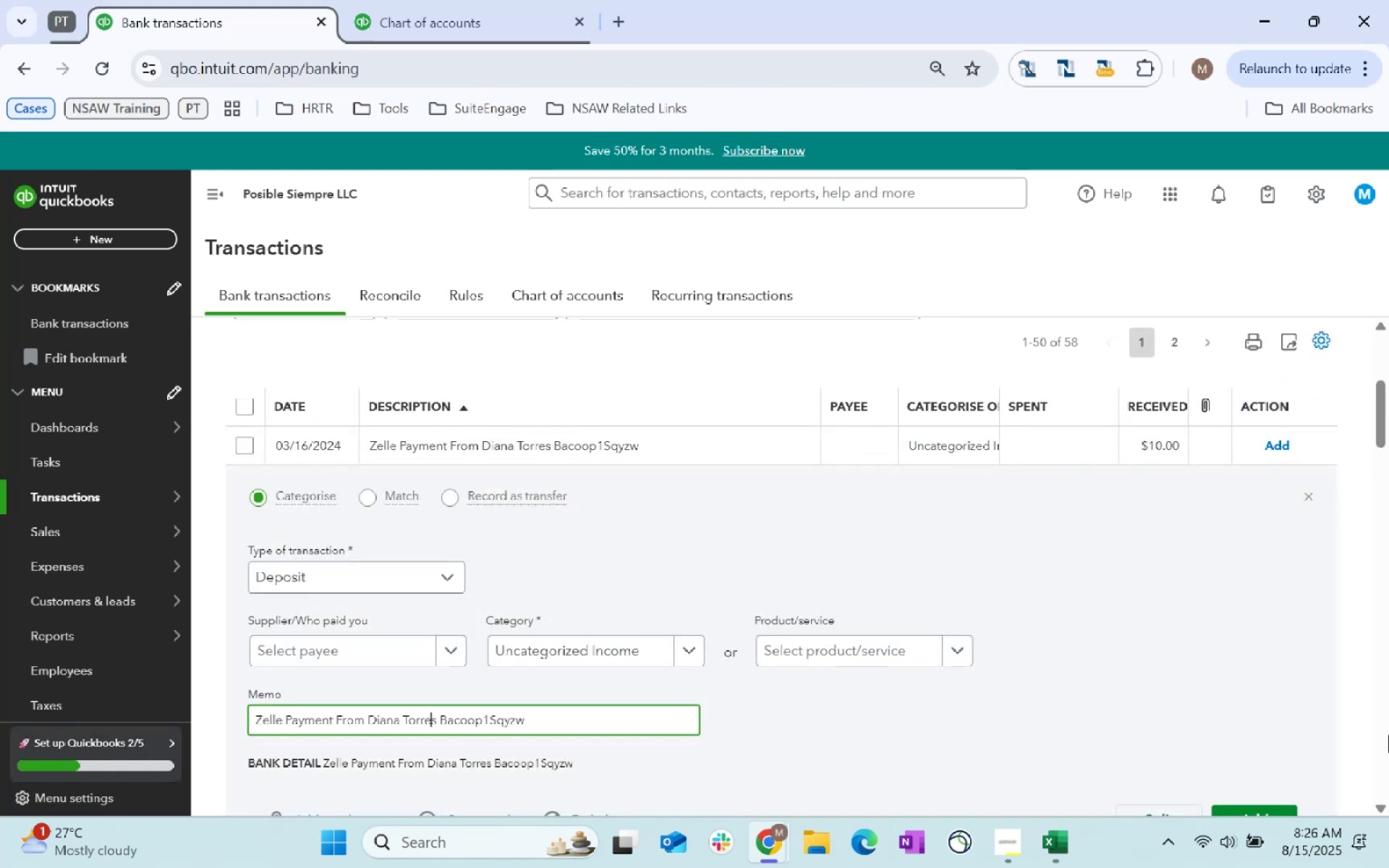 
key(ArrowRight)
 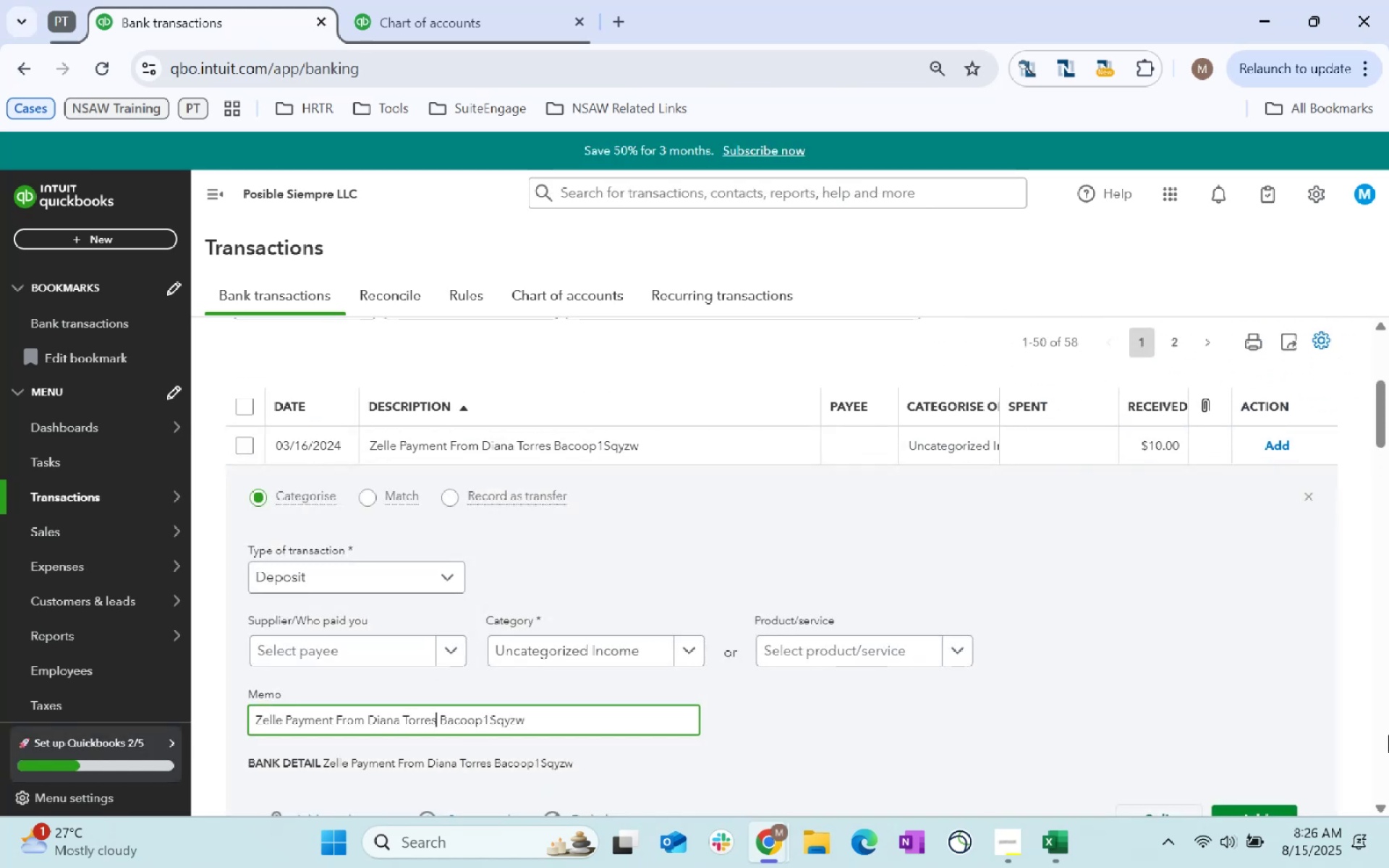 
key(Control+Shift+ArrowLeft)
 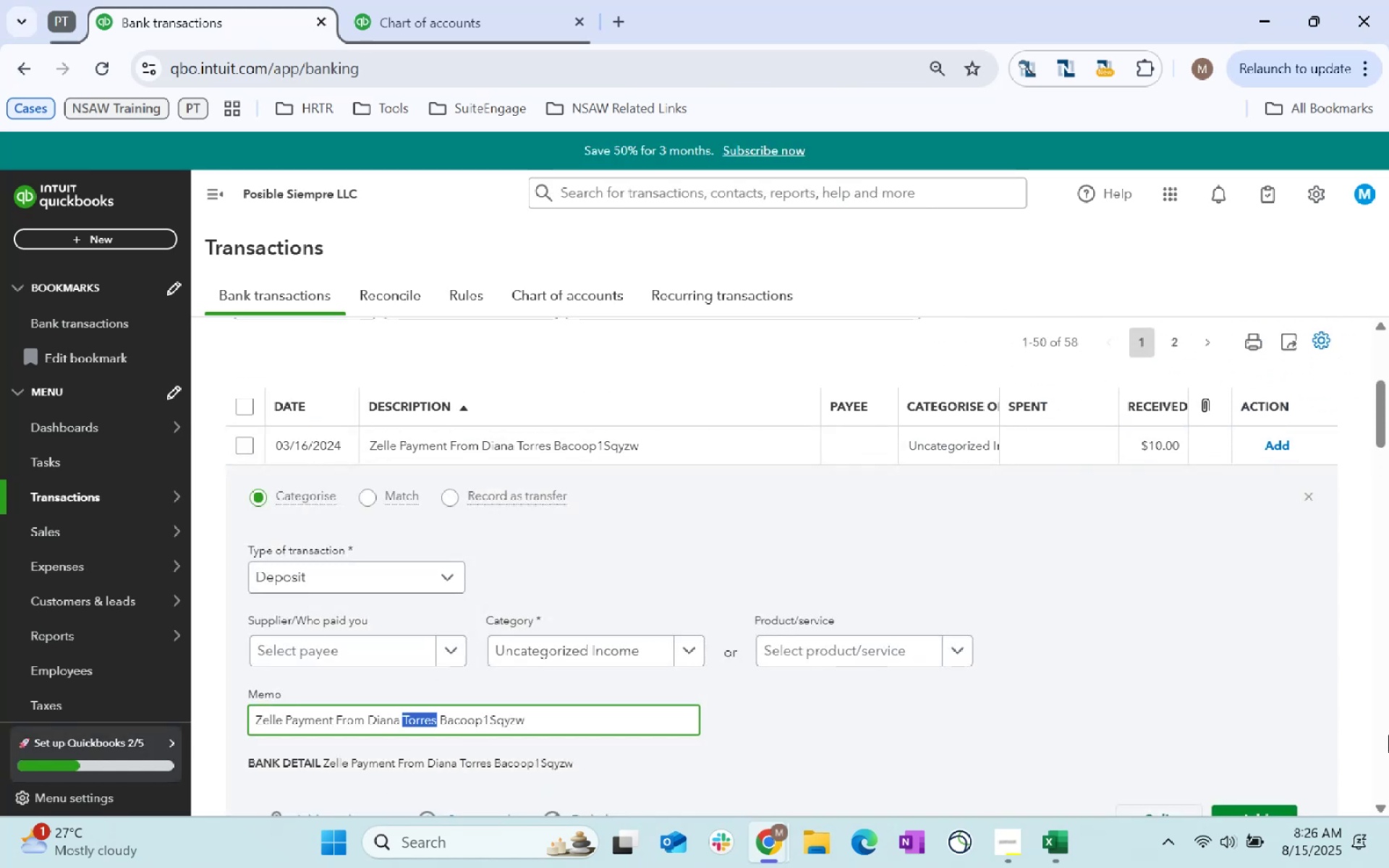 
key(Control+Shift+ArrowLeft)
 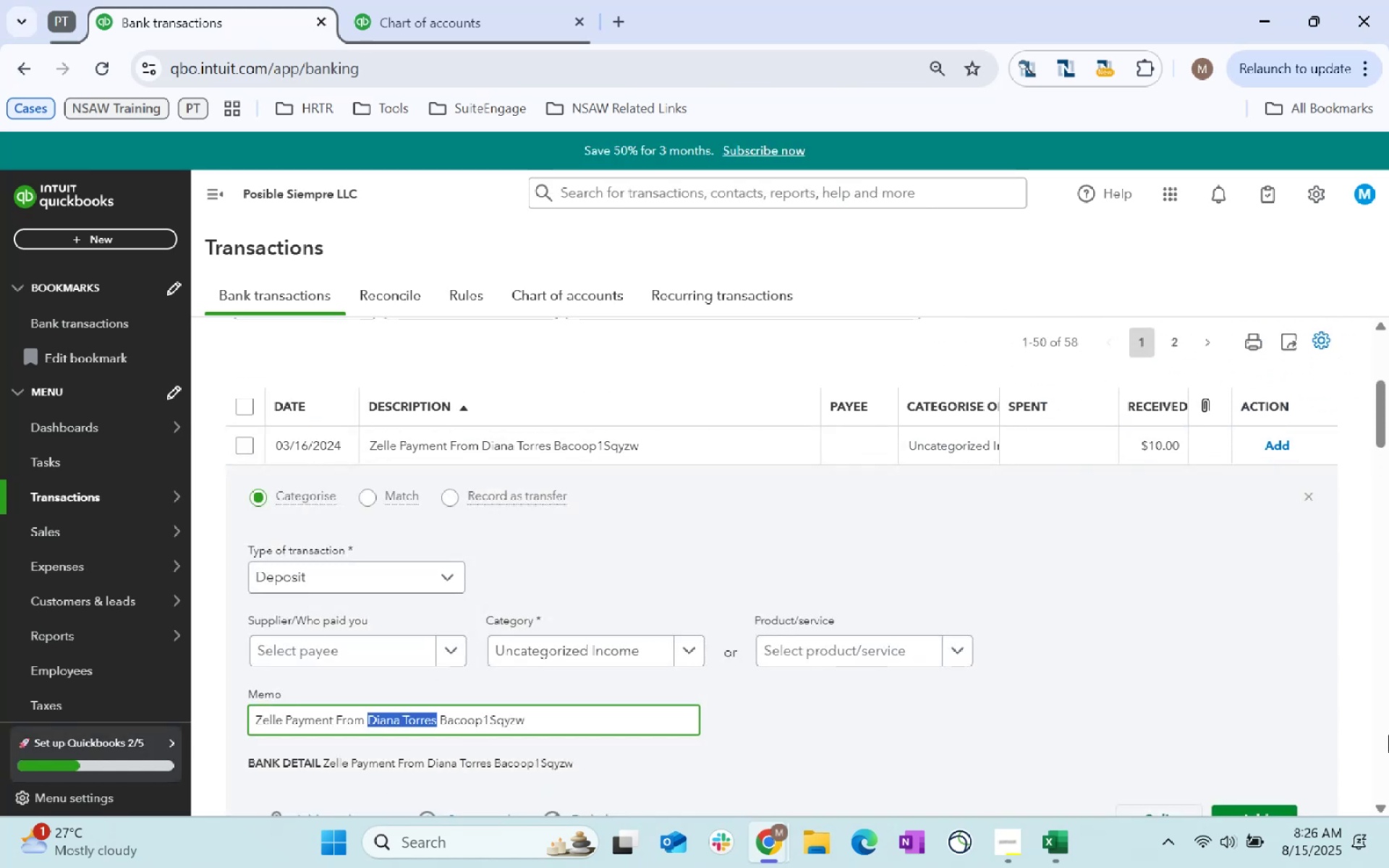 
key(Control+C)
 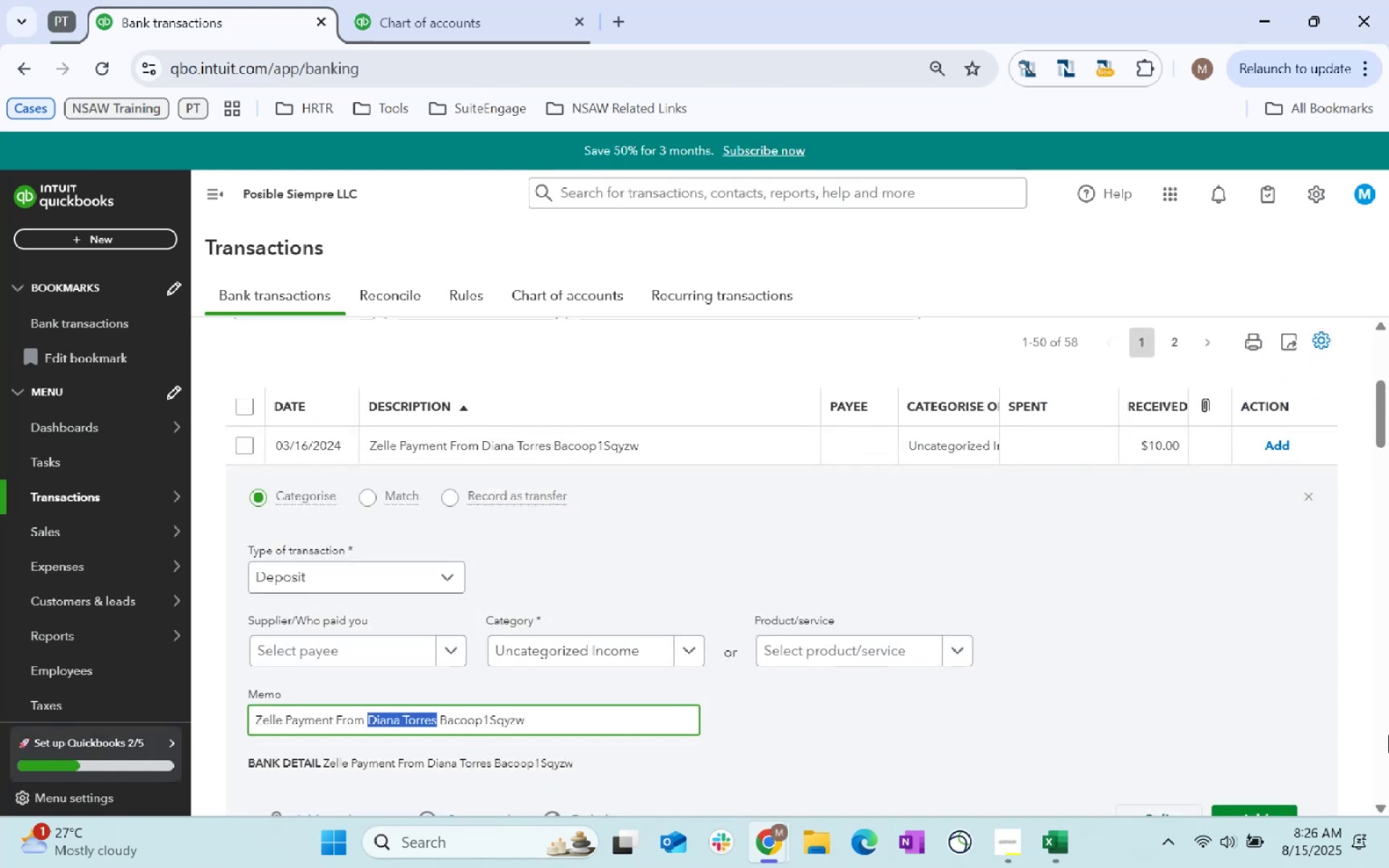 
key(Control+C)
 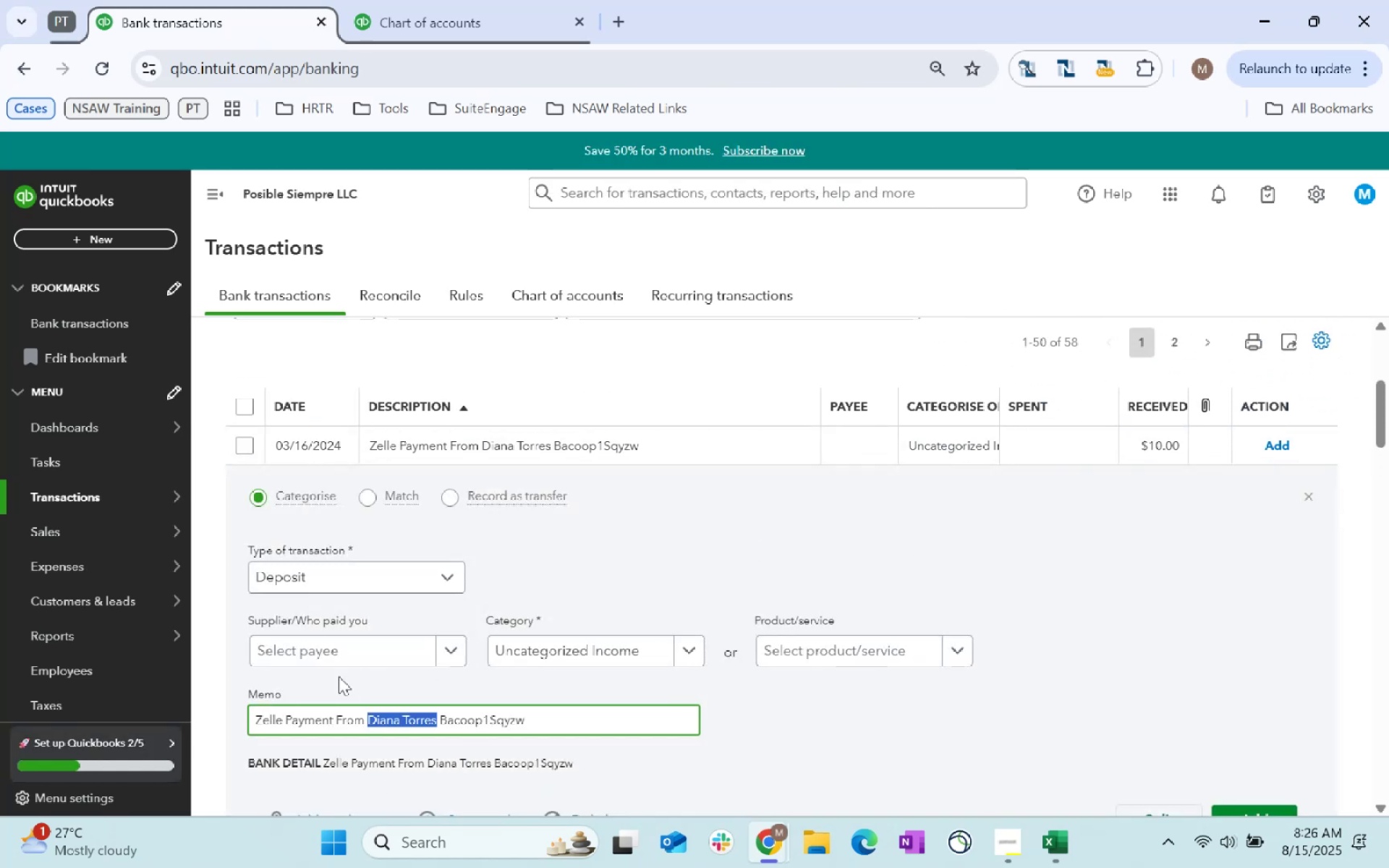 
left_click([376, 650])
 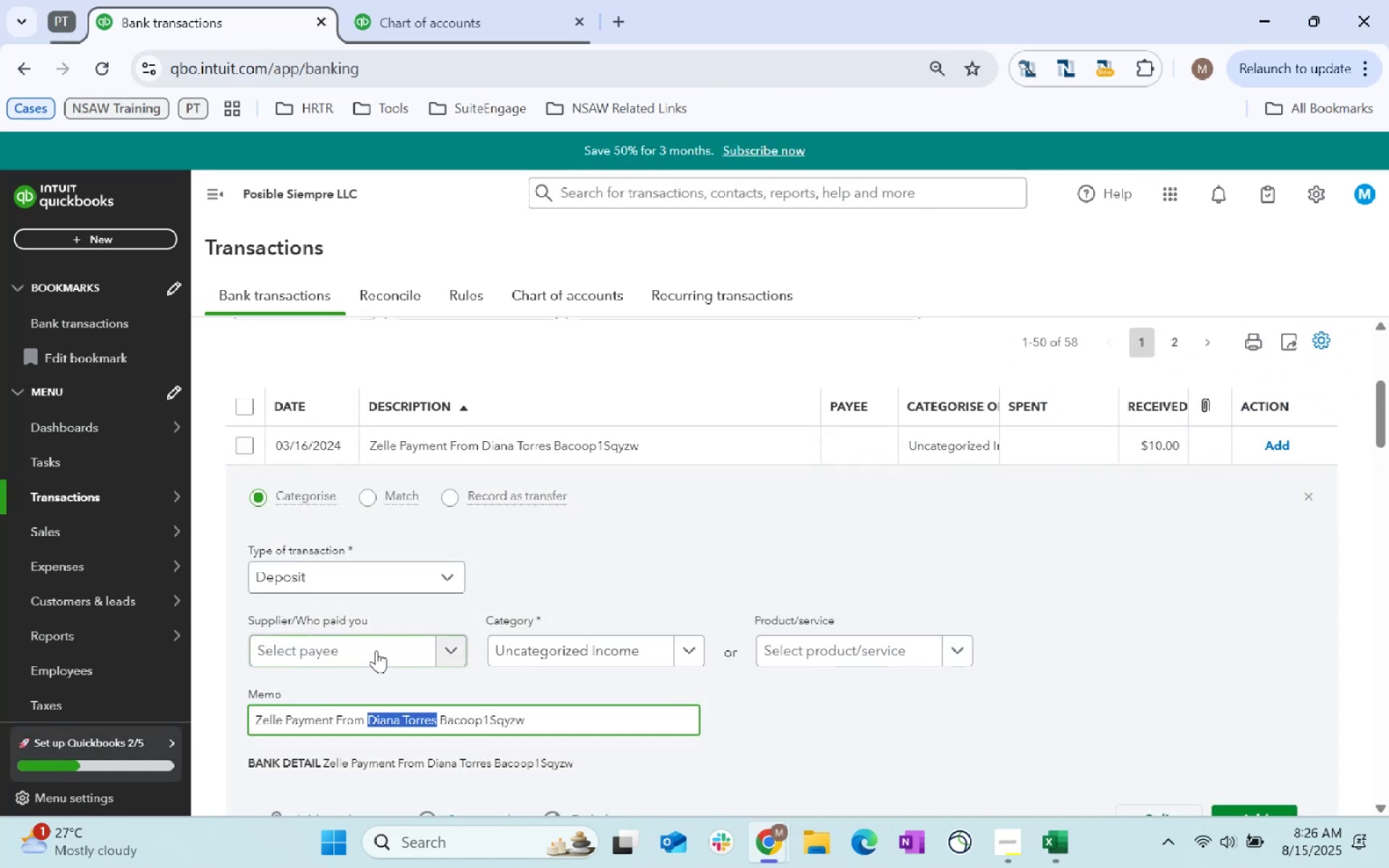 
key(Control+ControlLeft)
 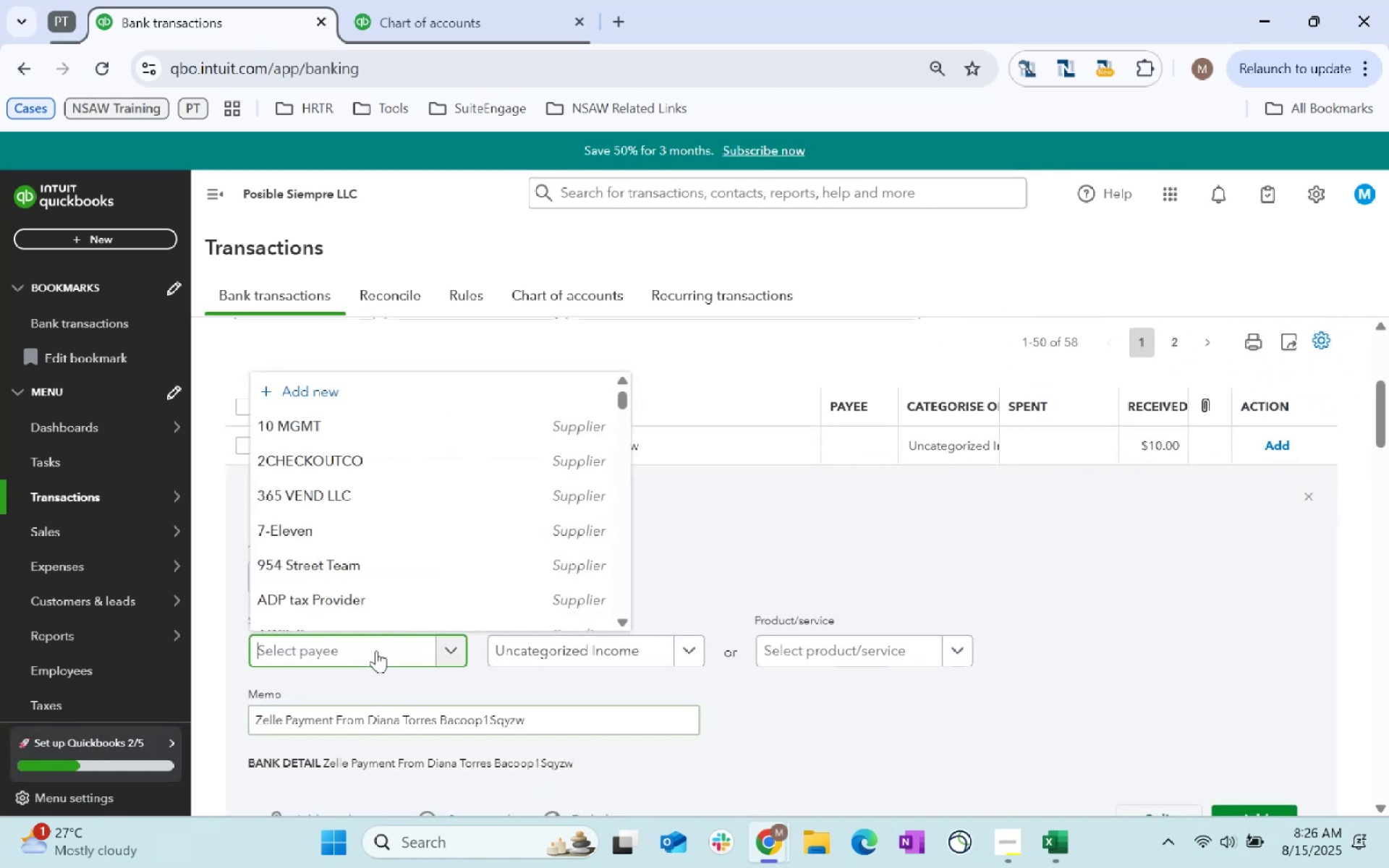 
key(Control+V)
 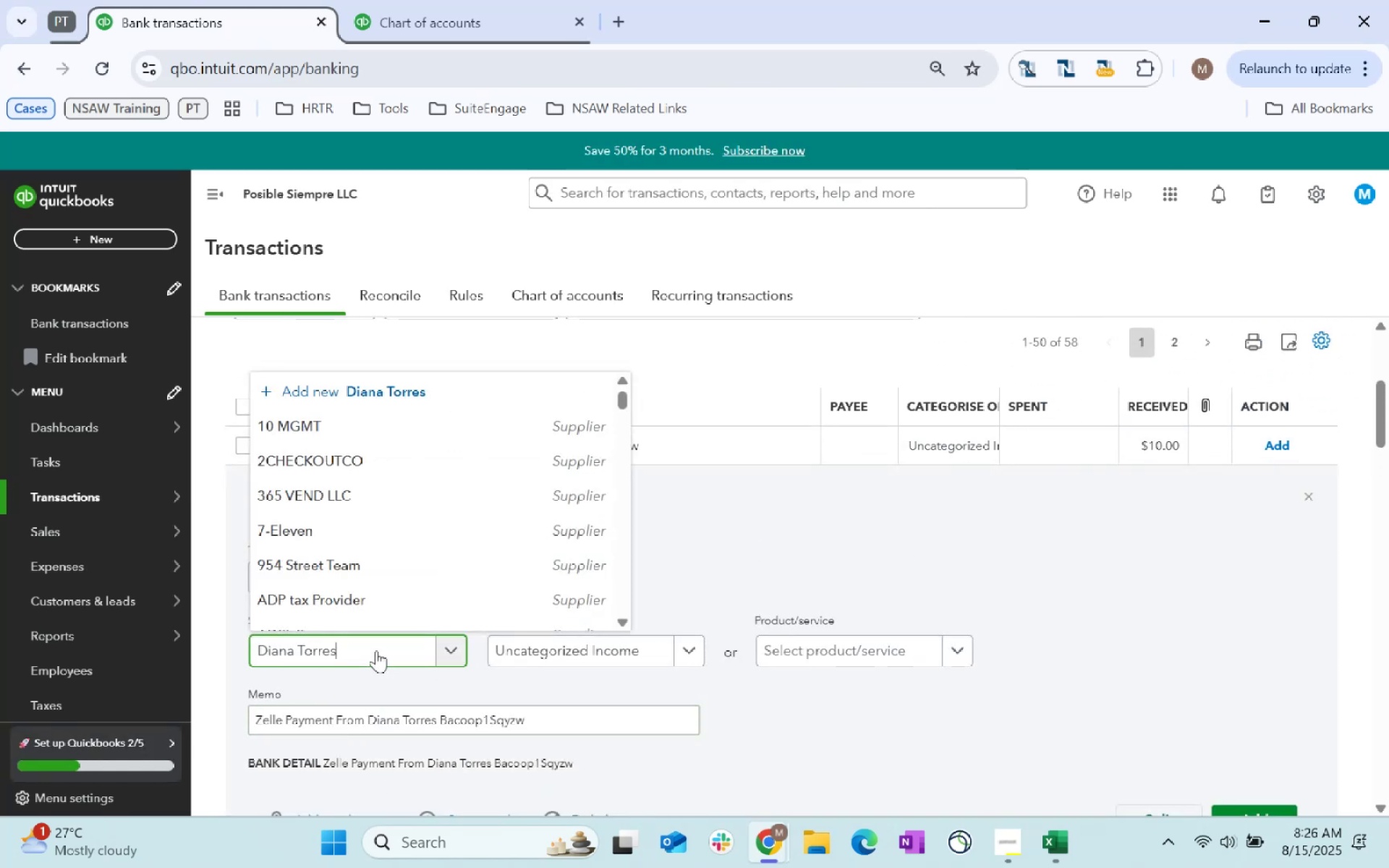 
key(Tab)
 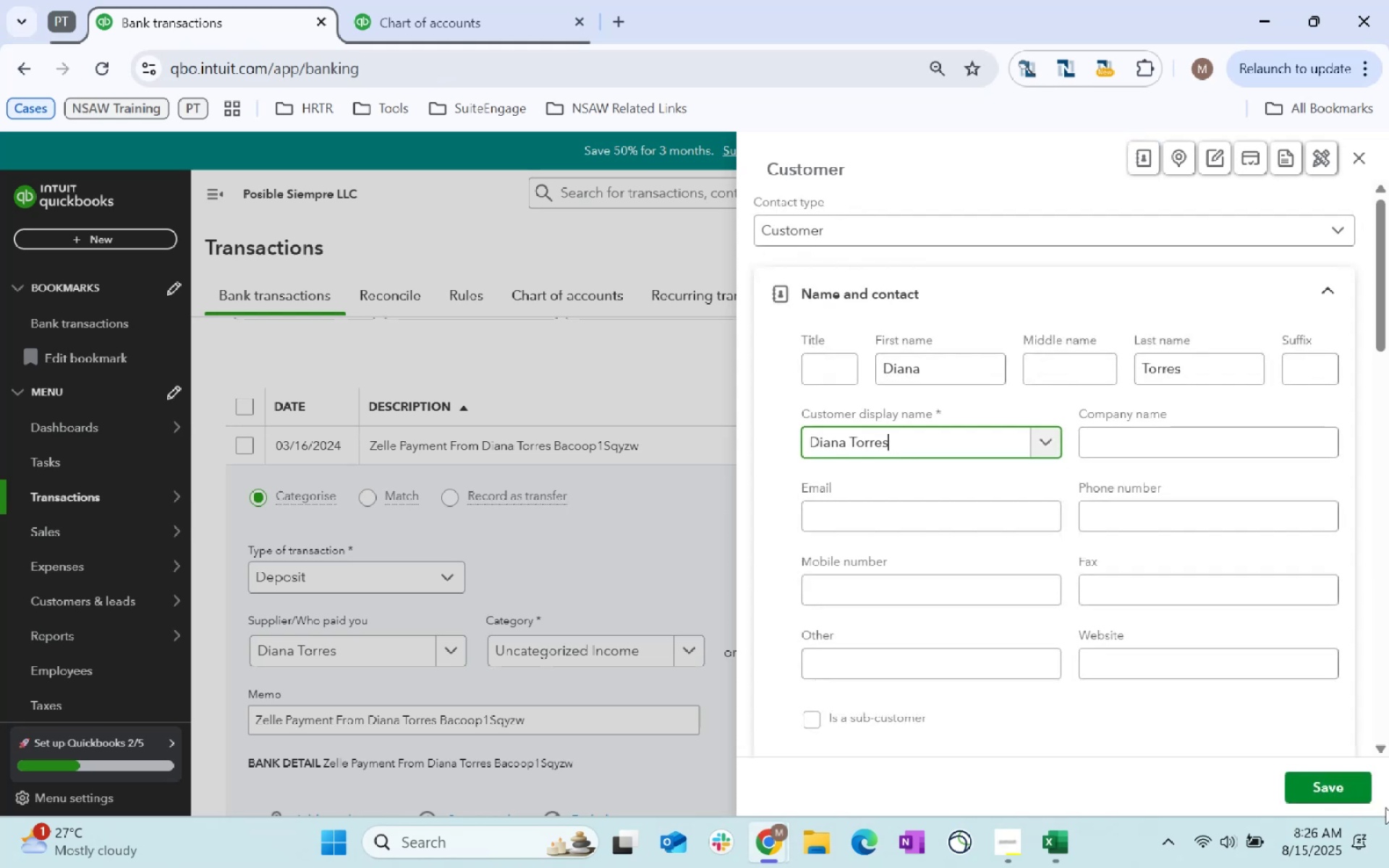 
left_click([1343, 789])
 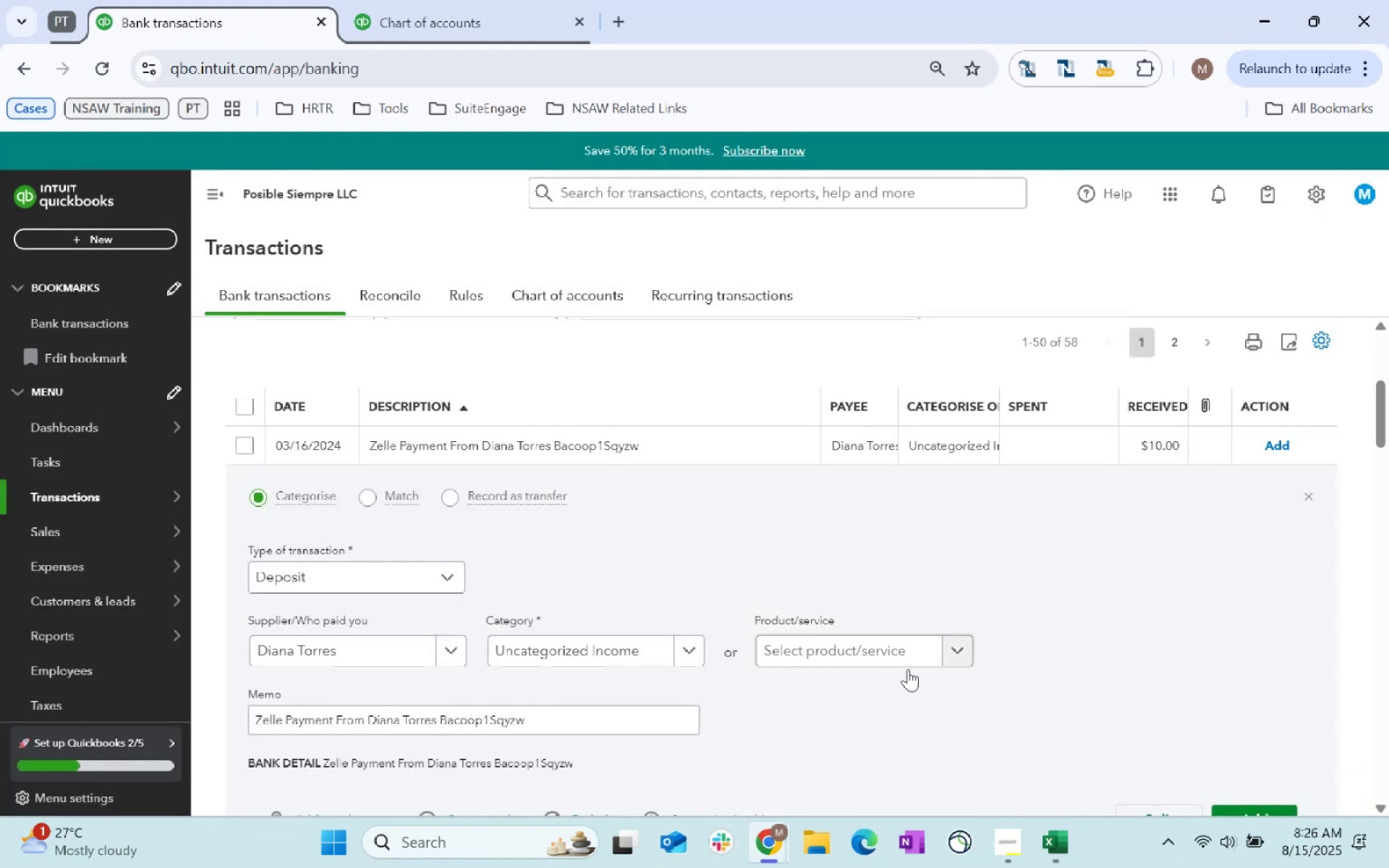 
key(Tab)
type(revenue)
key(Tab)
 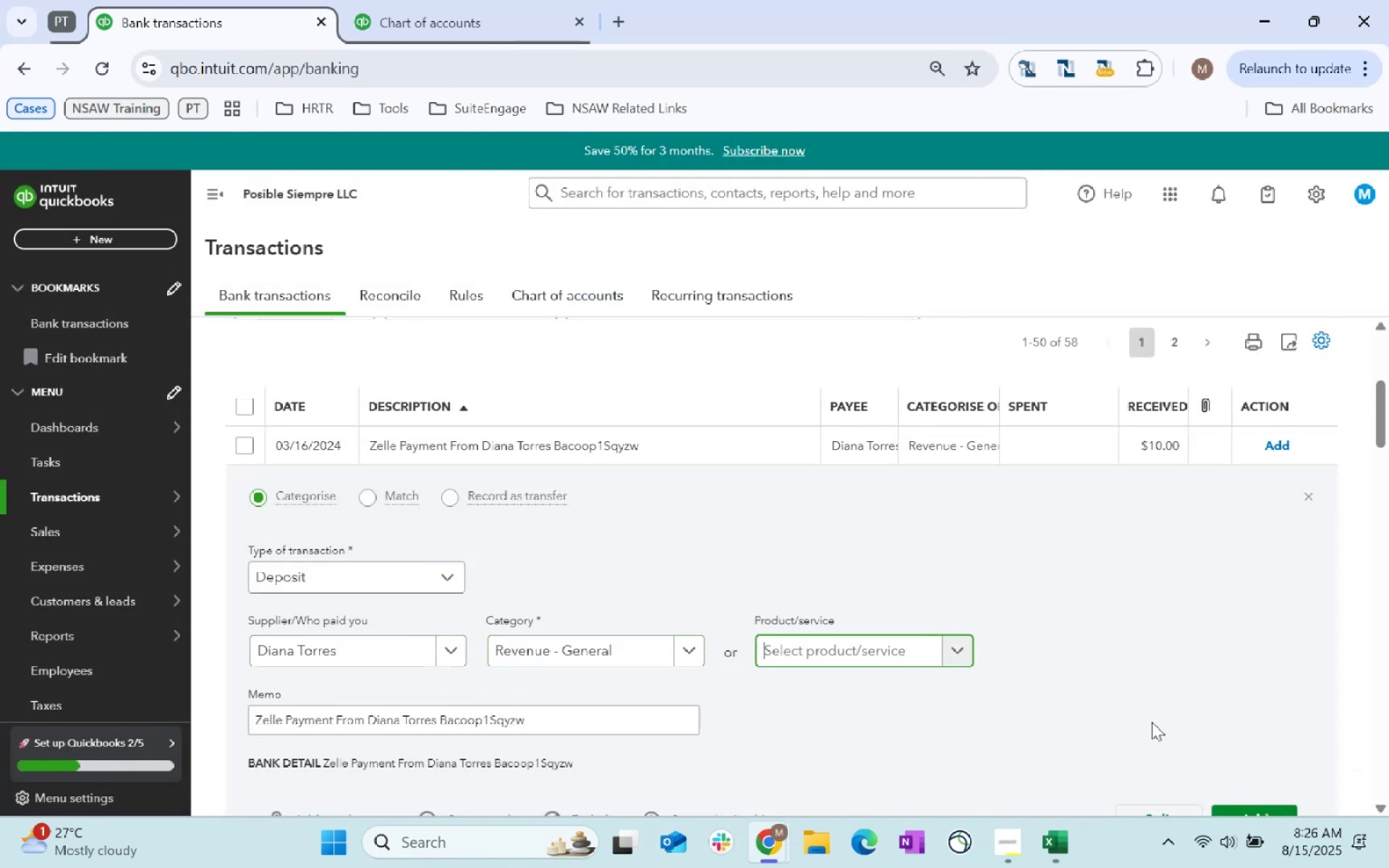 
scroll: coordinate [1181, 675], scroll_direction: down, amount: 1.0
 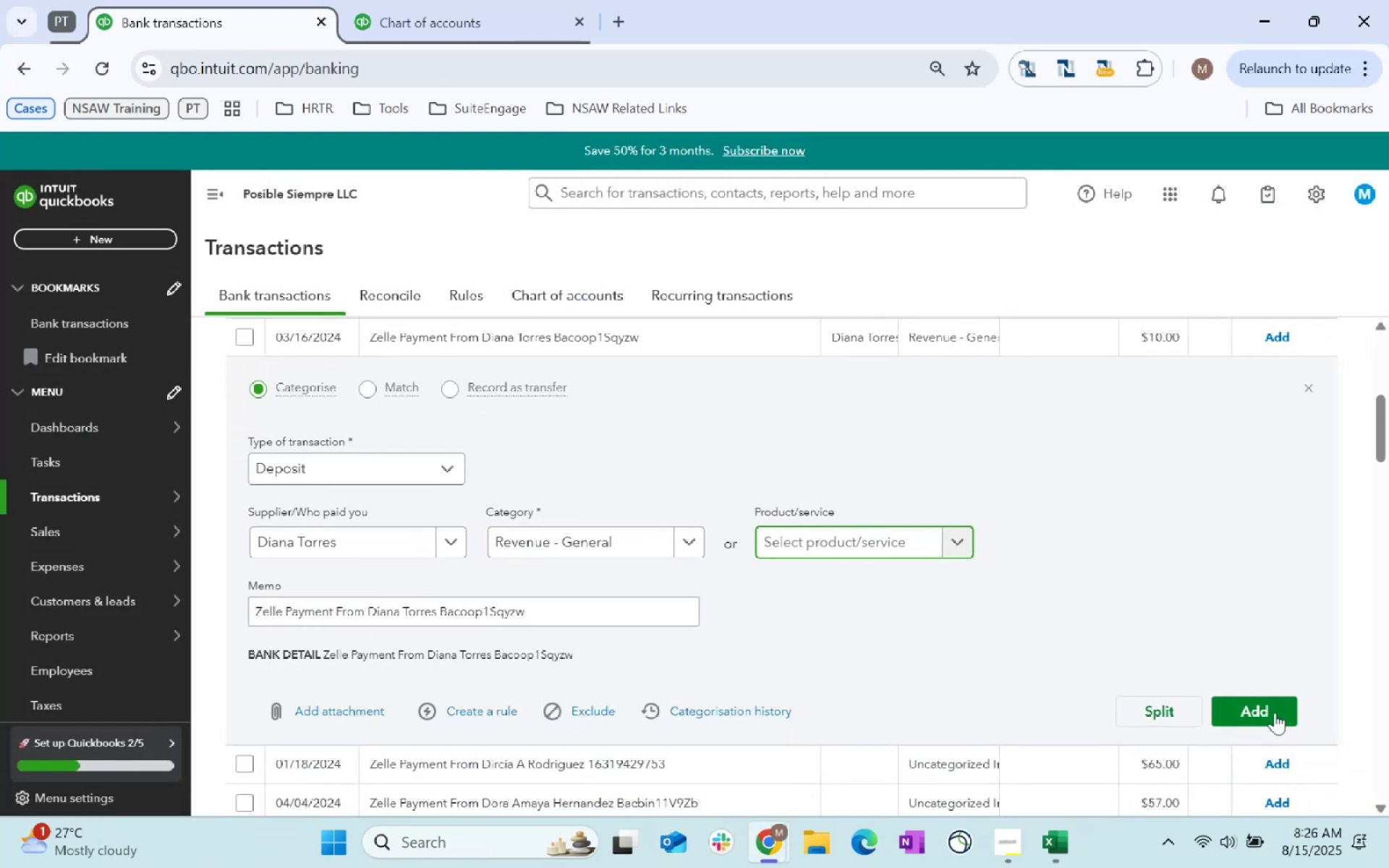 
left_click([1275, 712])
 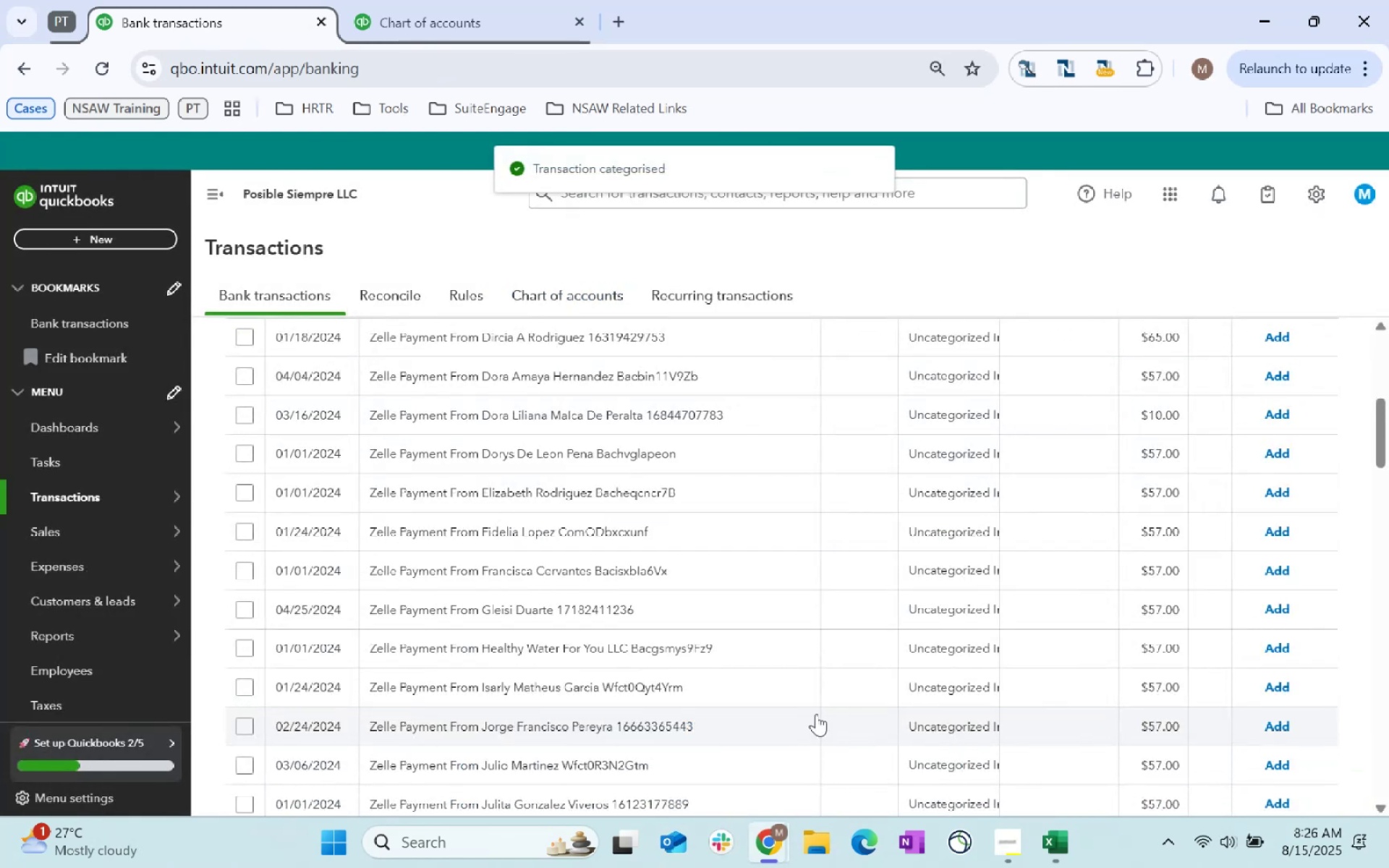 
scroll: coordinate [639, 644], scroll_direction: up, amount: 2.0
 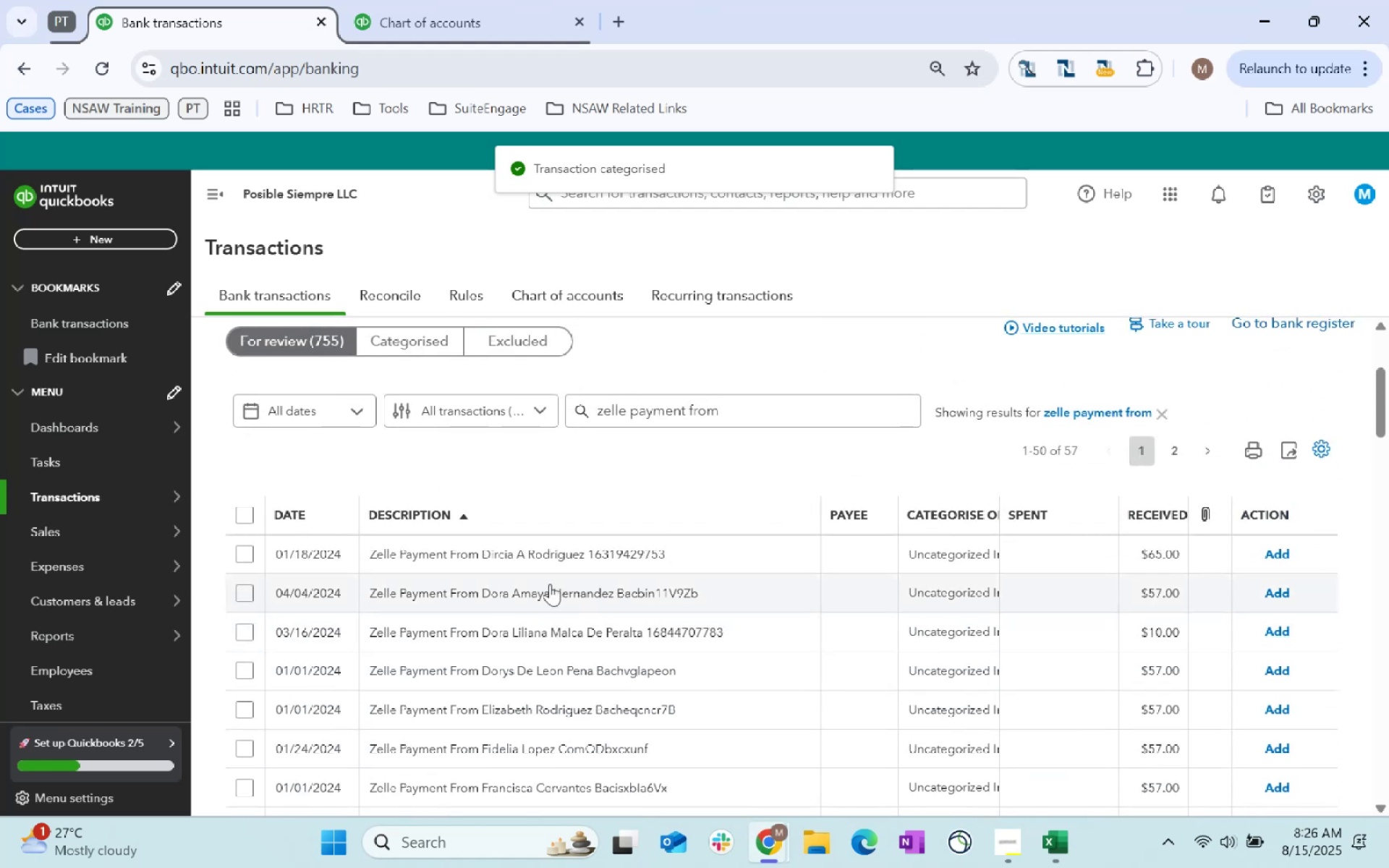 
left_click([522, 542])
 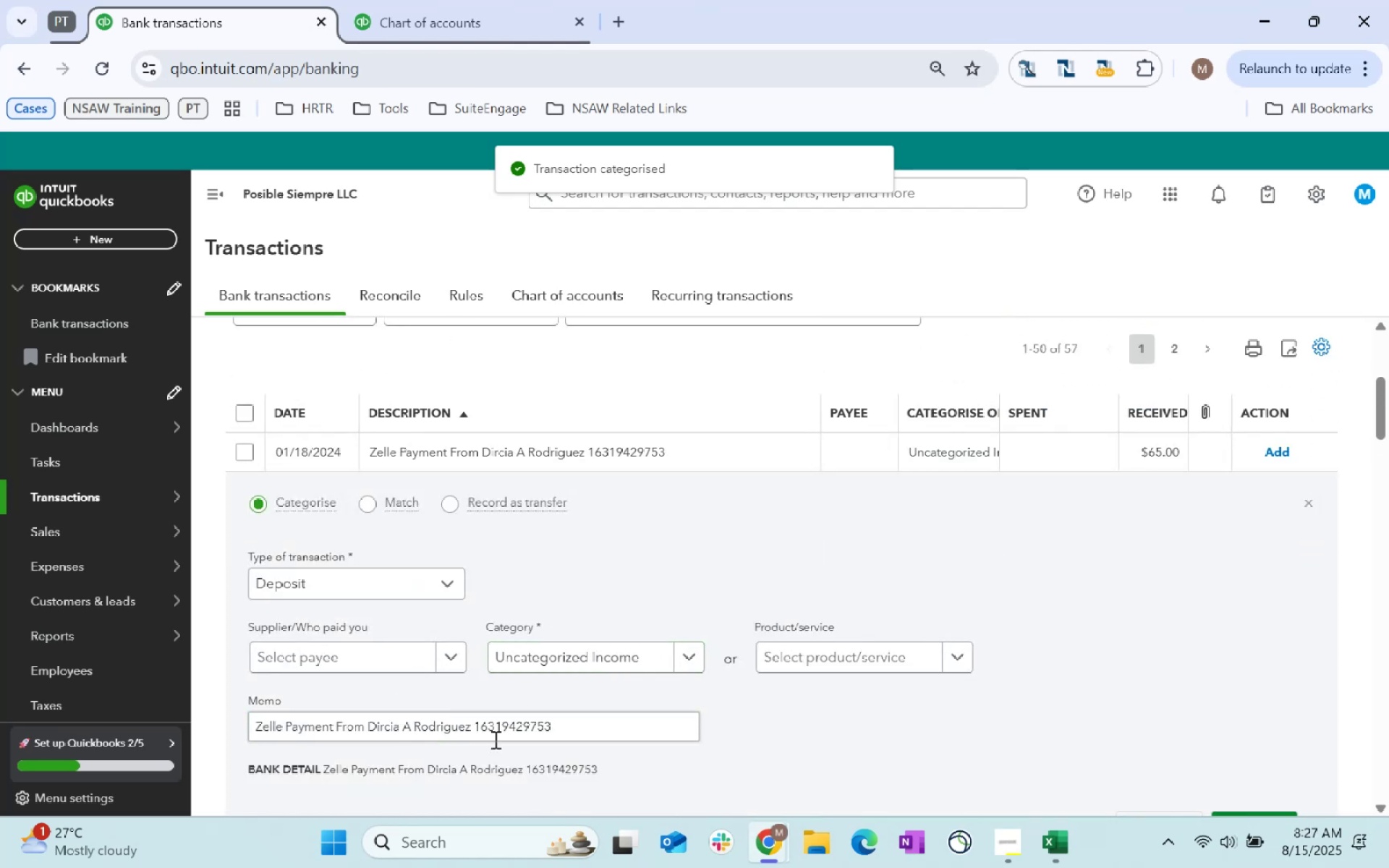 
left_click_drag(start_coordinate=[472, 723], to_coordinate=[370, 715])
 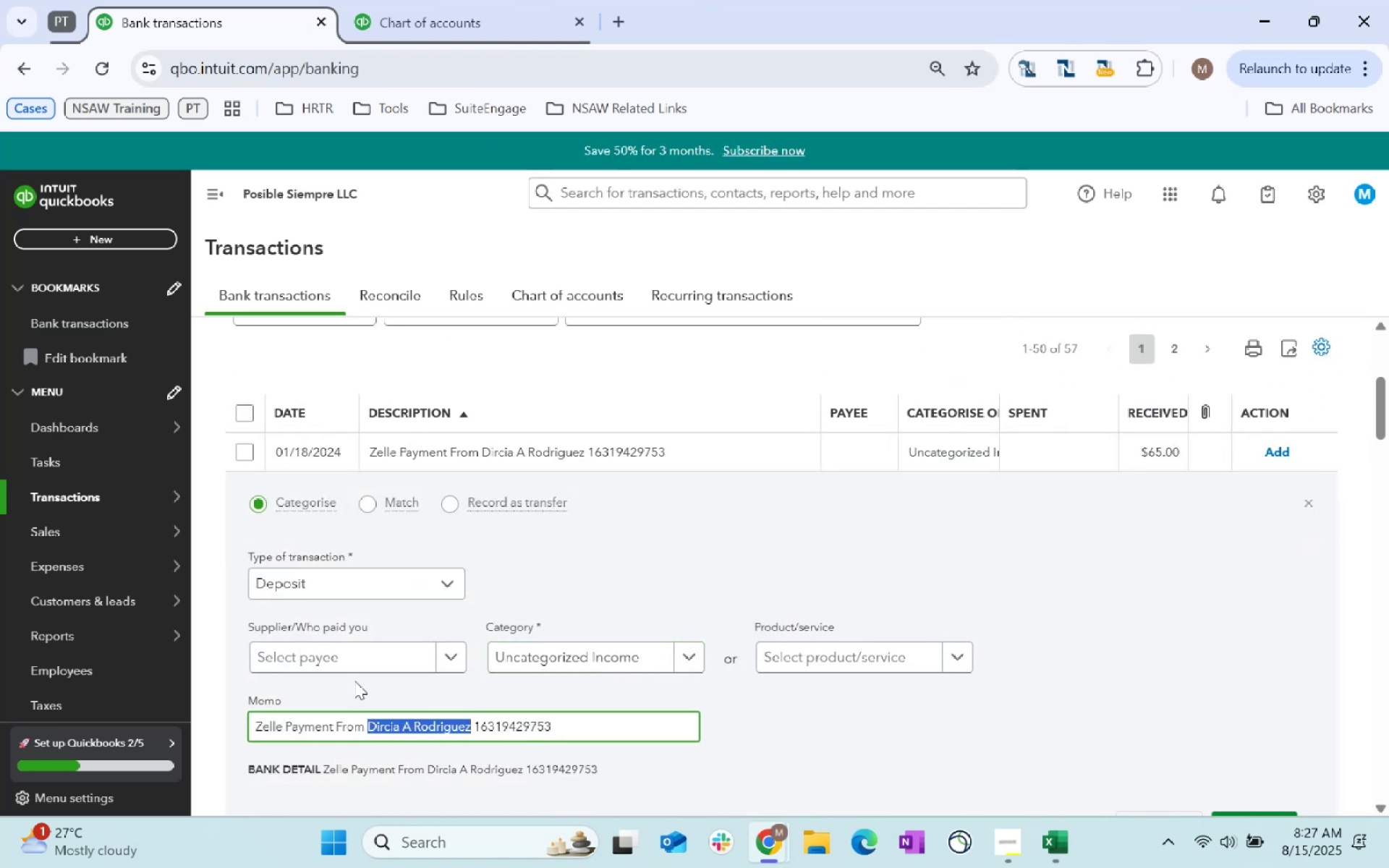 
key(Control+C)
 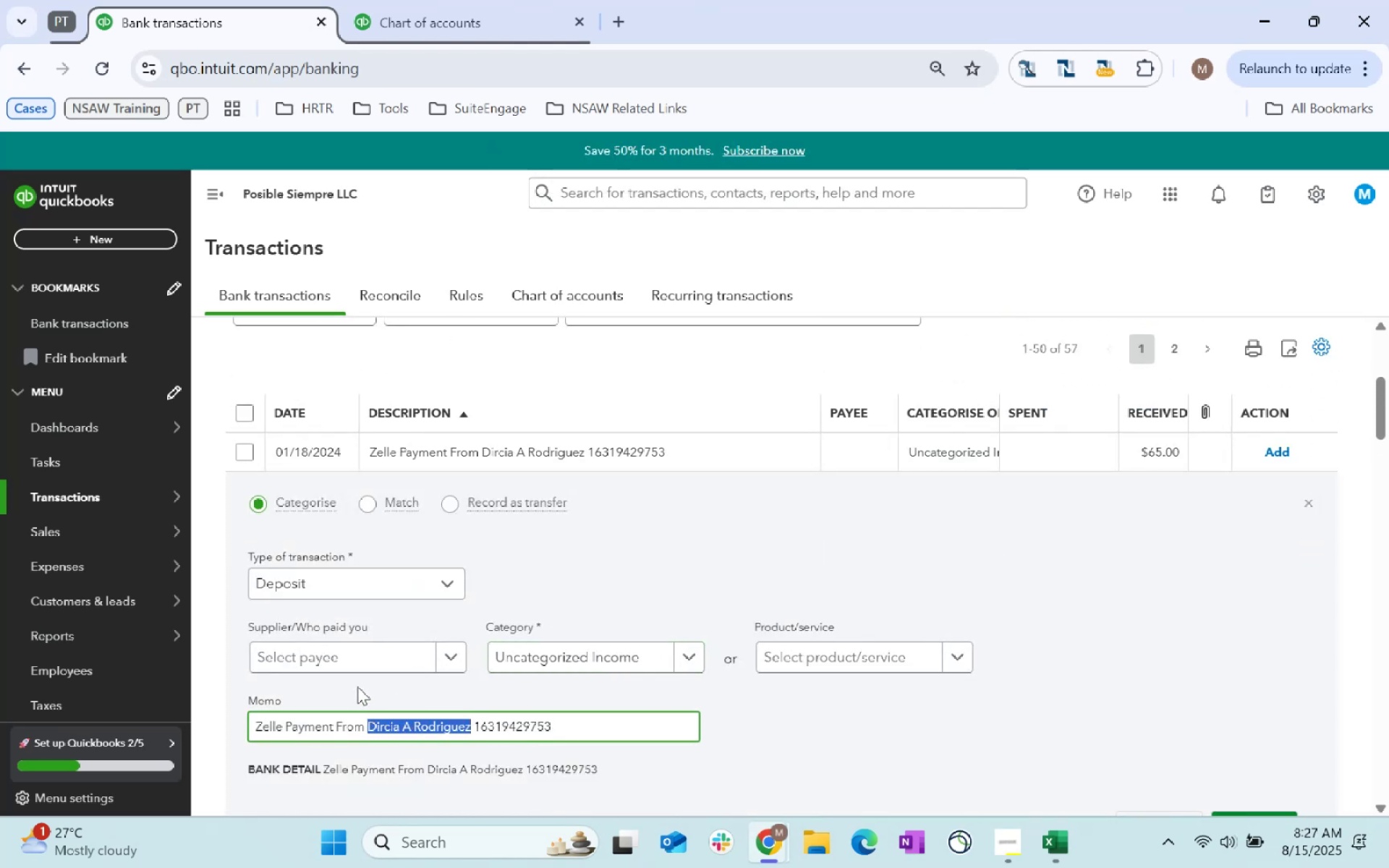 
key(Control+C)
 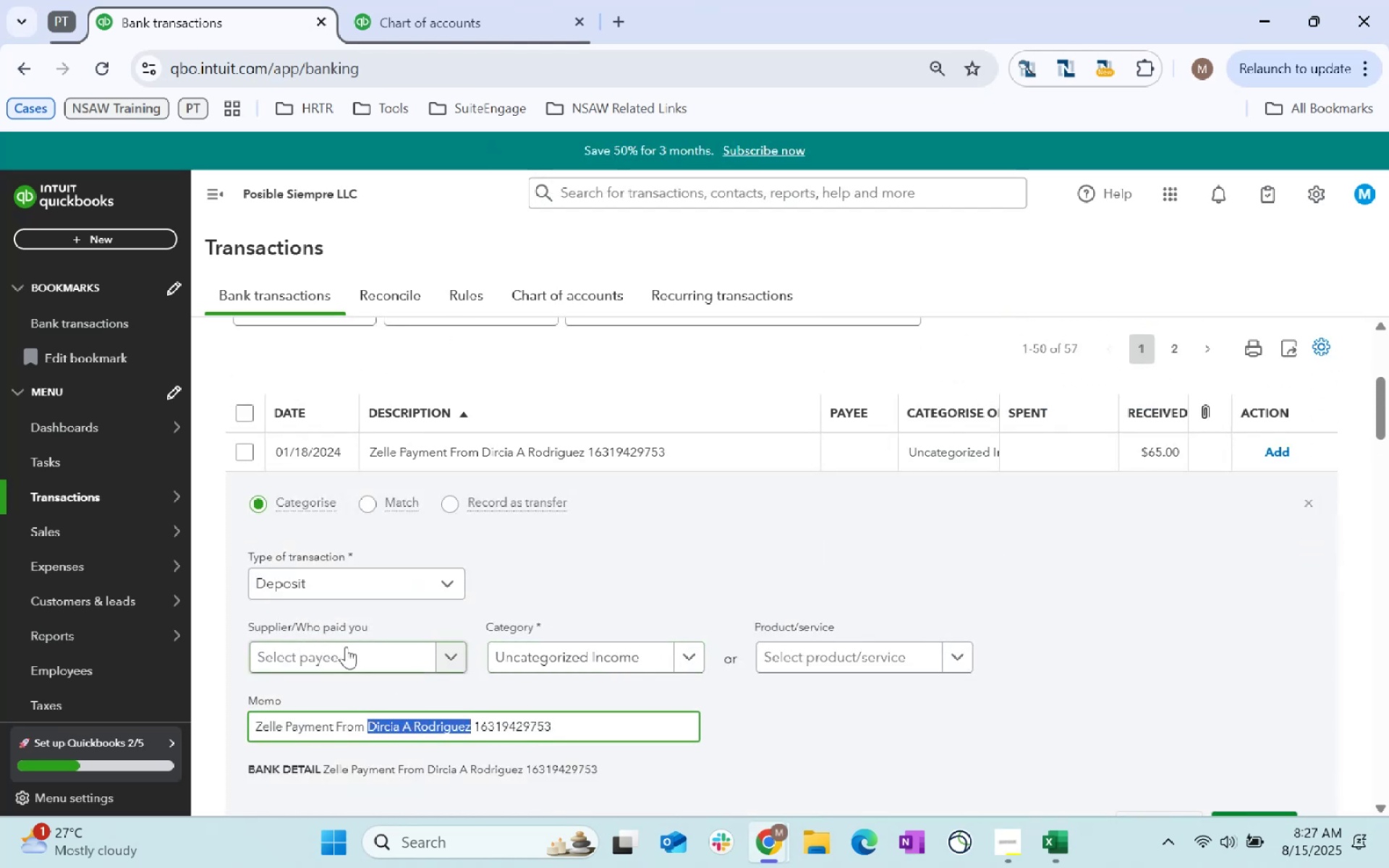 
key(Control+ControlLeft)
 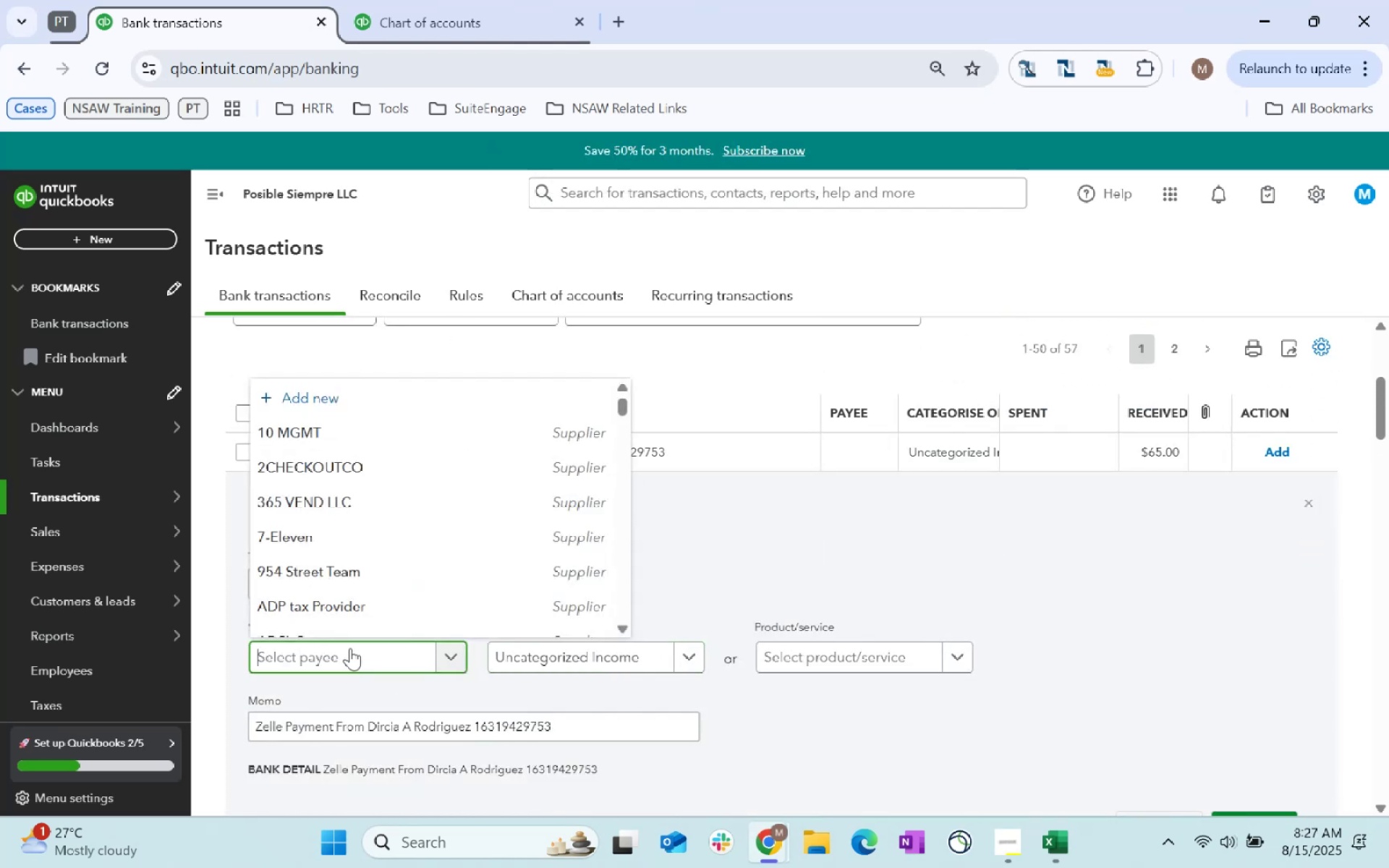 
key(Control+V)
 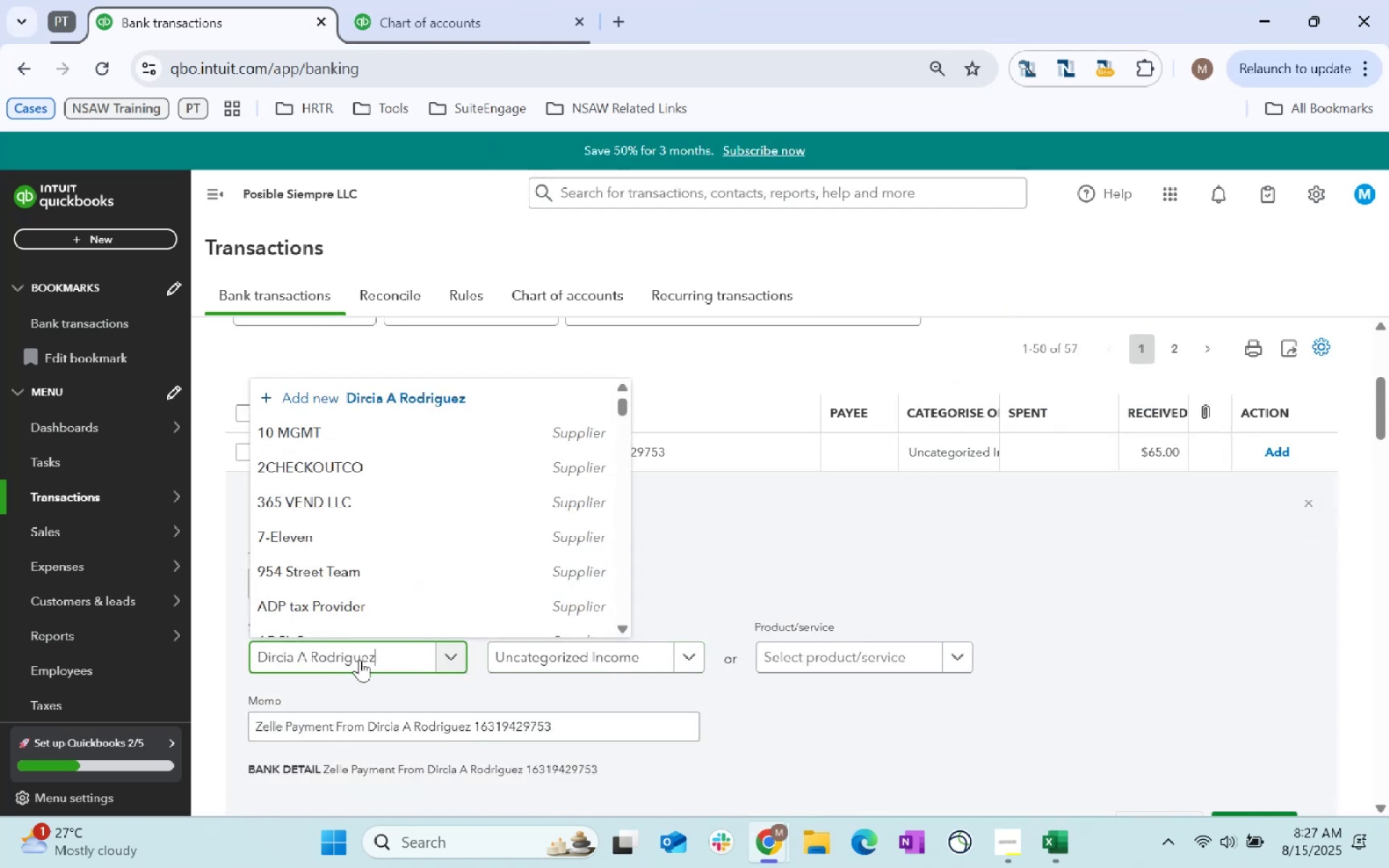 
key(Control+Tab)
 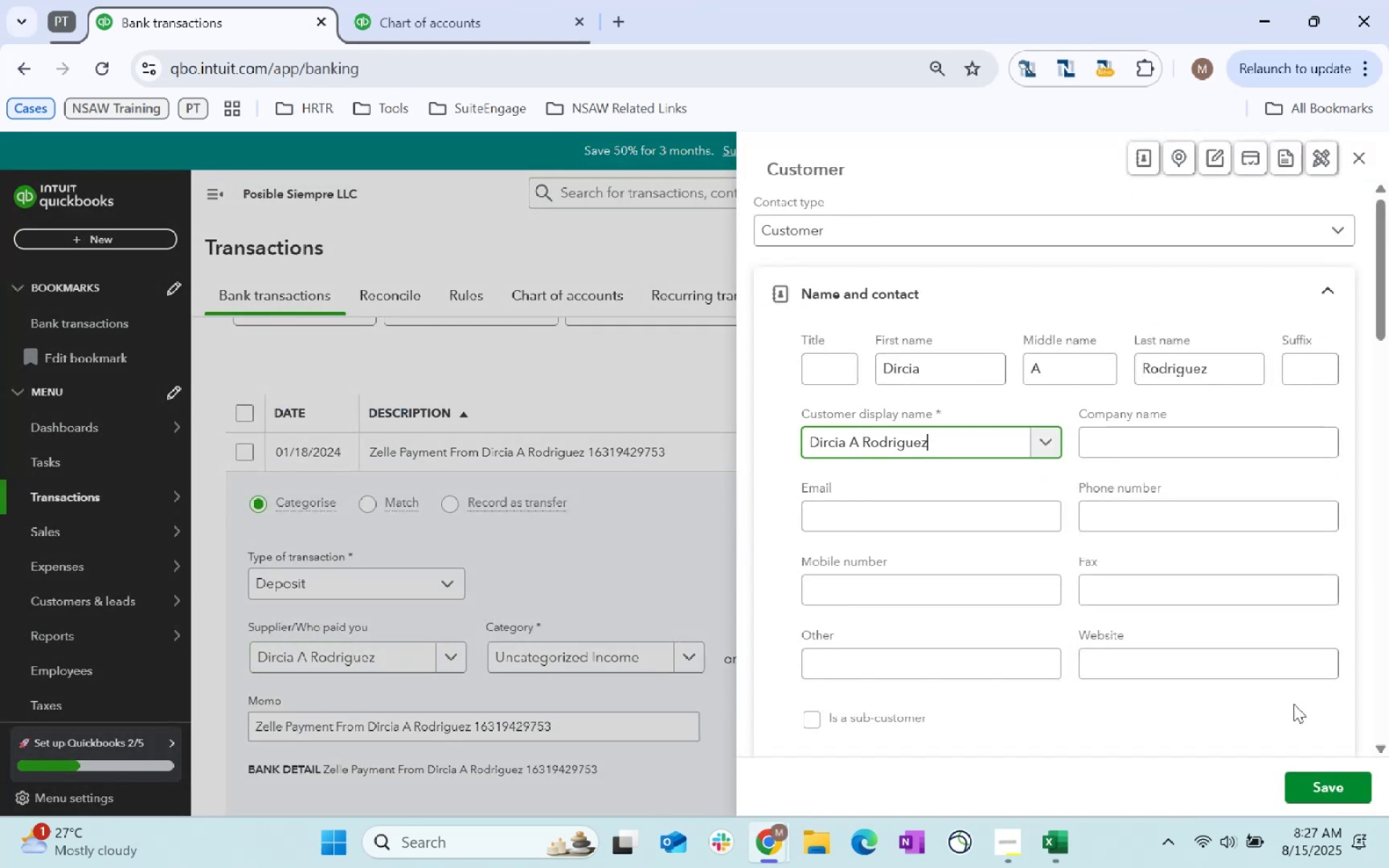 
left_click([1341, 788])
 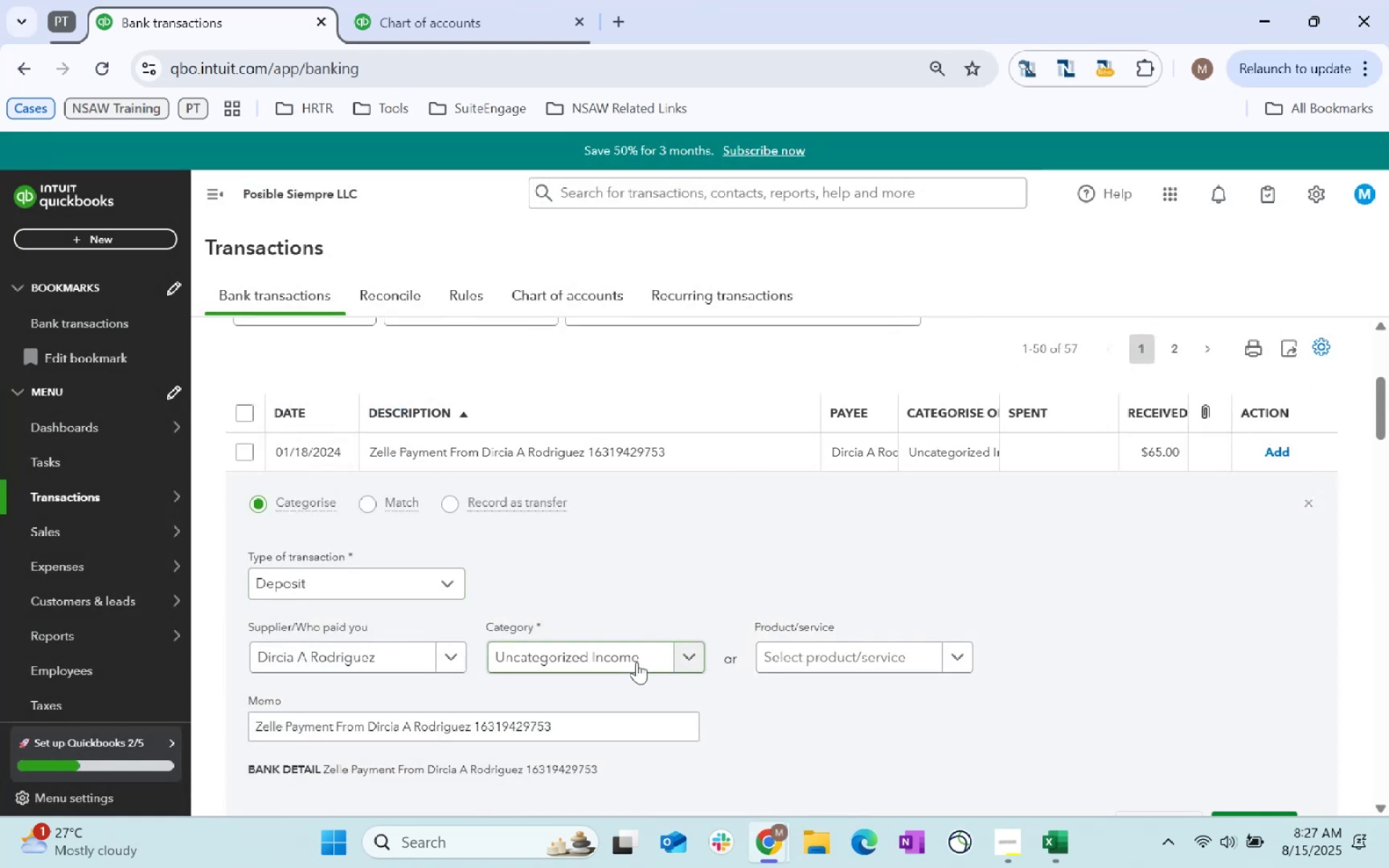 
key(Tab)
type(revenue)
key(Tab)
 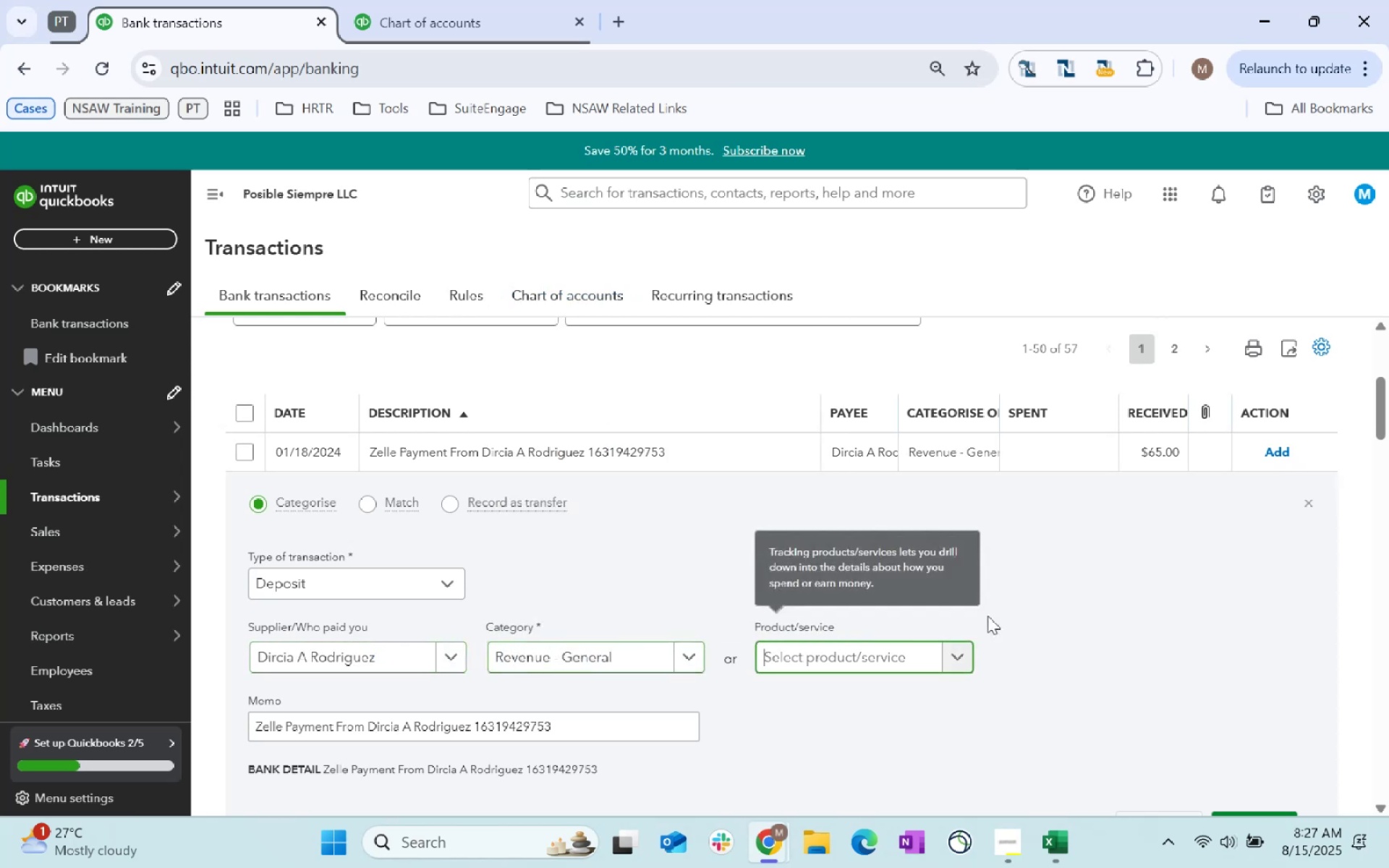 
scroll: coordinate [1089, 621], scroll_direction: down, amount: 1.0
 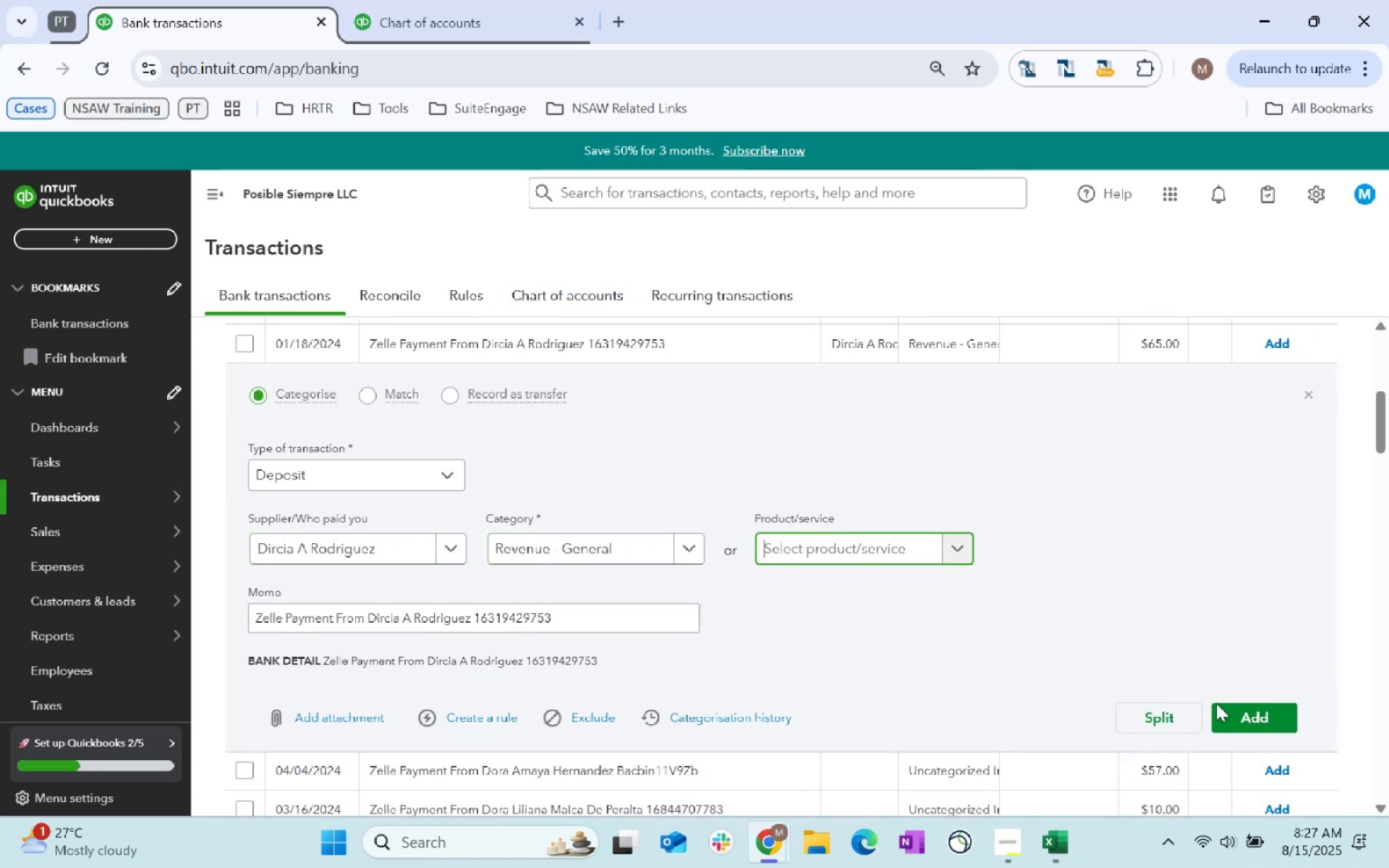 
left_click([1241, 719])
 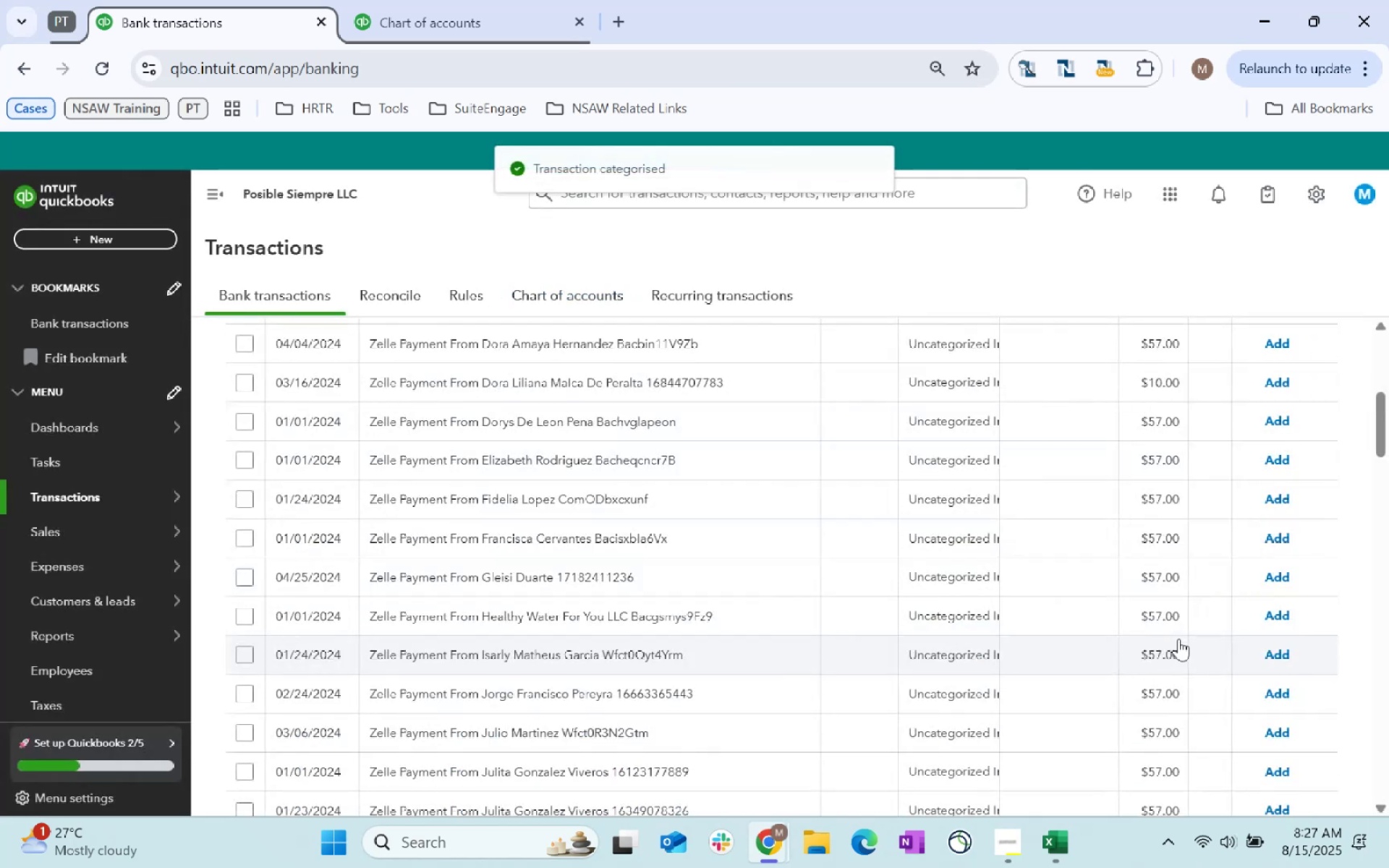 
scroll: coordinate [515, 548], scroll_direction: up, amount: 3.0
 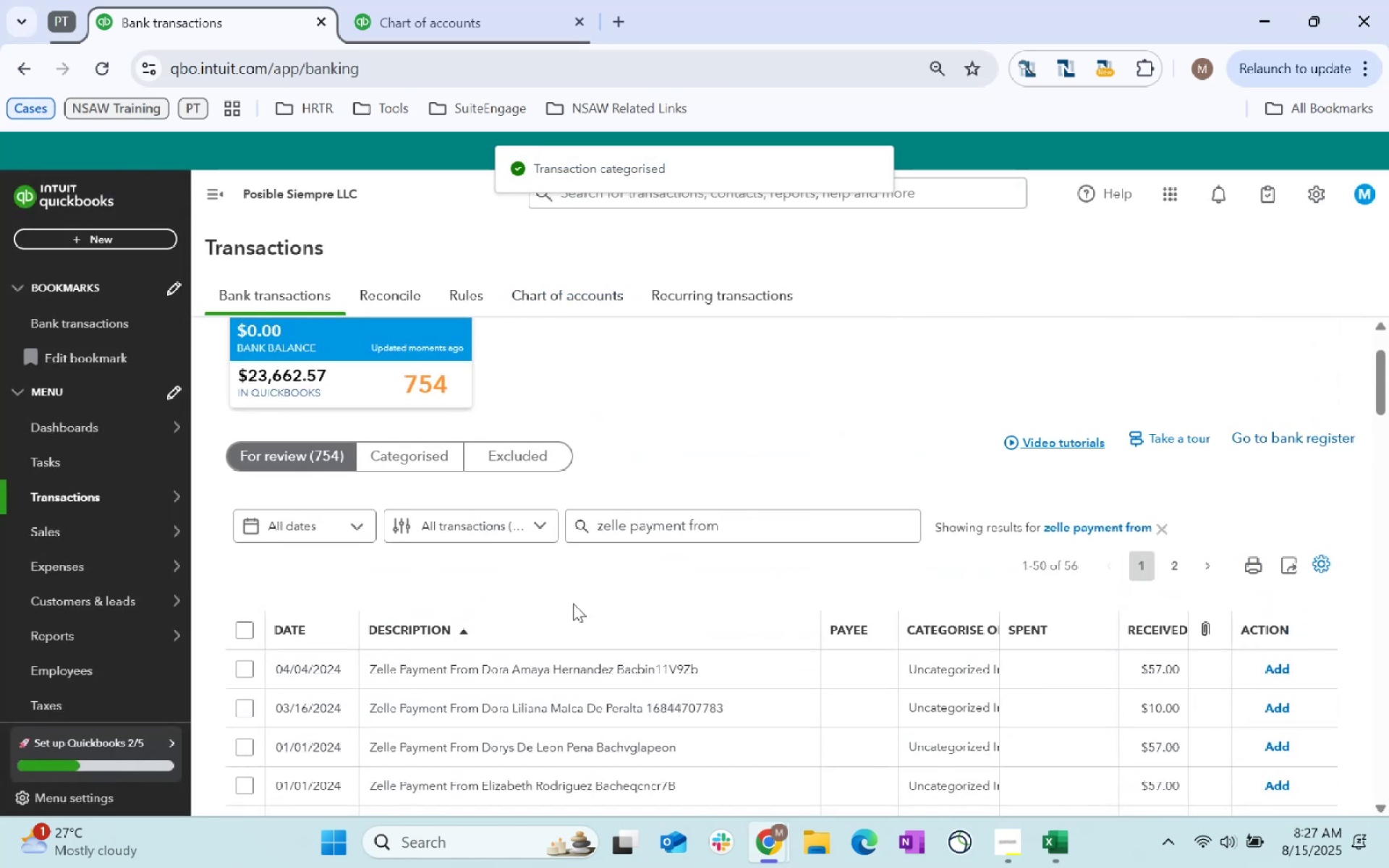 
scroll: coordinate [586, 639], scroll_direction: down, amount: 1.0
 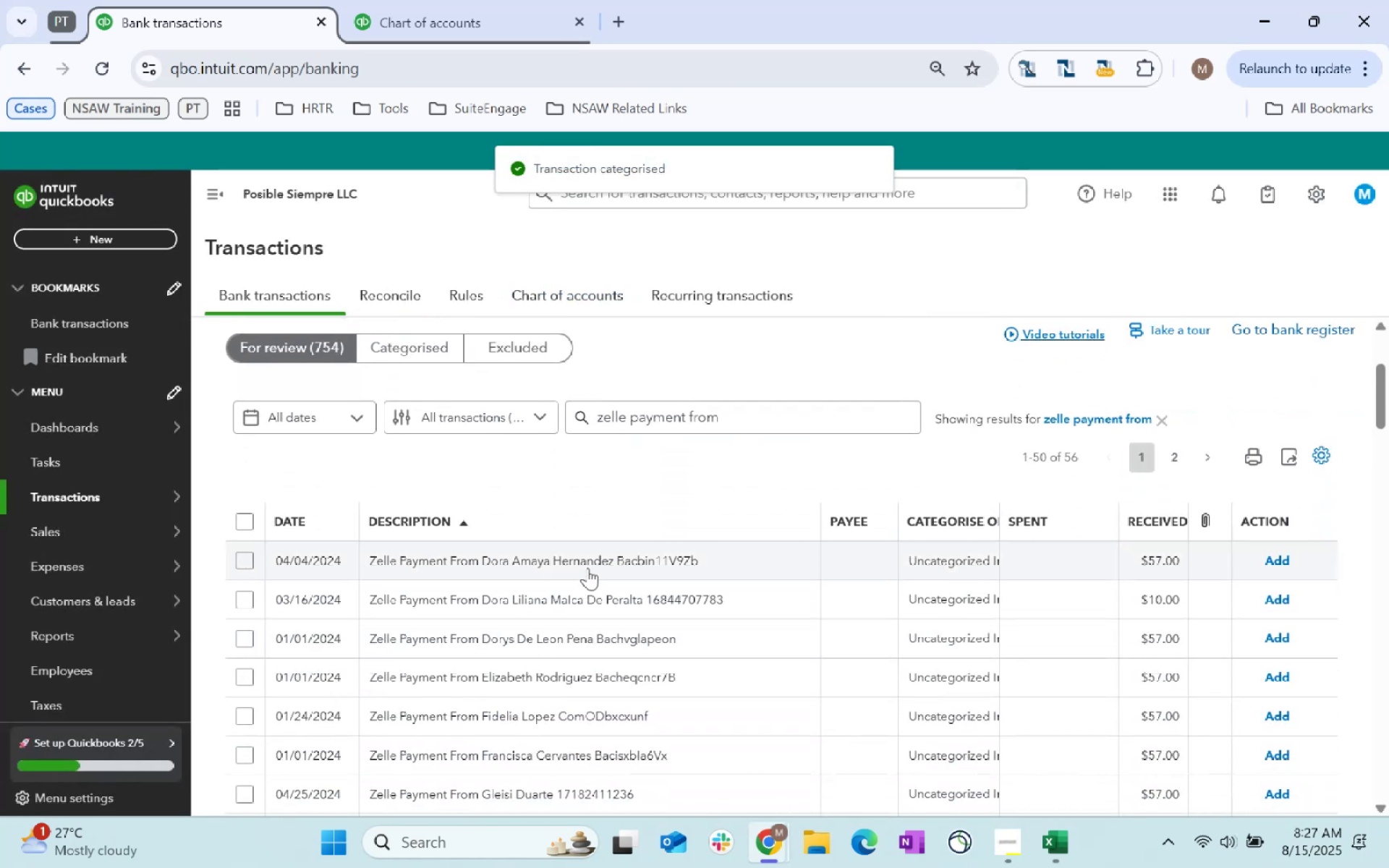 
left_click([620, 558])
 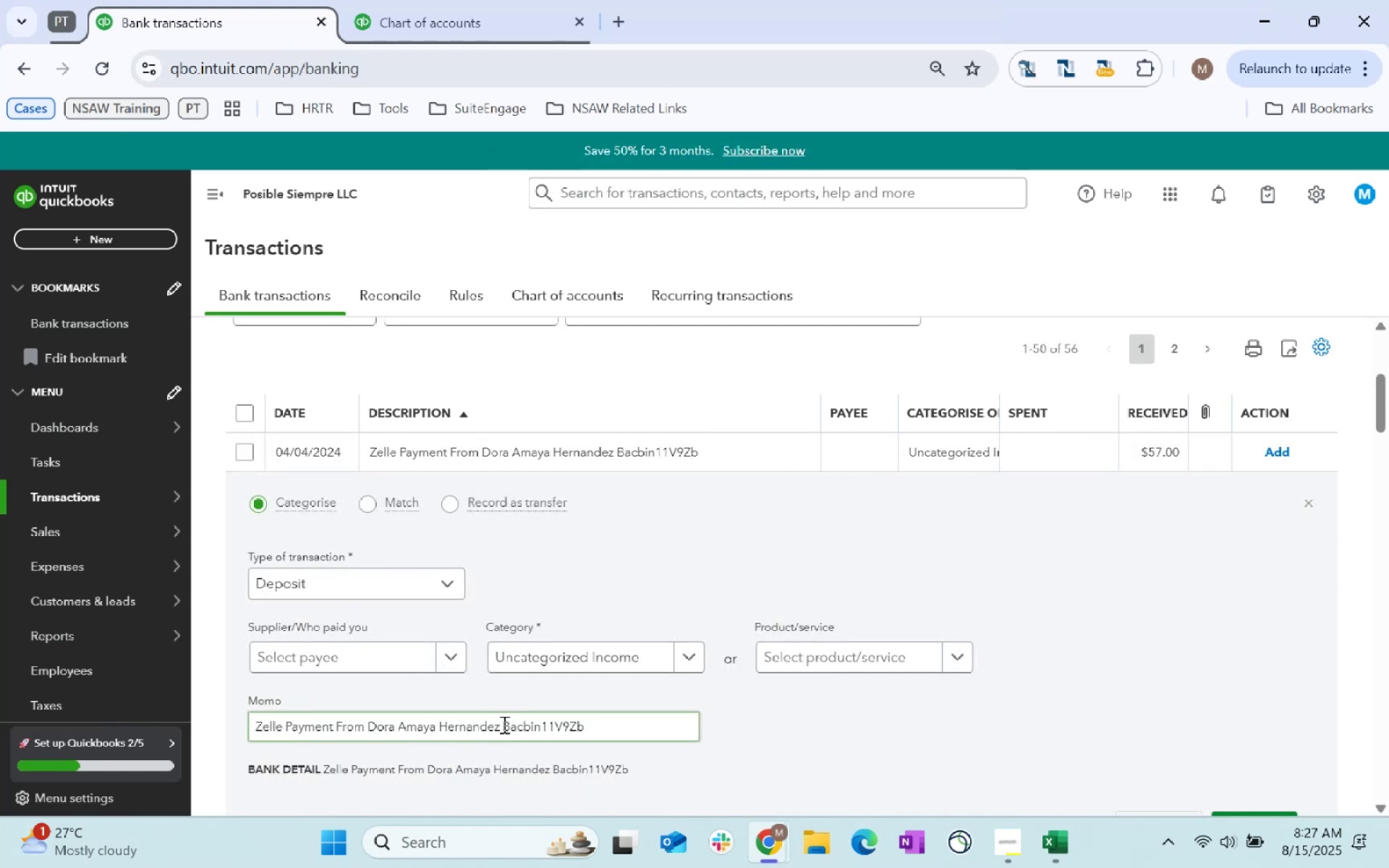 
left_click([499, 722])
 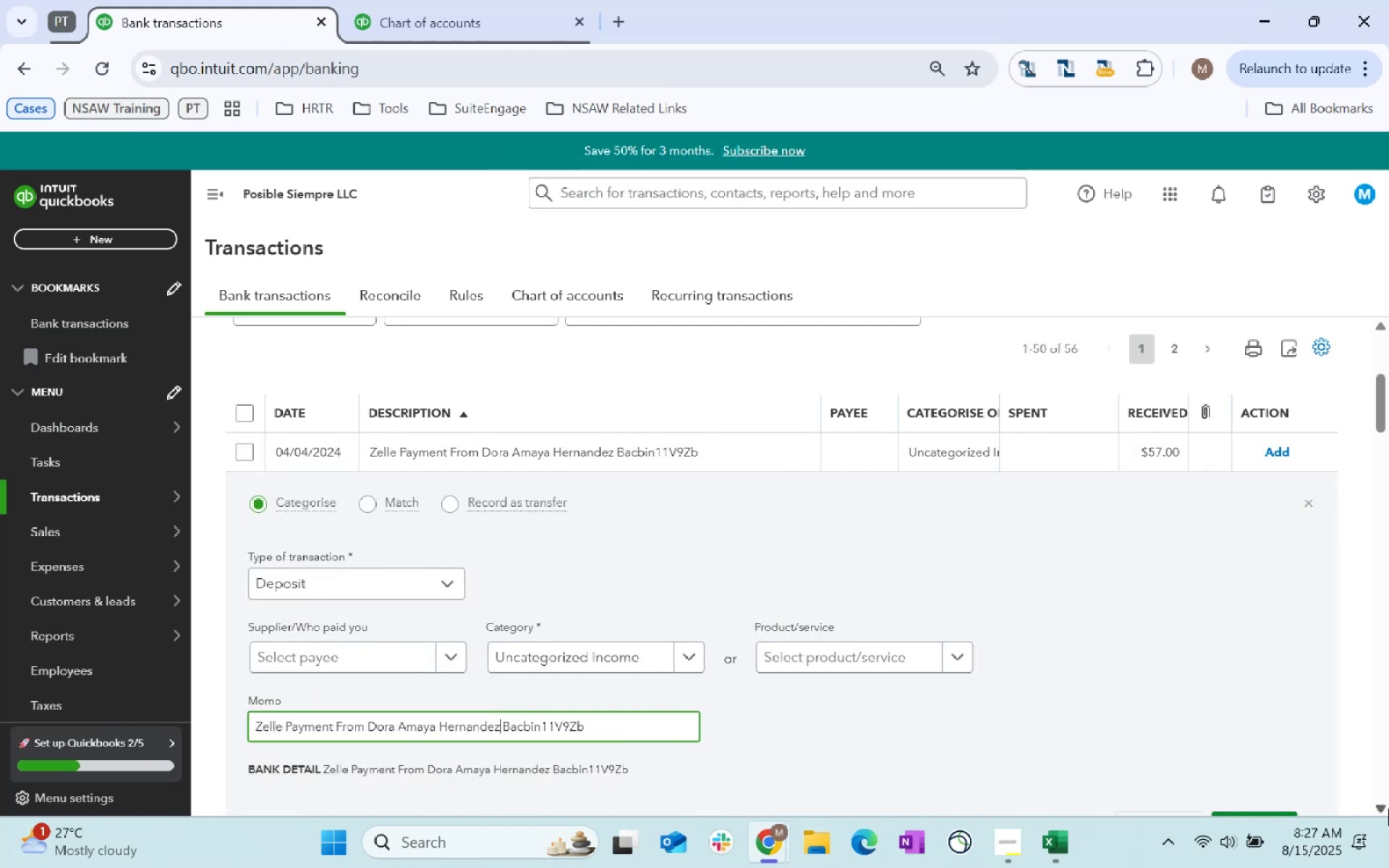 
key(Control+Shift+ArrowLeft)
 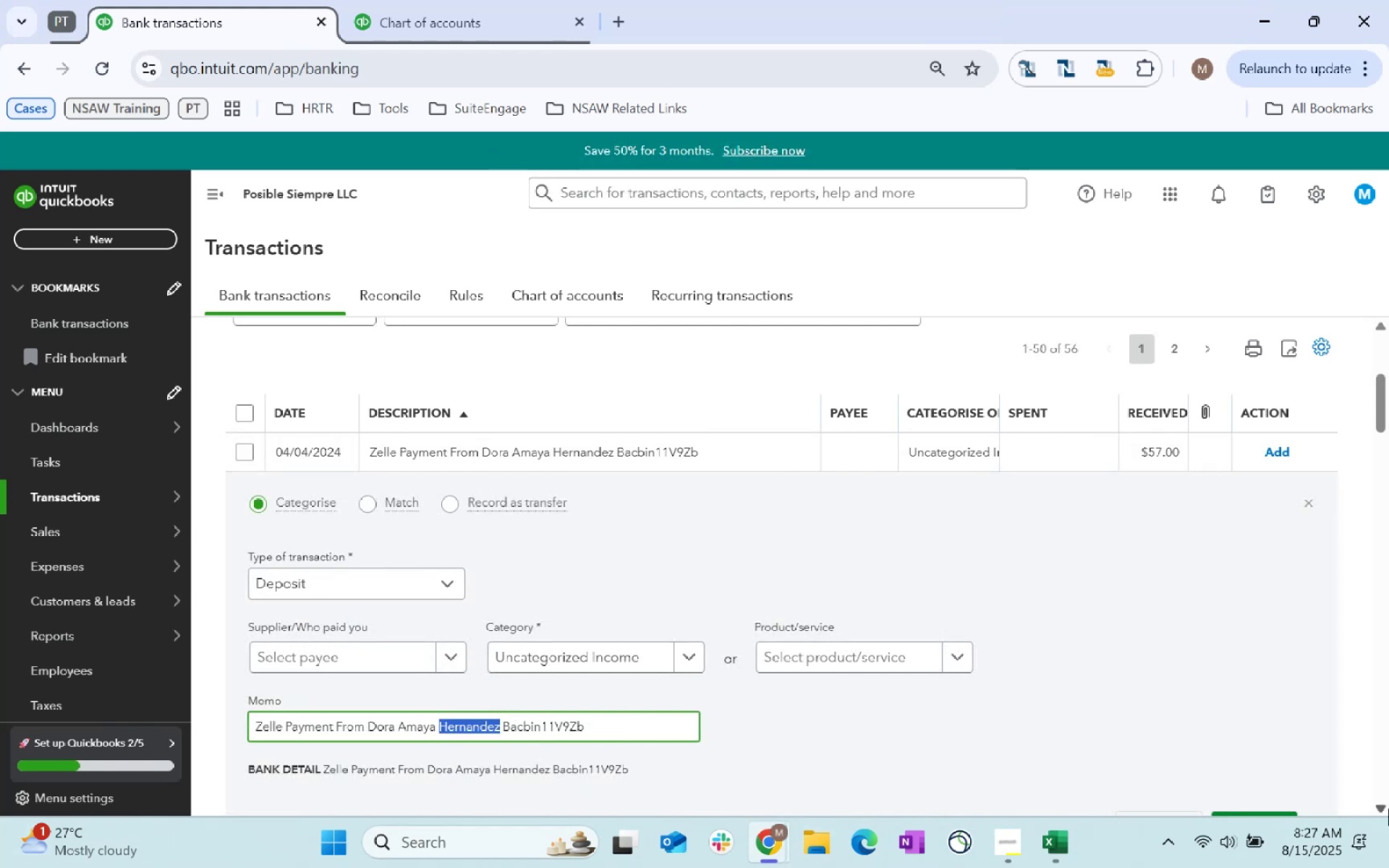 
key(Control+Shift+ArrowLeft)
 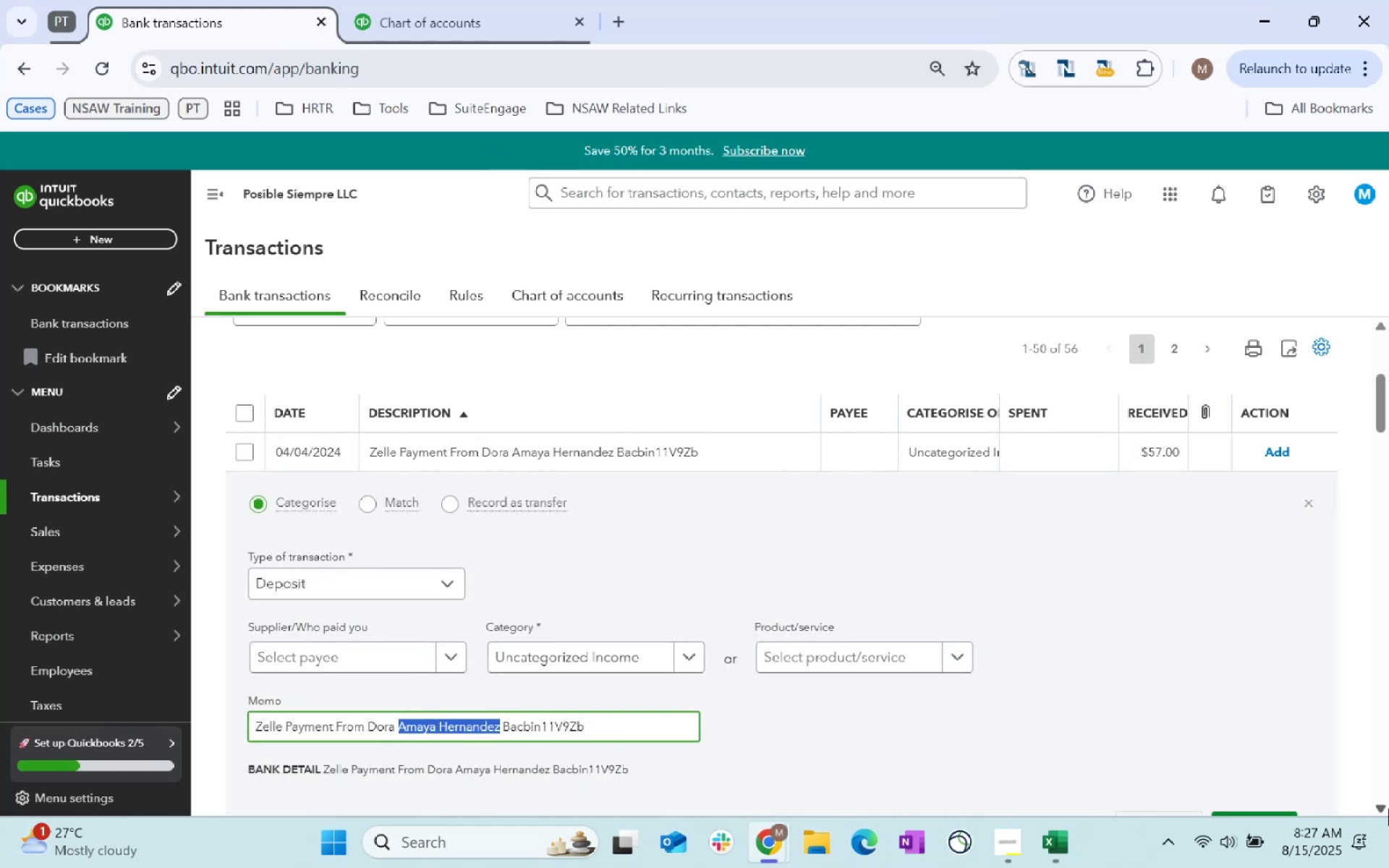 
key(Control+Shift+ArrowLeft)
 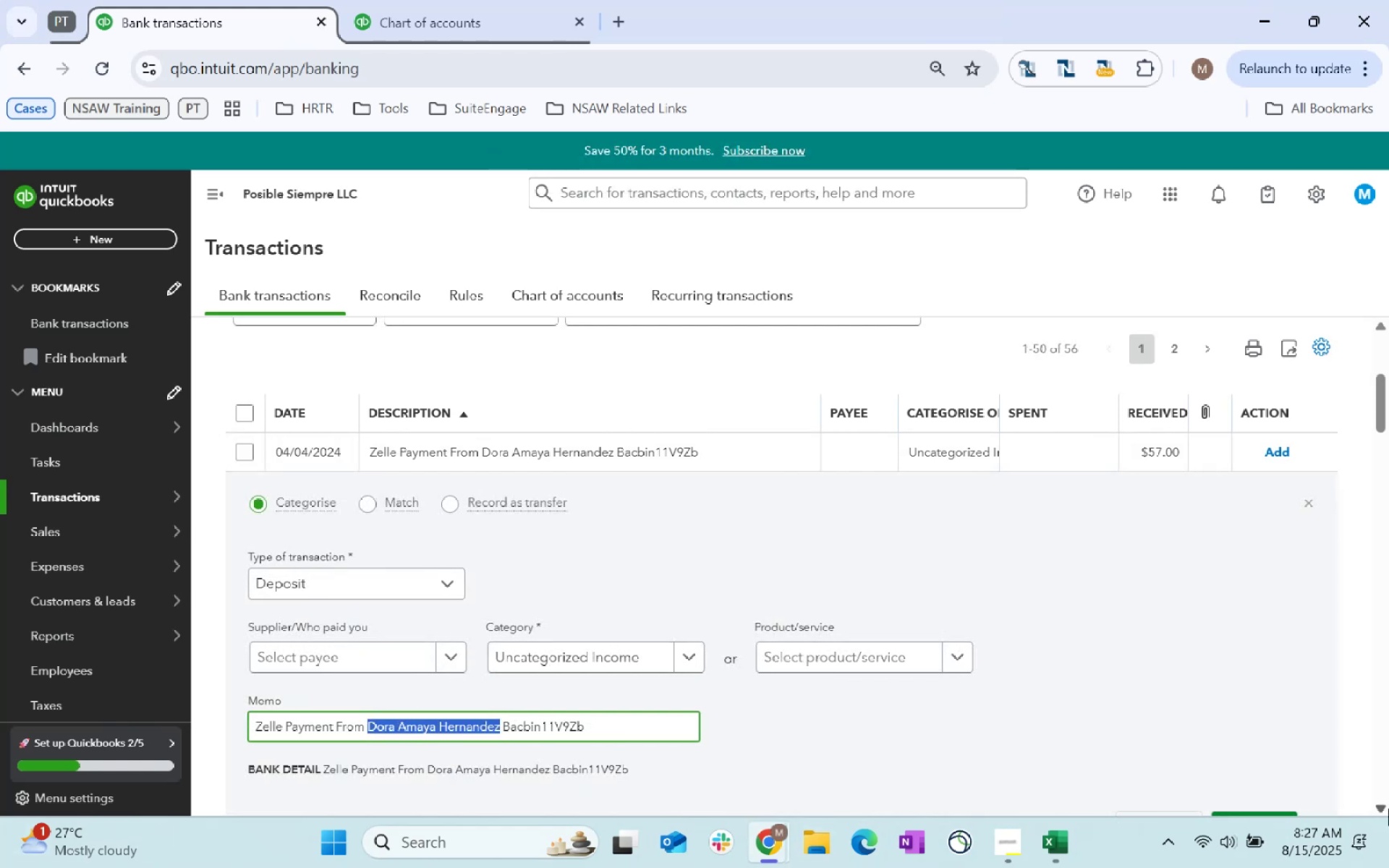 
key(Control+C)
 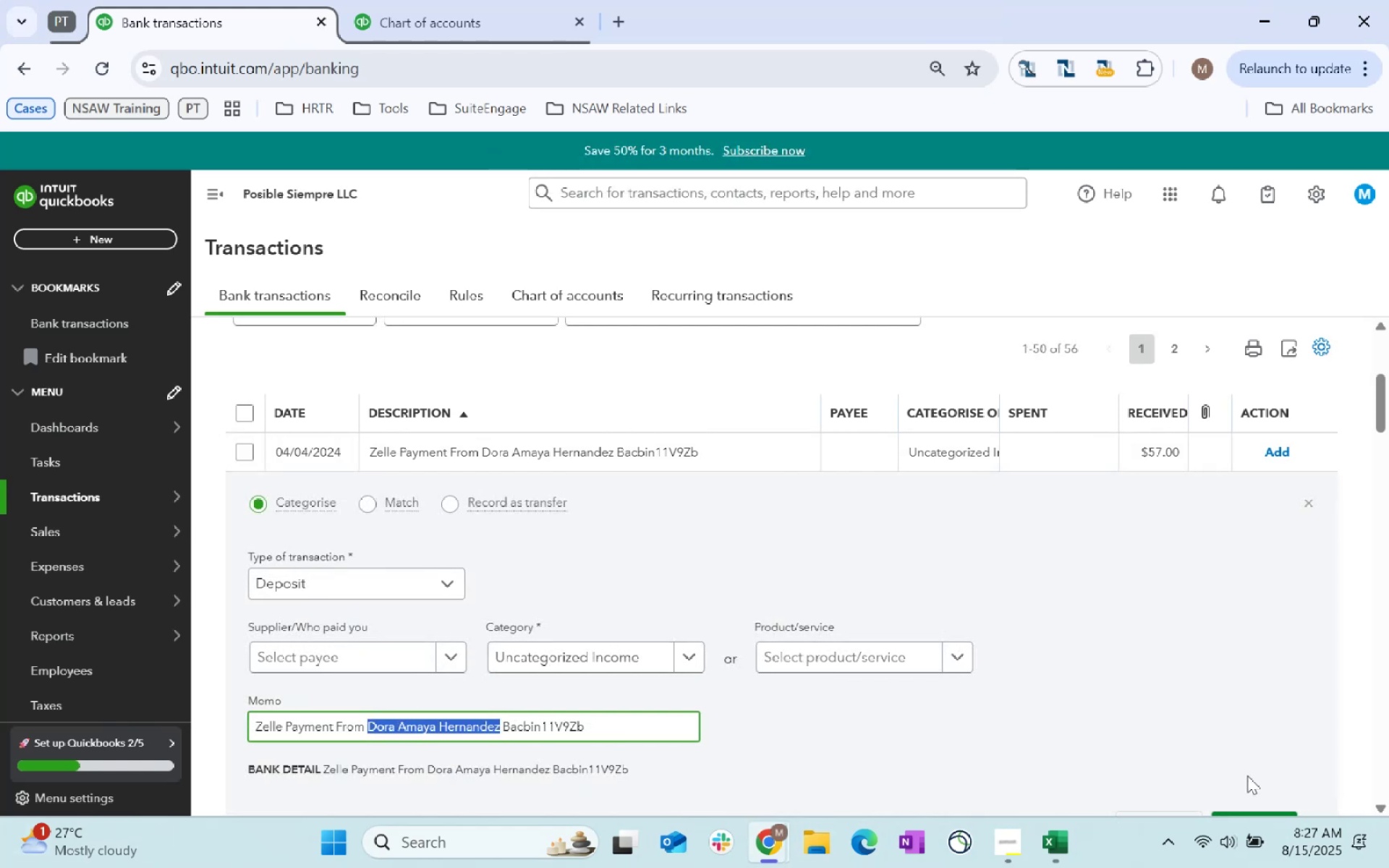 
key(Control+C)
 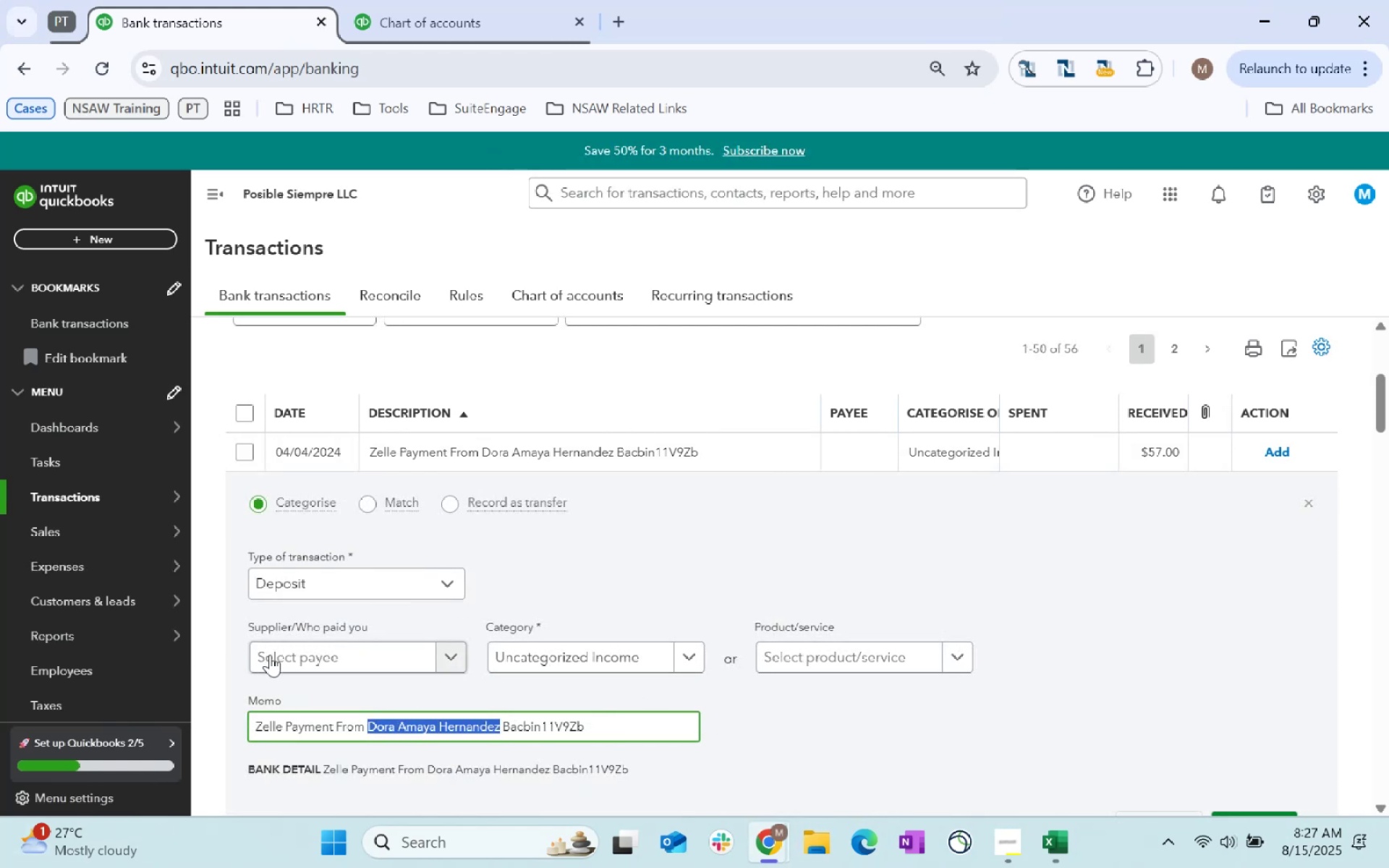 
left_click([315, 652])
 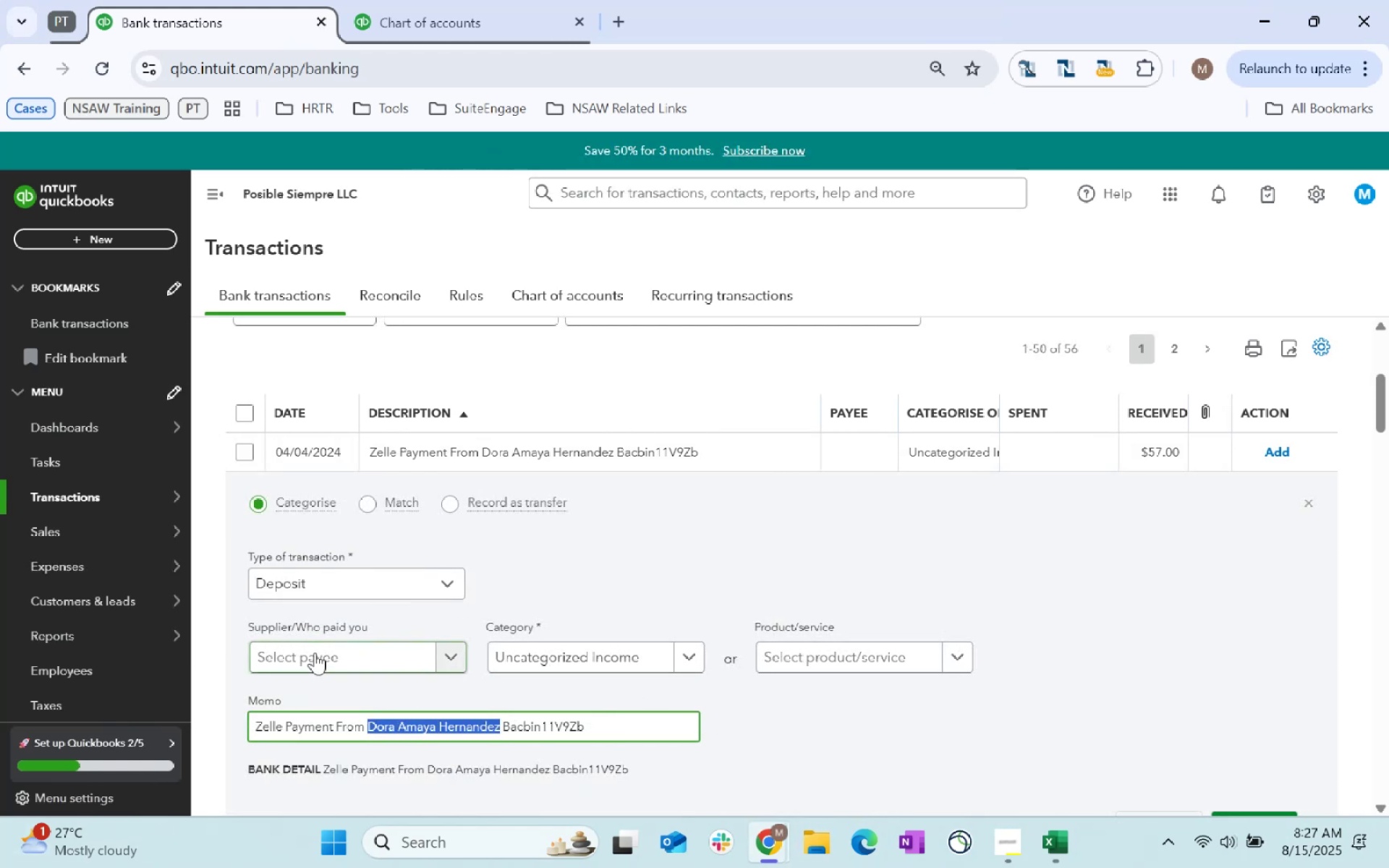 
key(Control+ControlLeft)
 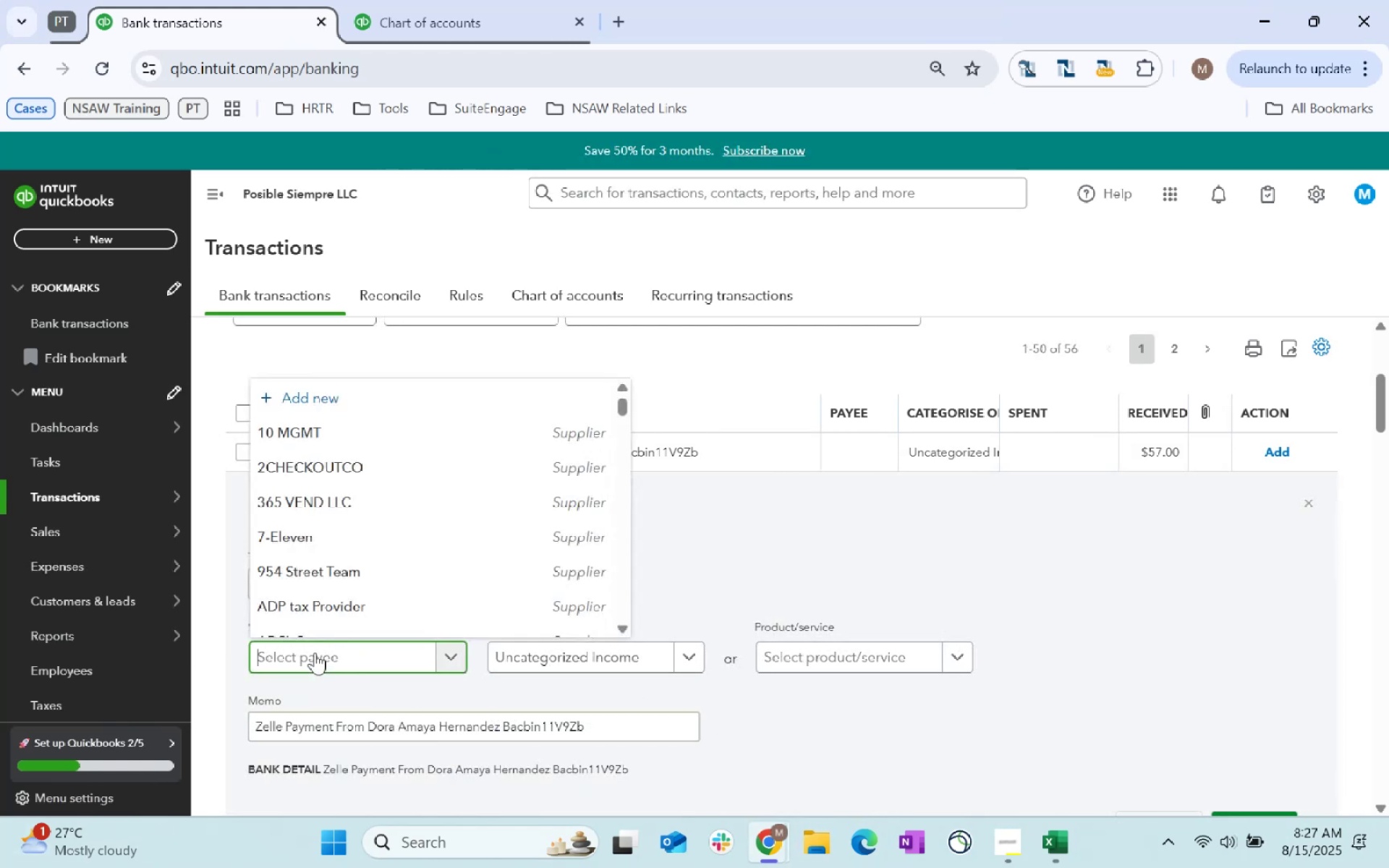 
key(Control+V)
 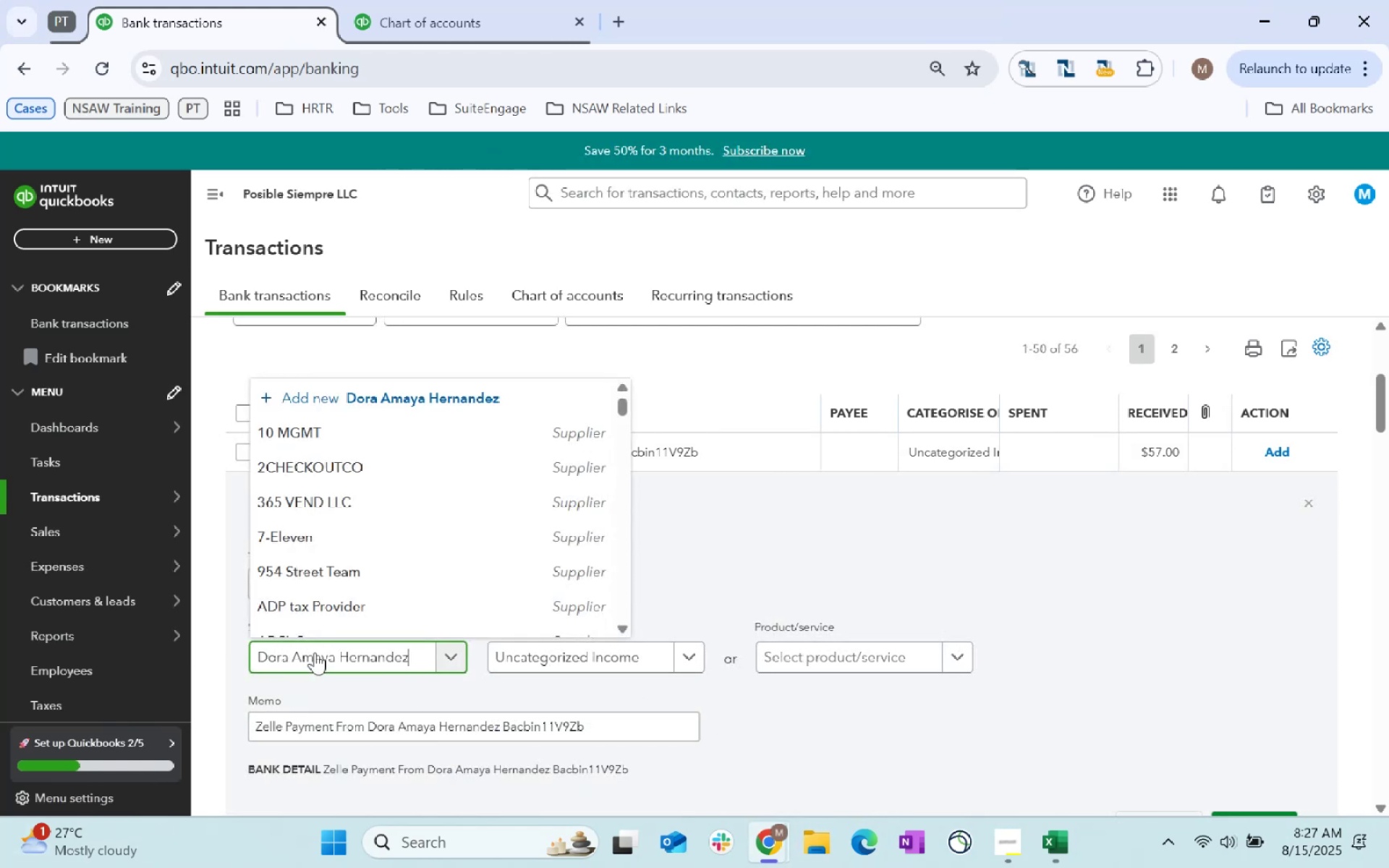 
key(Tab)
 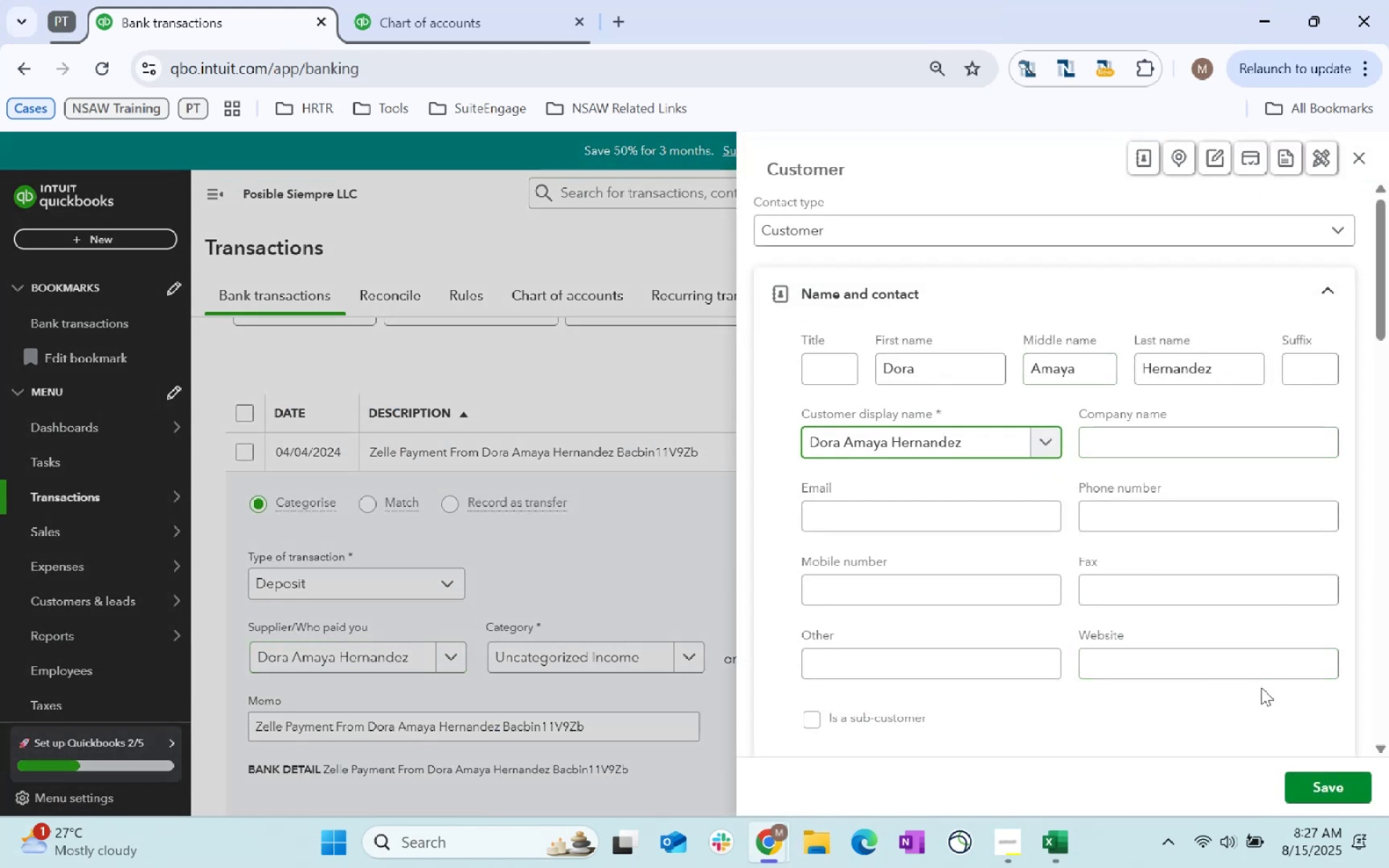 
left_click([1328, 798])
 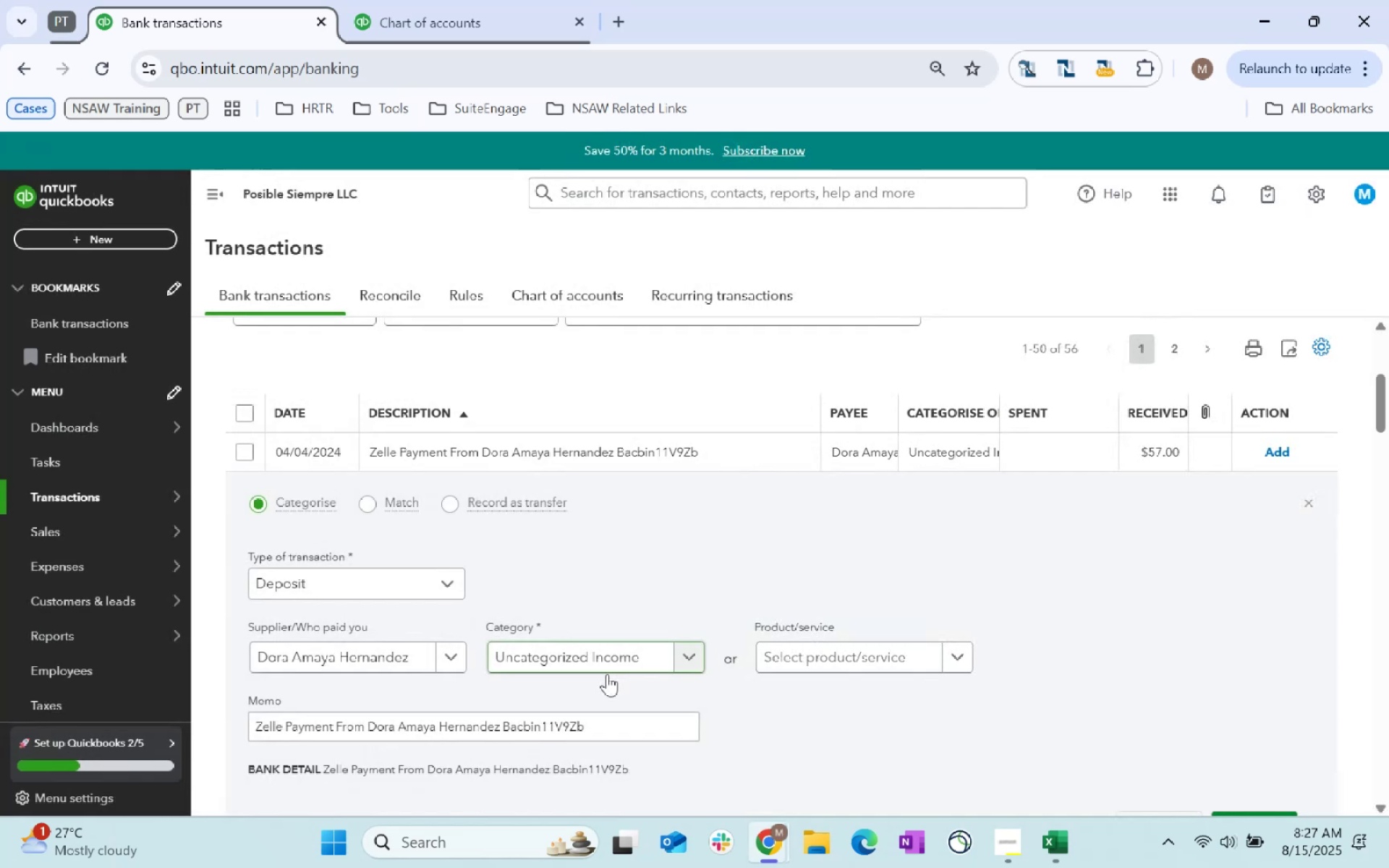 
key(Tab)
key(Tab)
type(revenue)
key(Tab)
 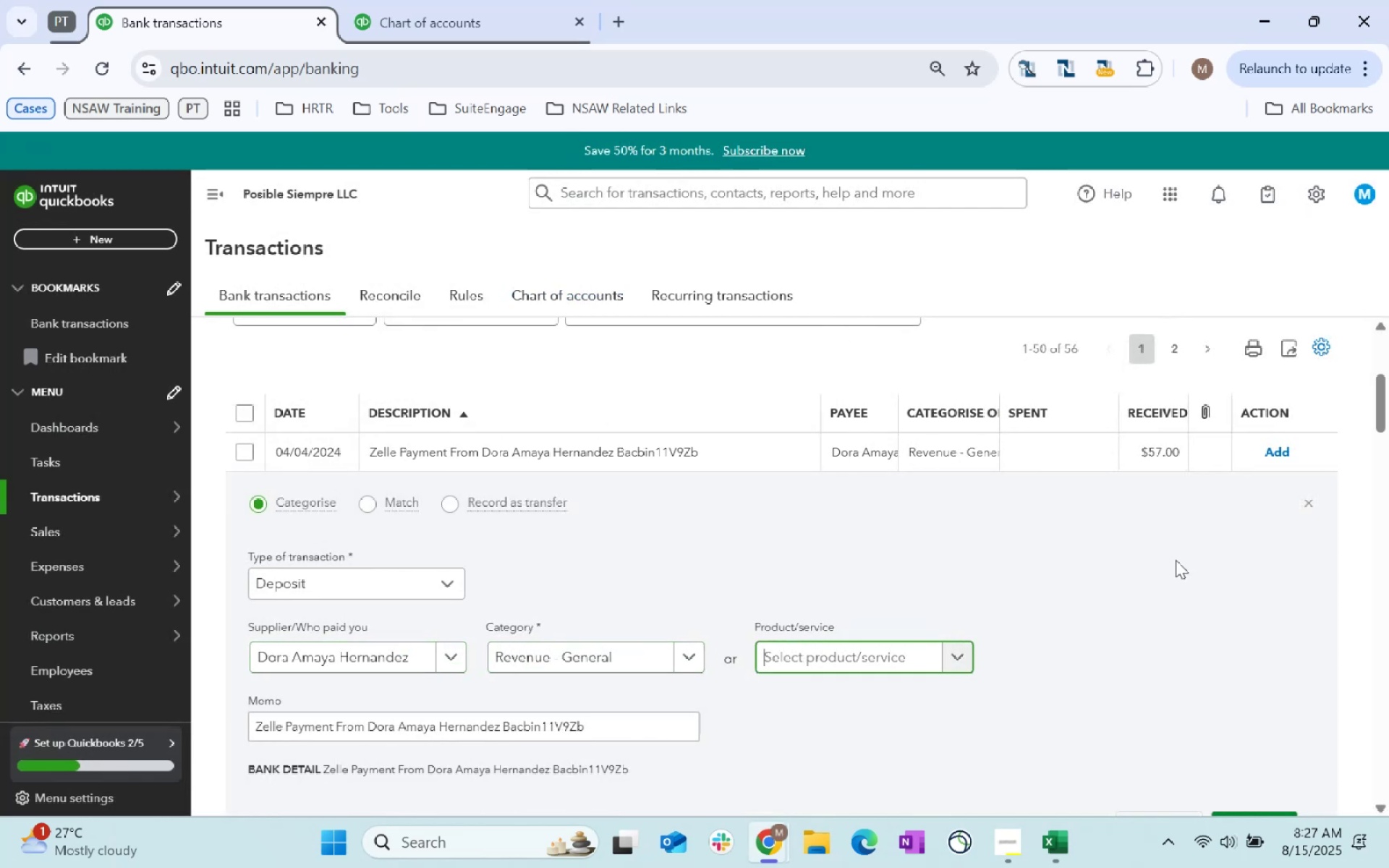 
scroll: coordinate [1231, 556], scroll_direction: down, amount: 1.0
 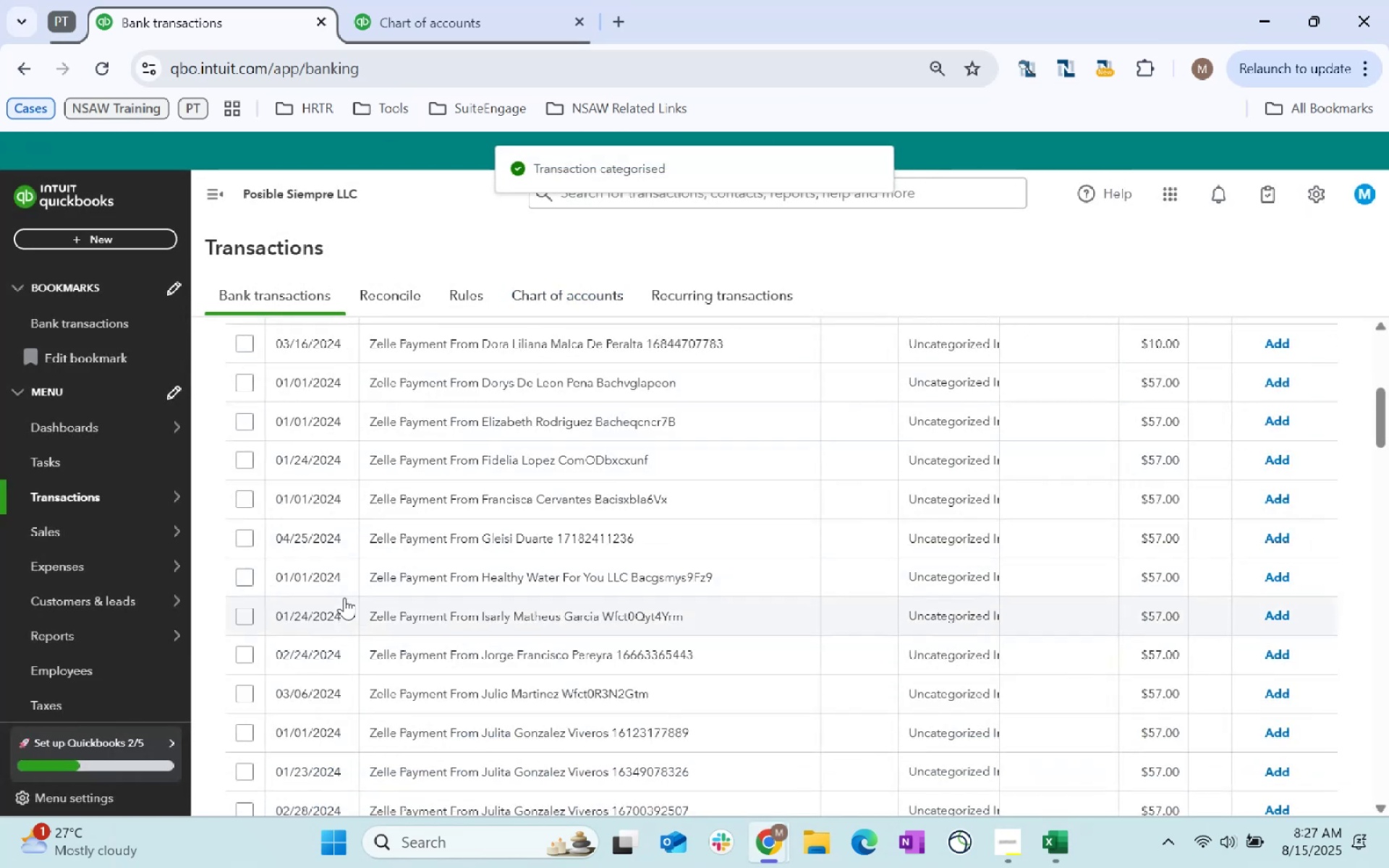 
scroll: coordinate [347, 600], scroll_direction: up, amount: 1.0
 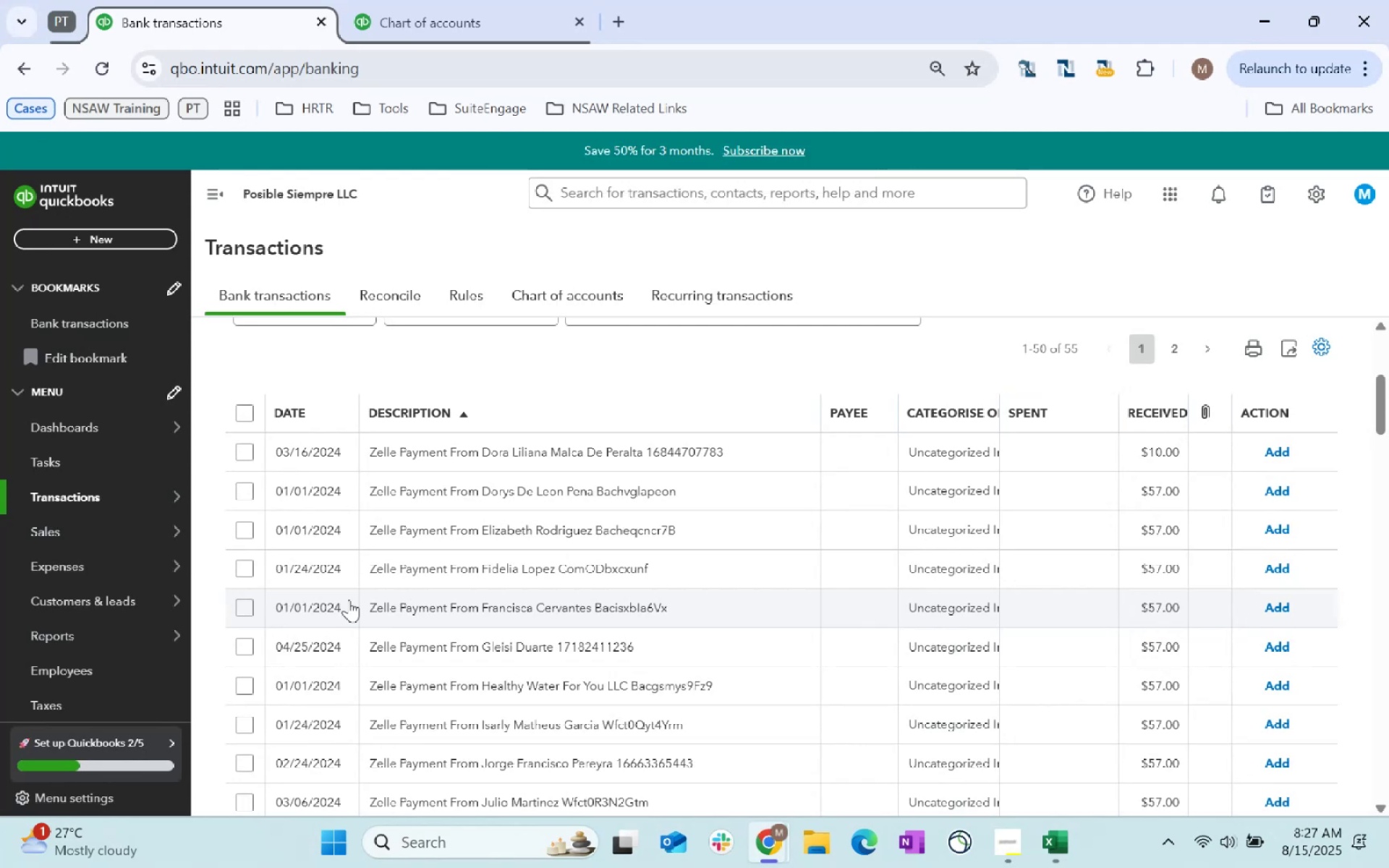 
wait(9.35)
 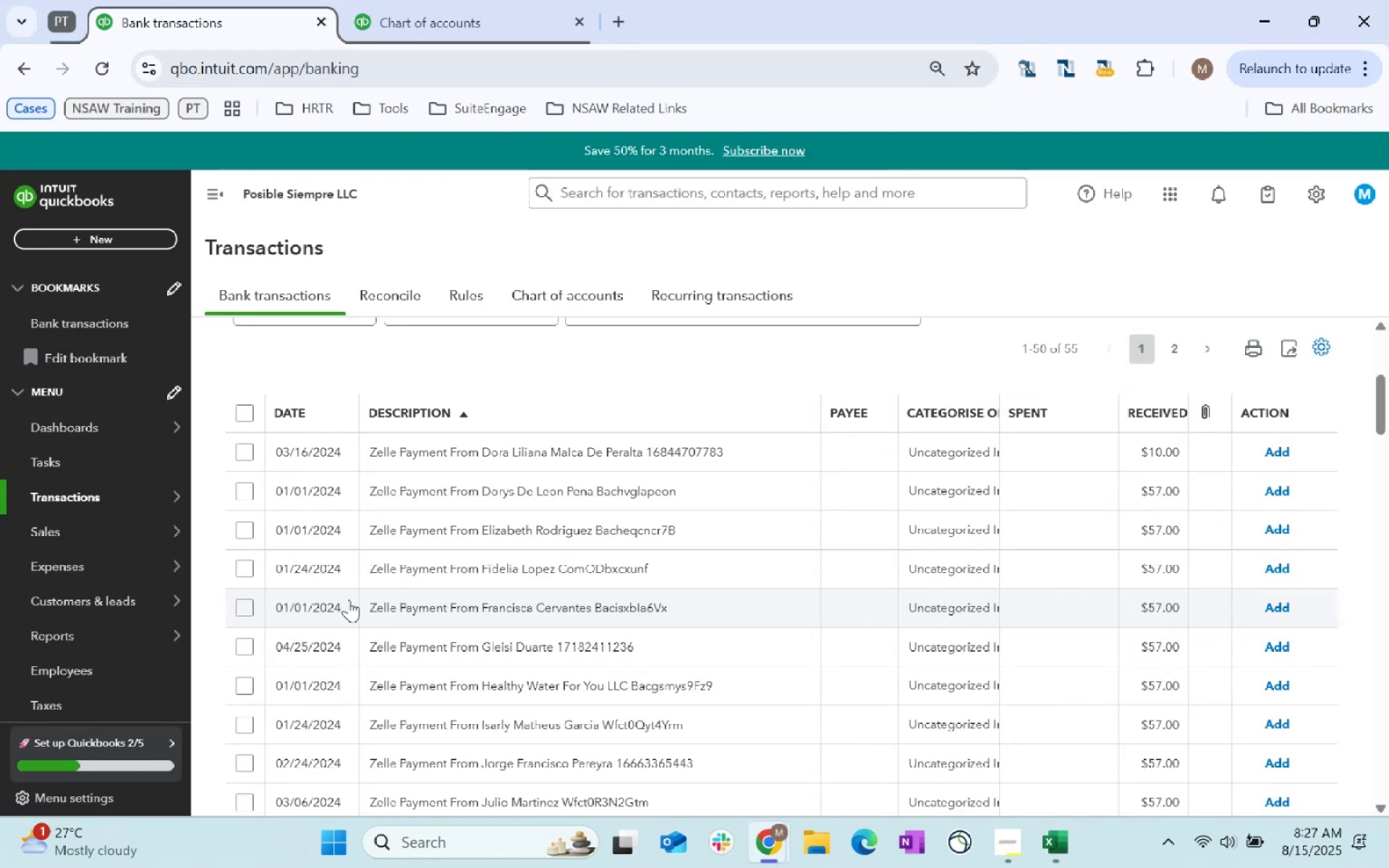 
left_click([508, 461])
 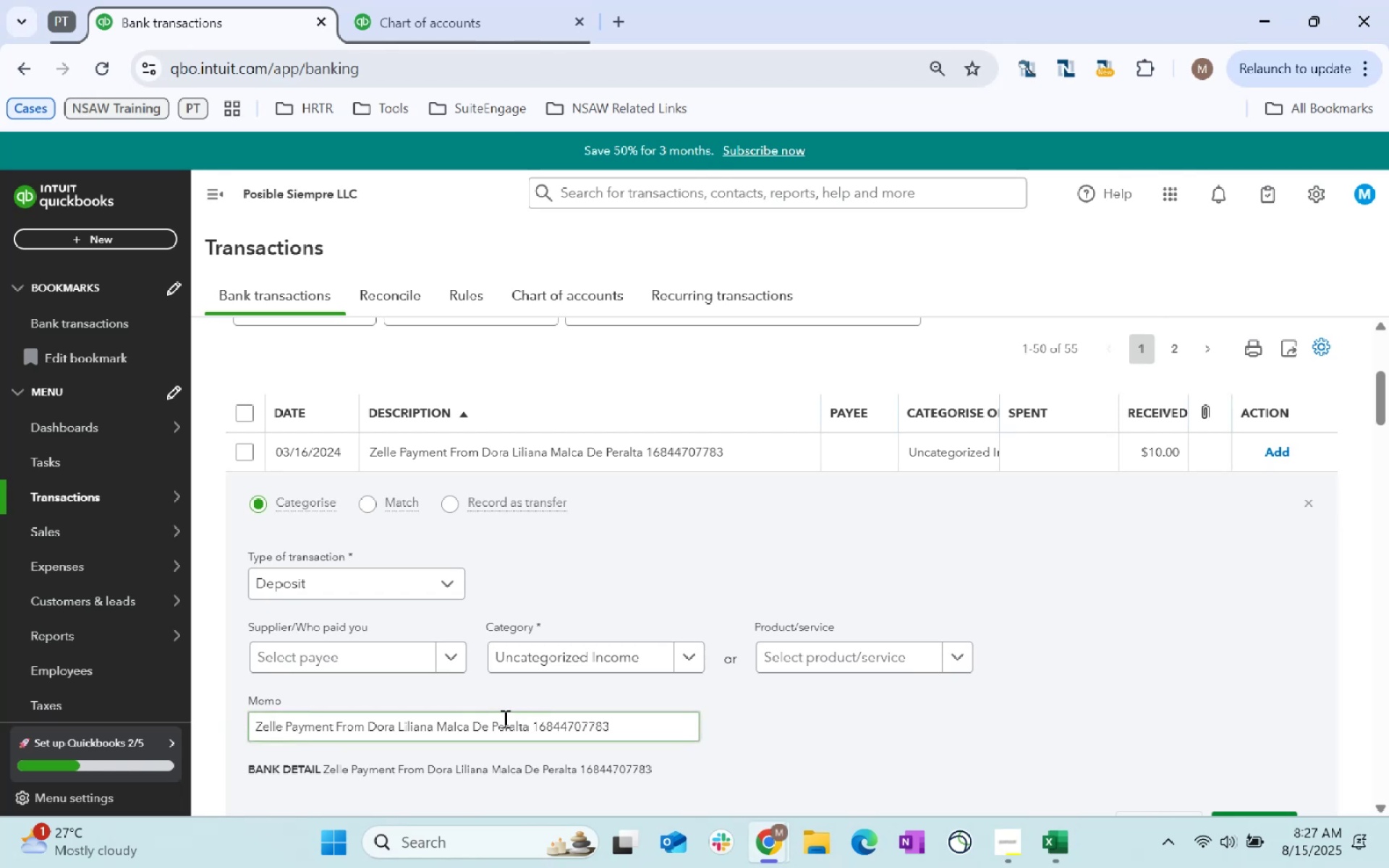 
left_click_drag(start_coordinate=[528, 721], to_coordinate=[368, 727])
 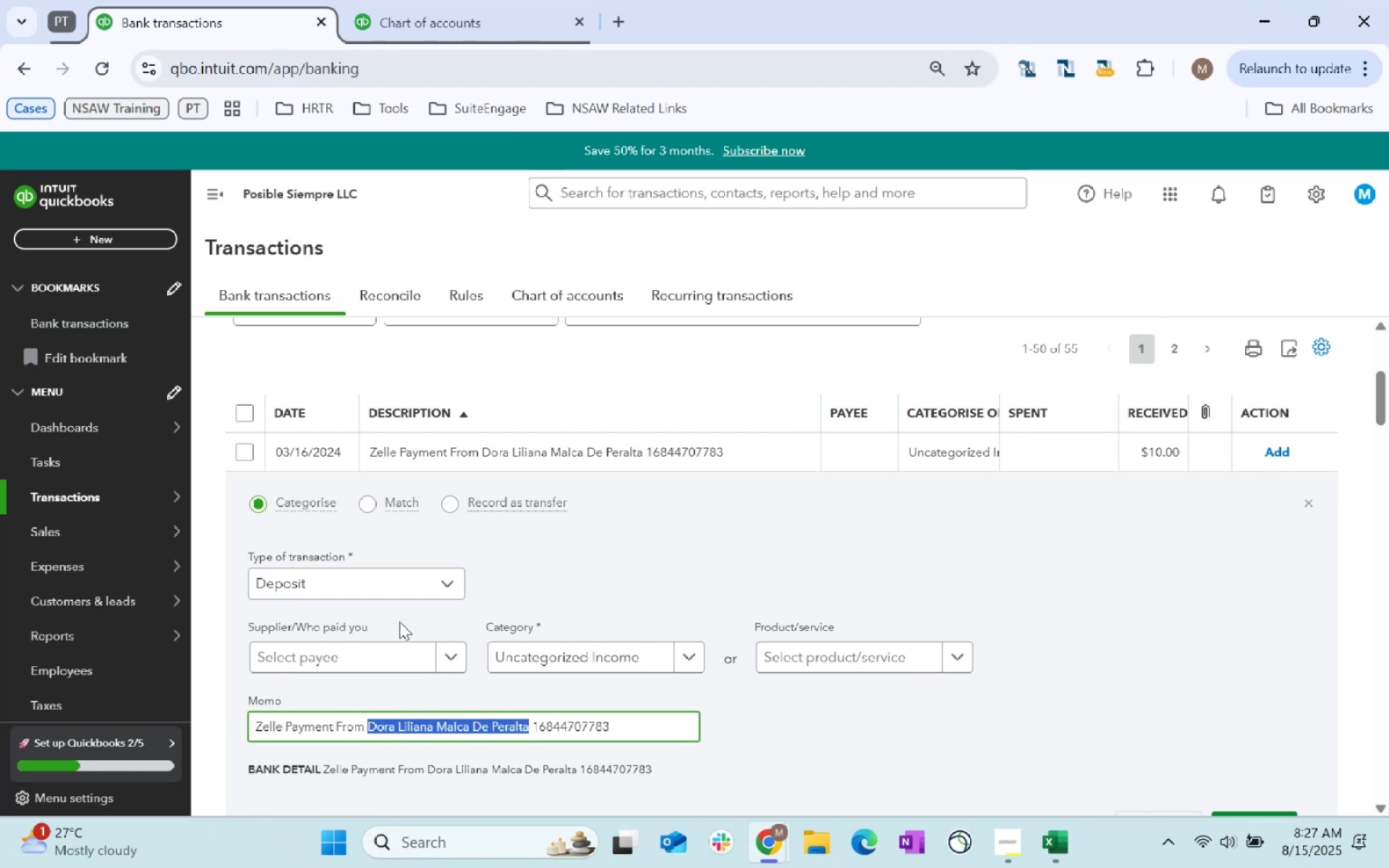 
key(Control+C)
 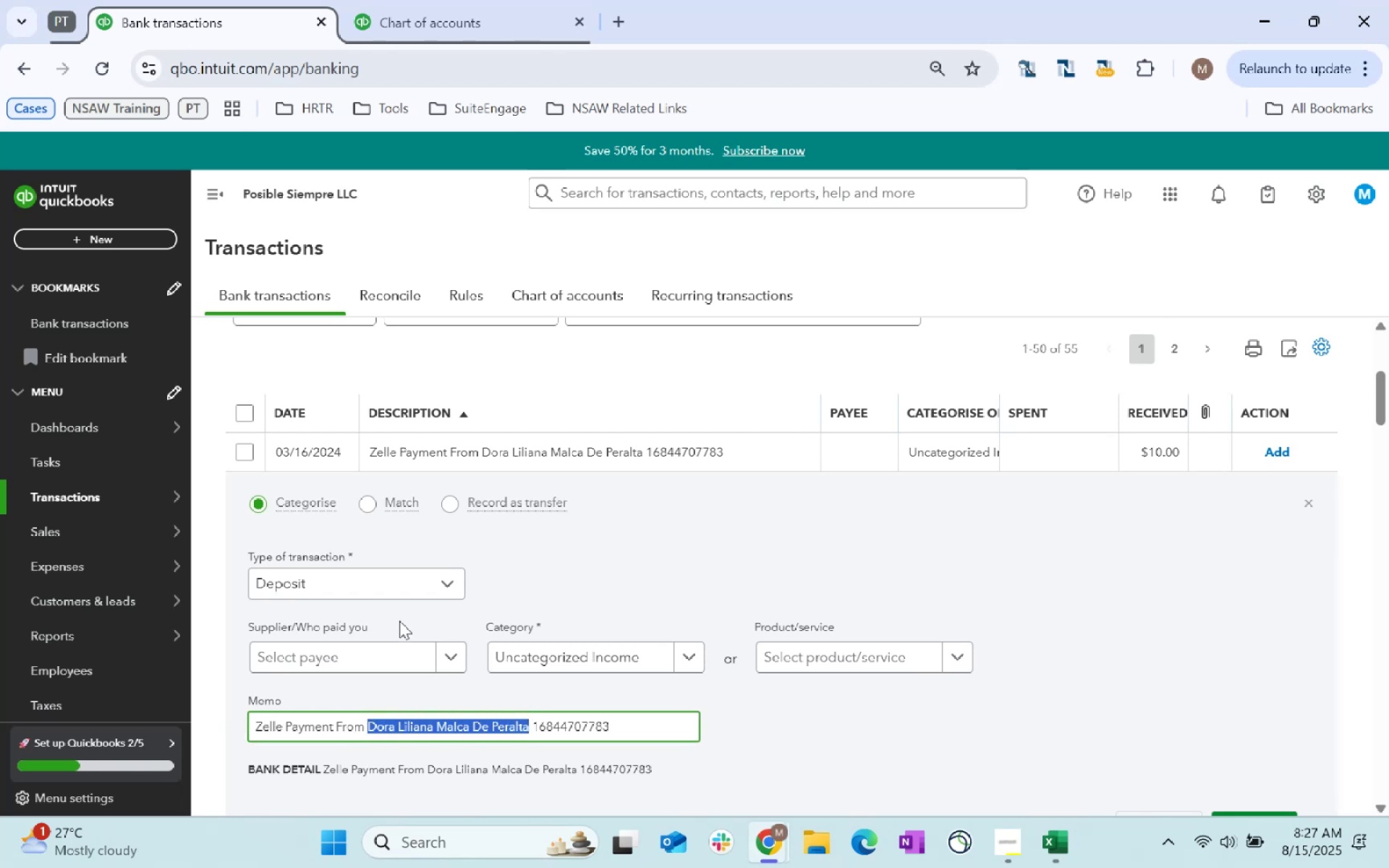 
key(Control+C)
 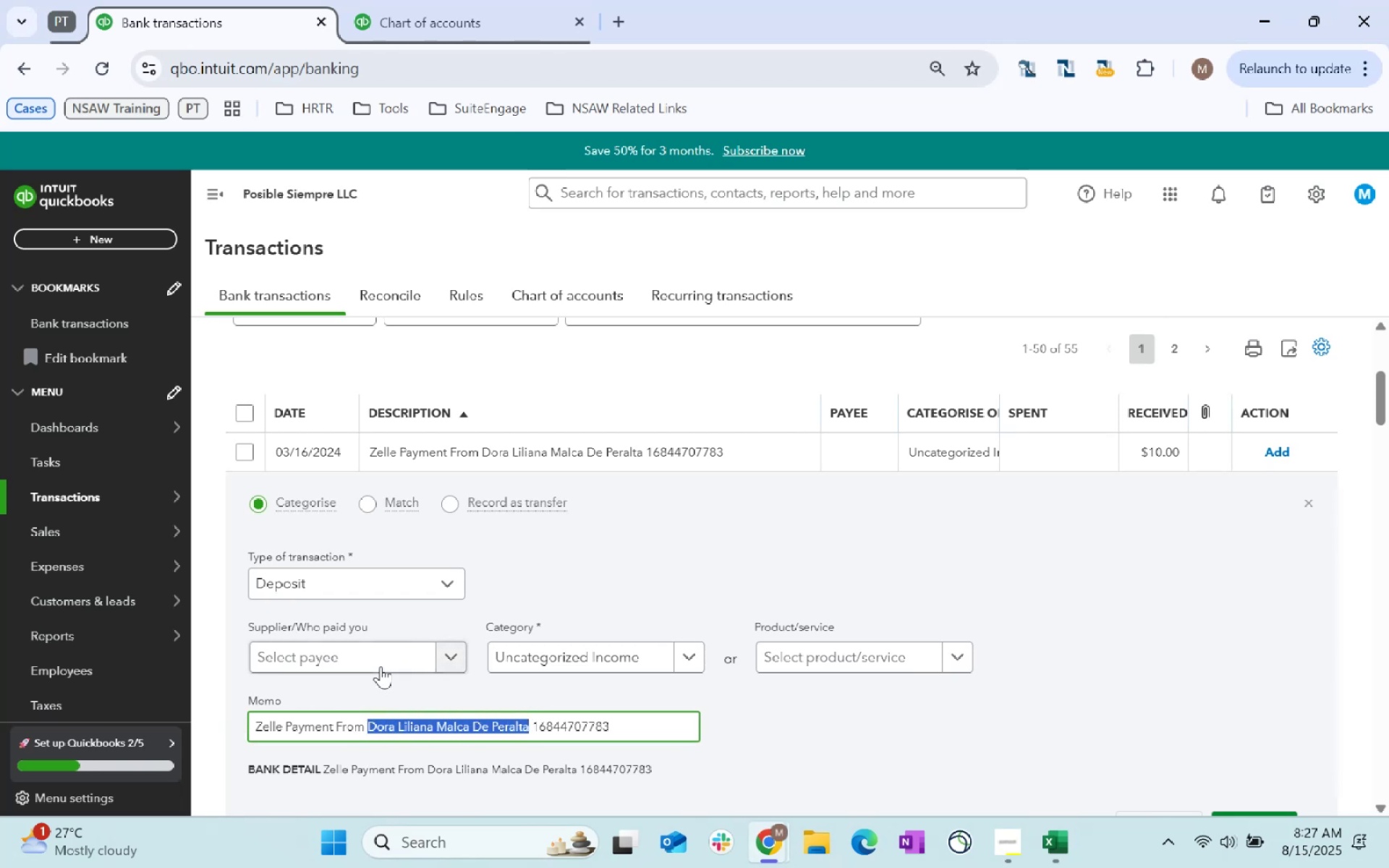 
left_click([381, 659])
 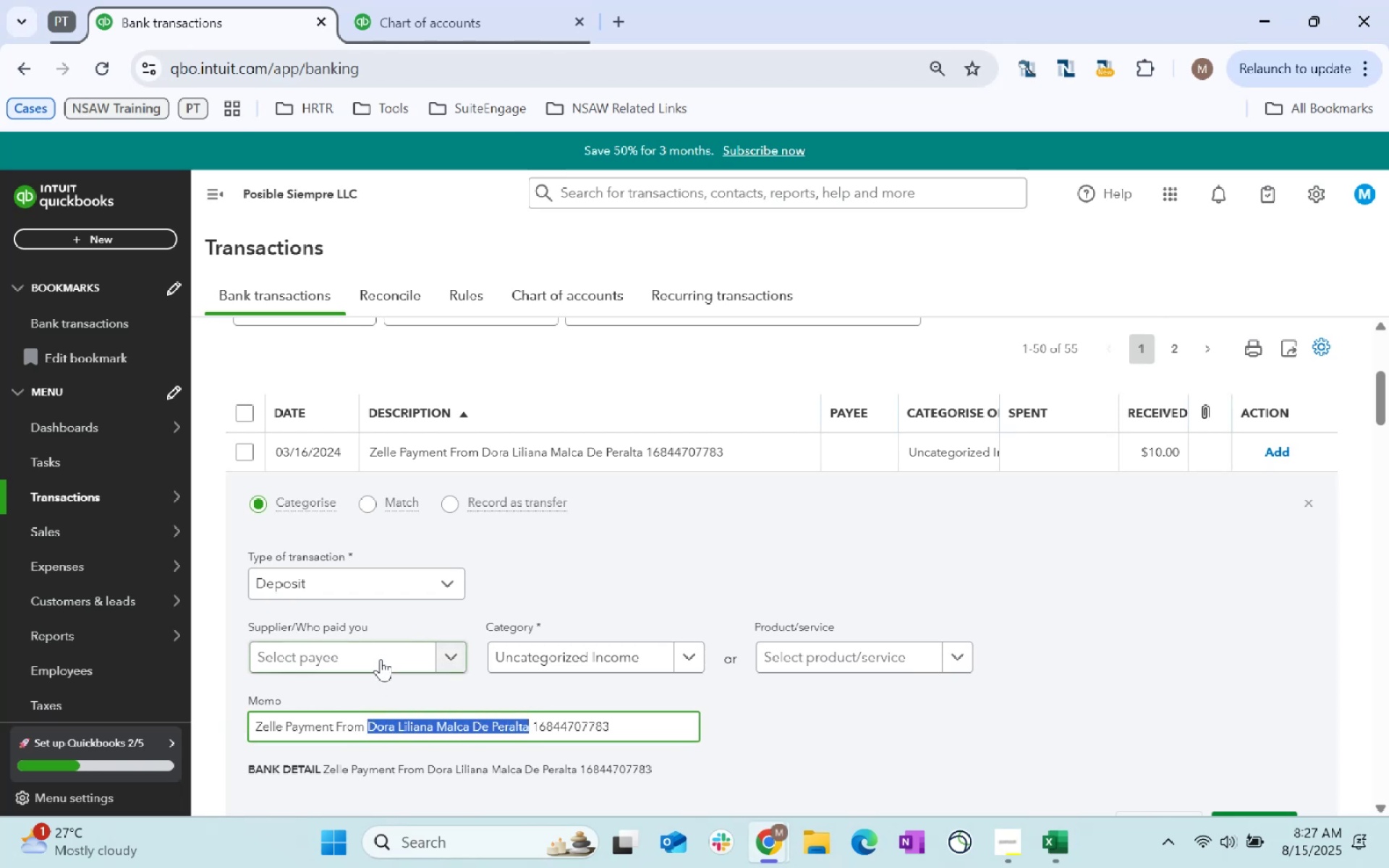 
key(Control+ControlLeft)
 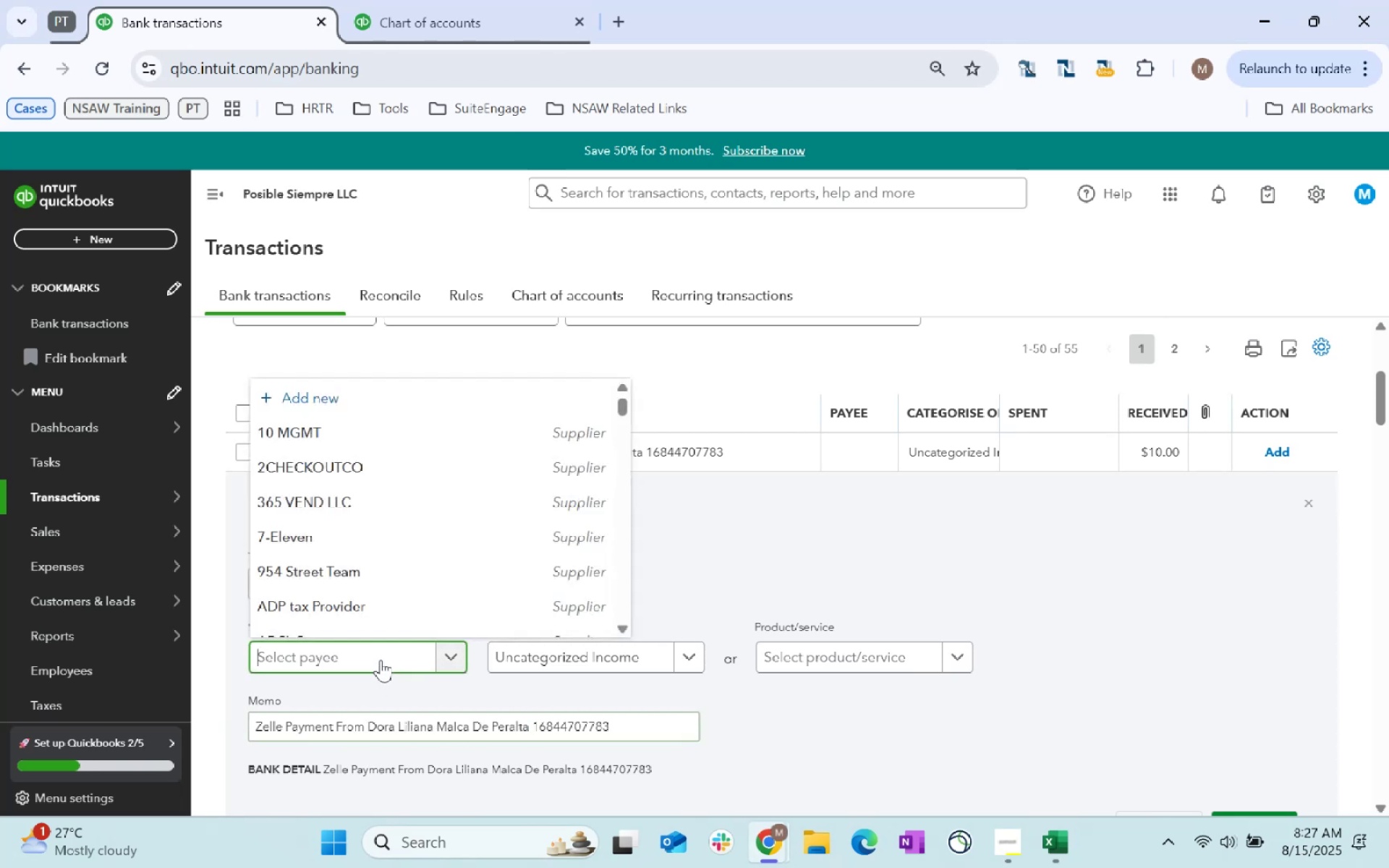 
key(Control+V)
 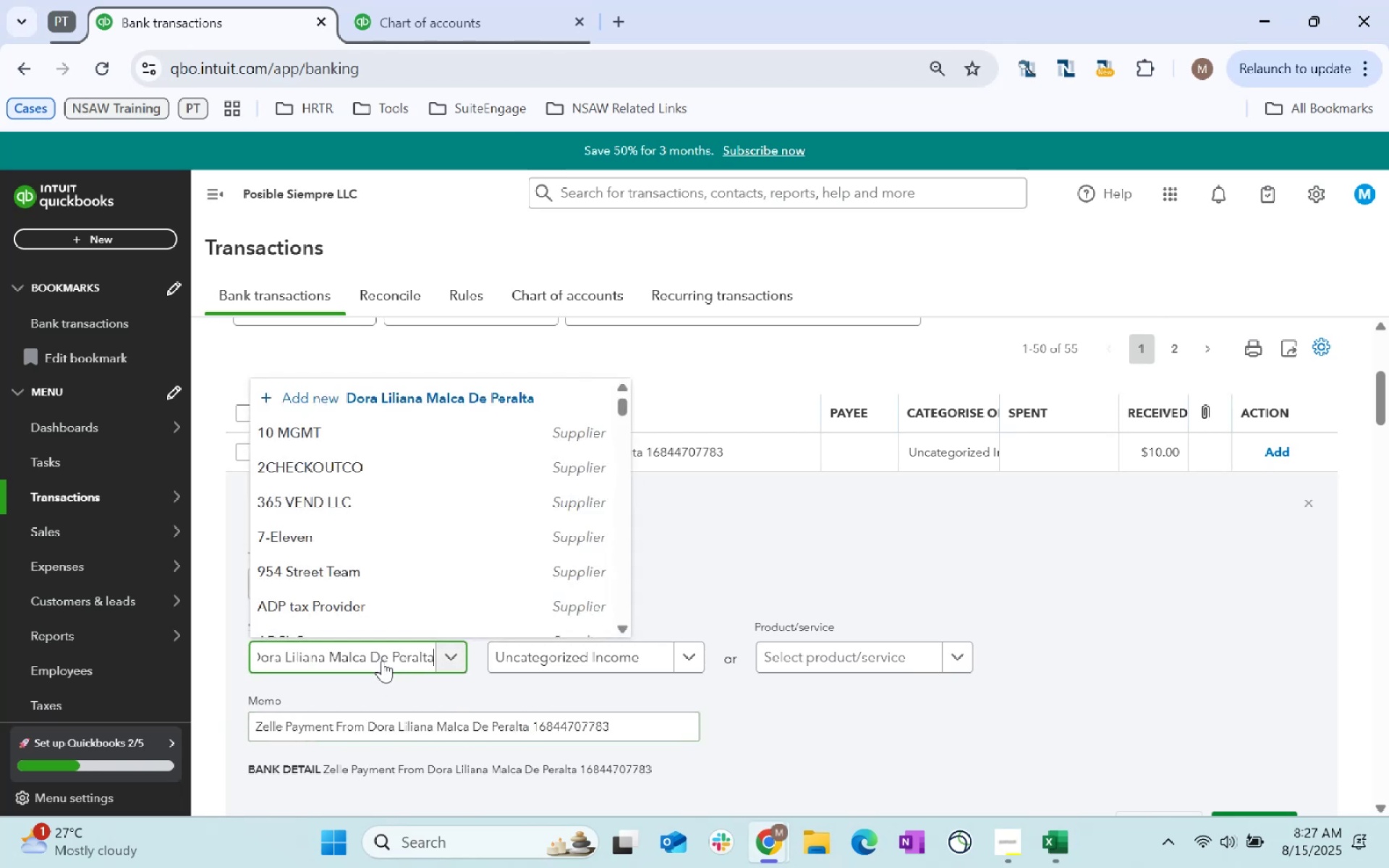 
key(Tab)
 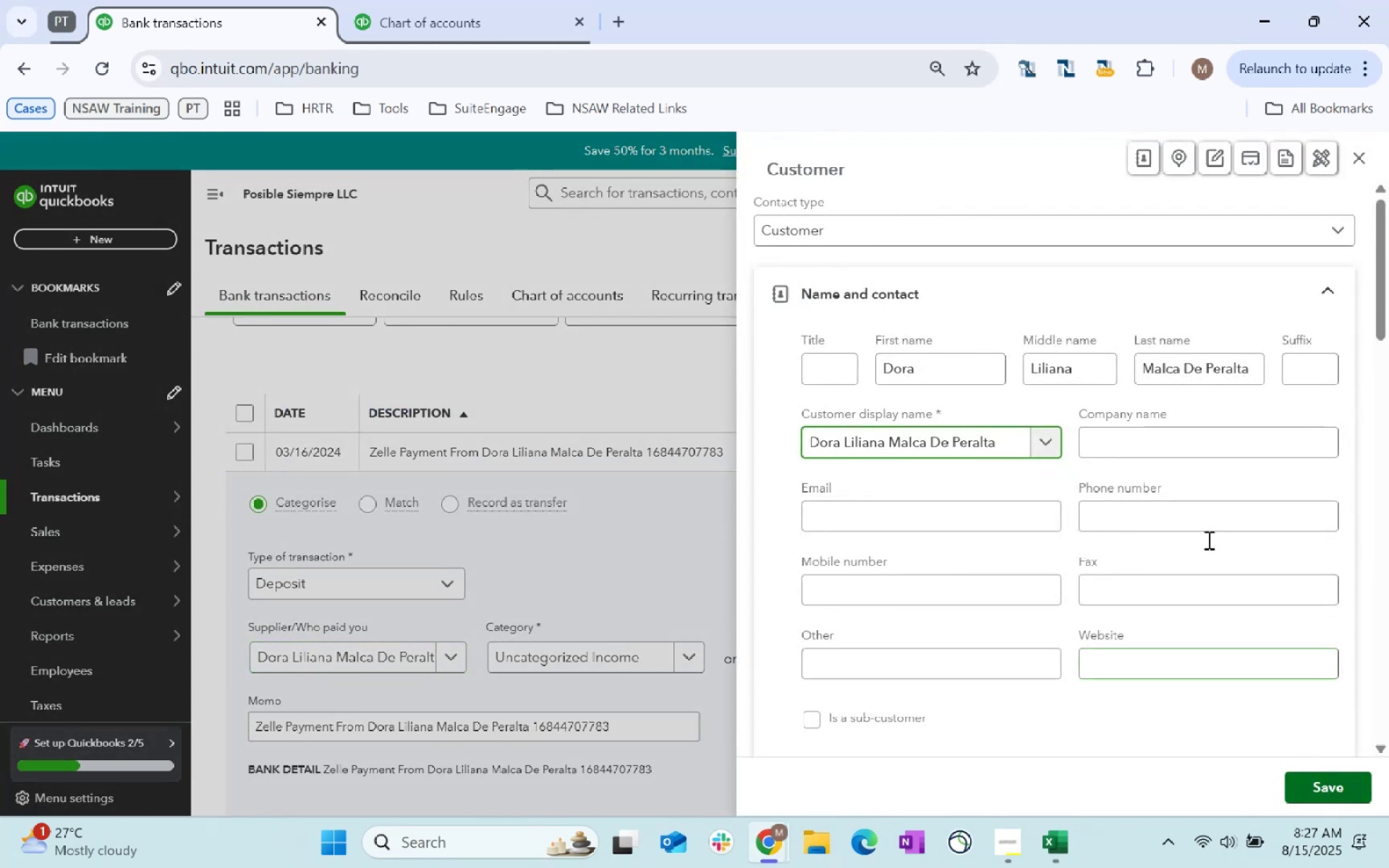 
double_click([1048, 375])
 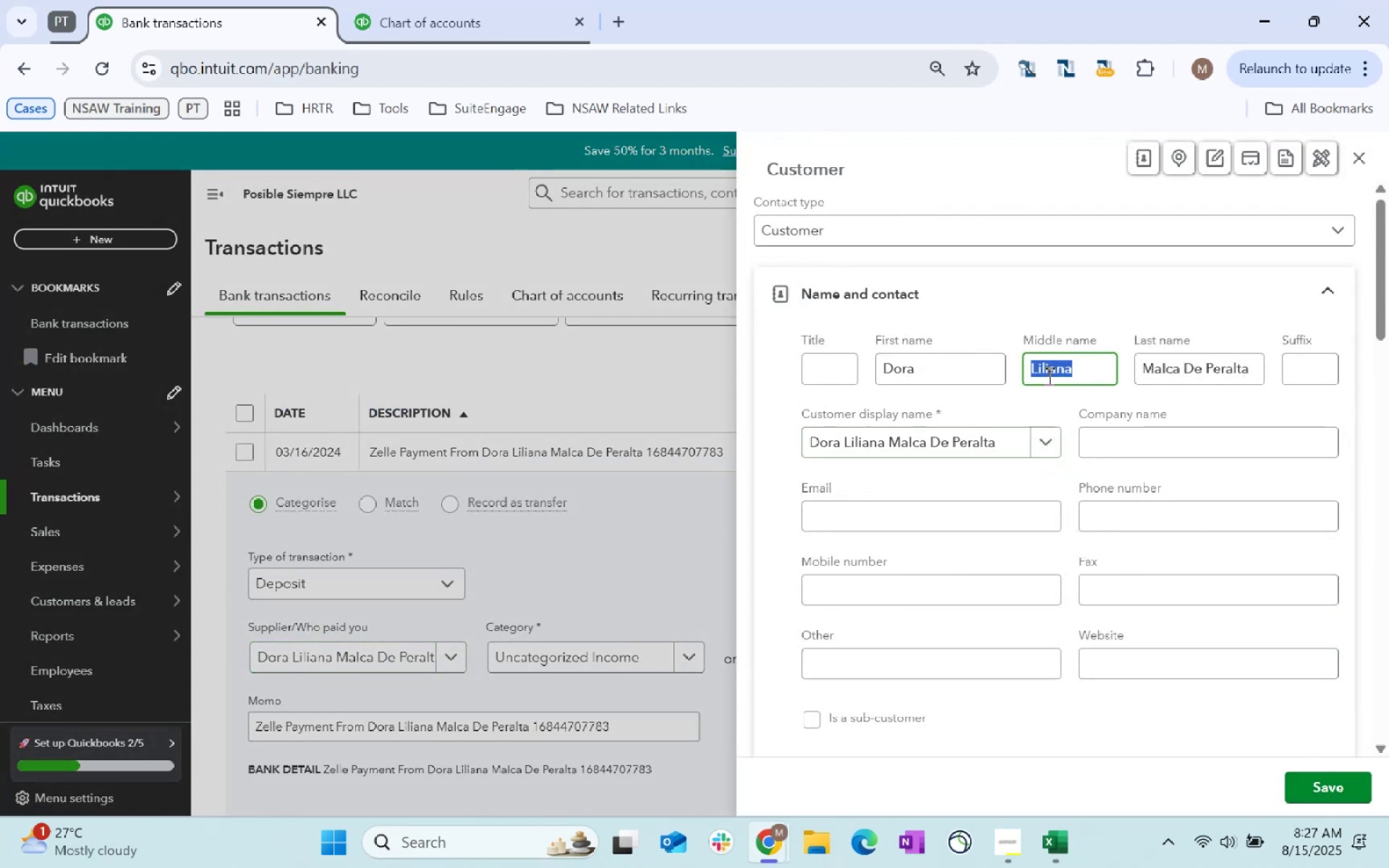 
key(Control+X)
 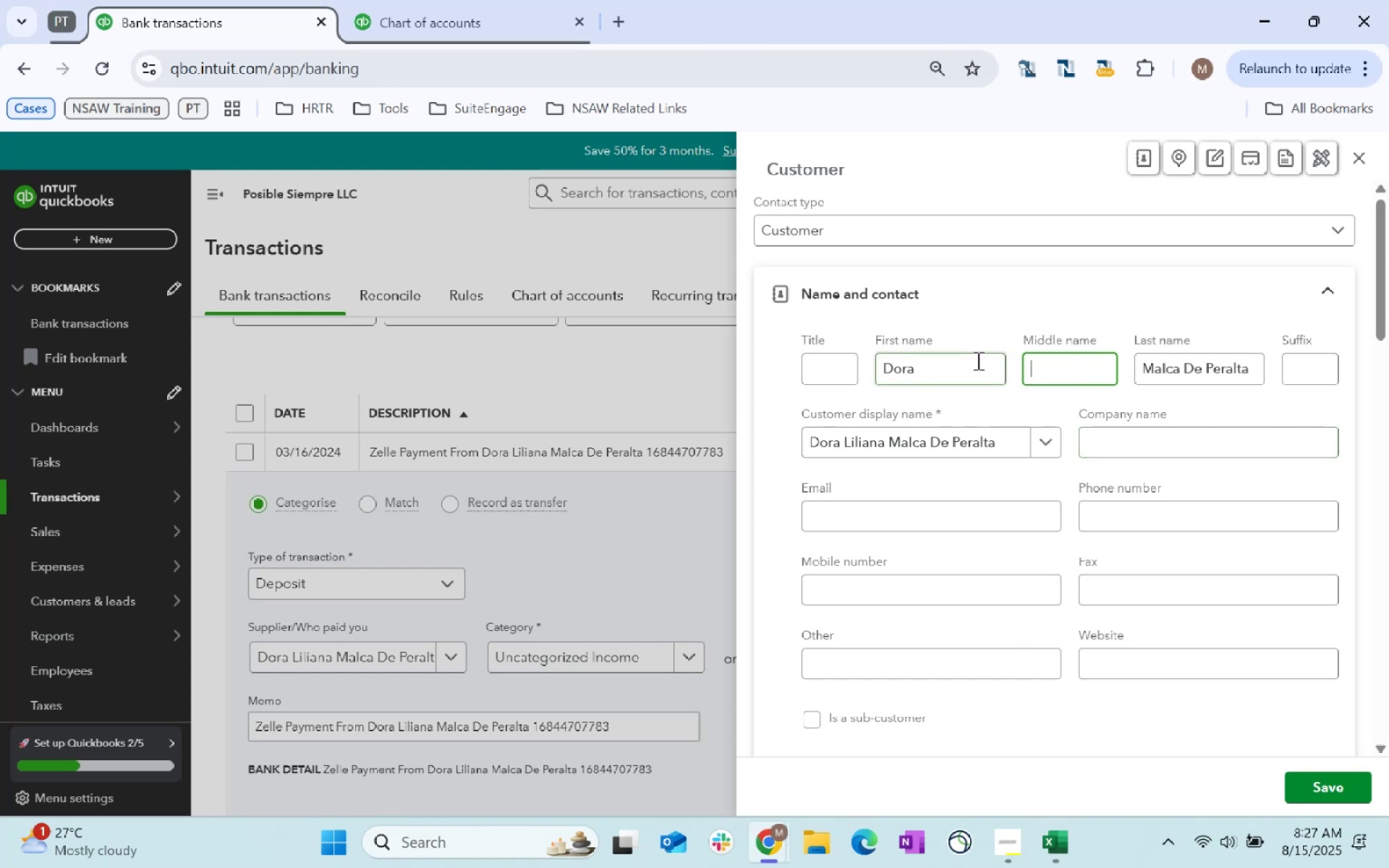 
left_click([977, 361])
 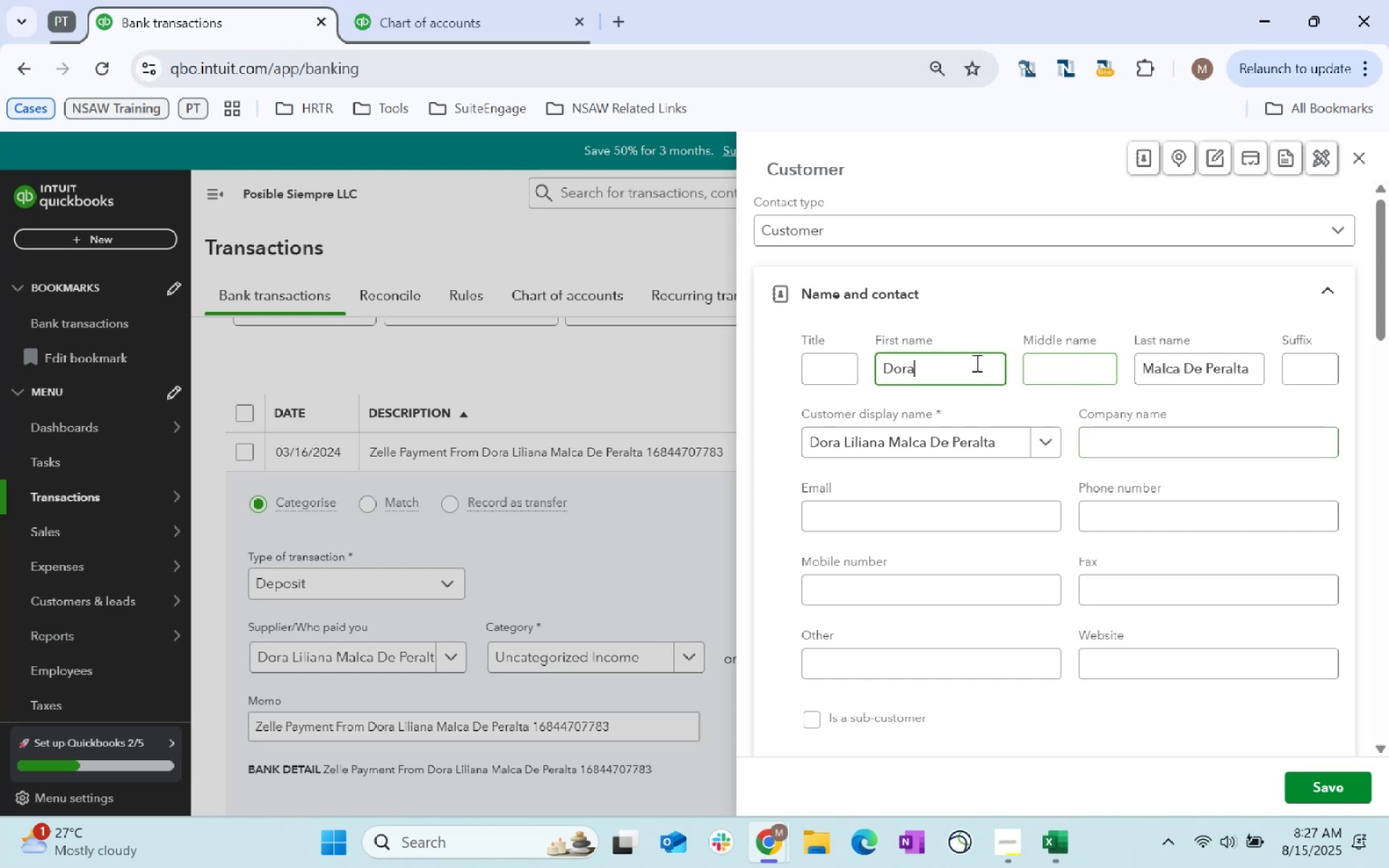 
key(Control+ControlLeft)
 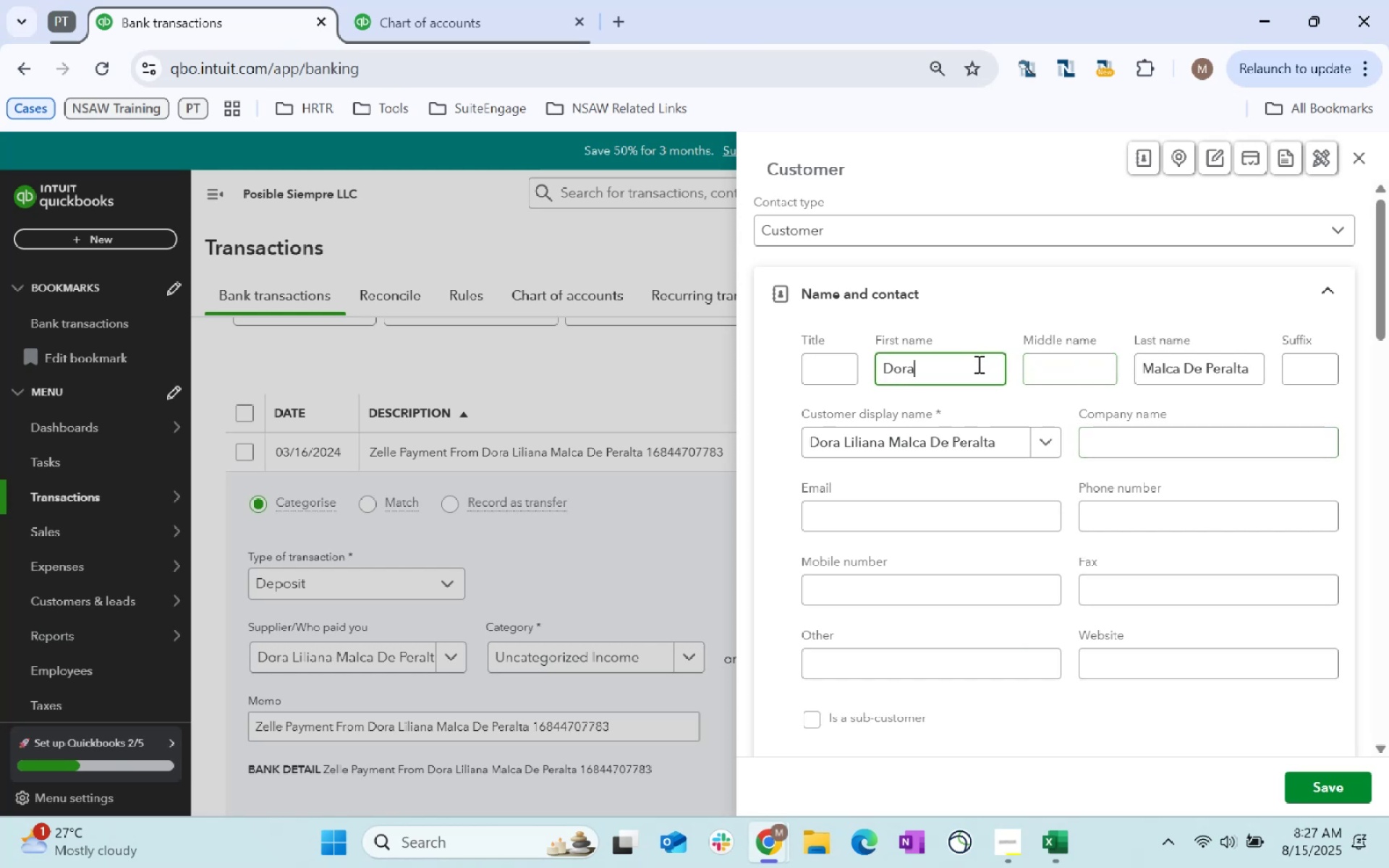 
key(Space)
 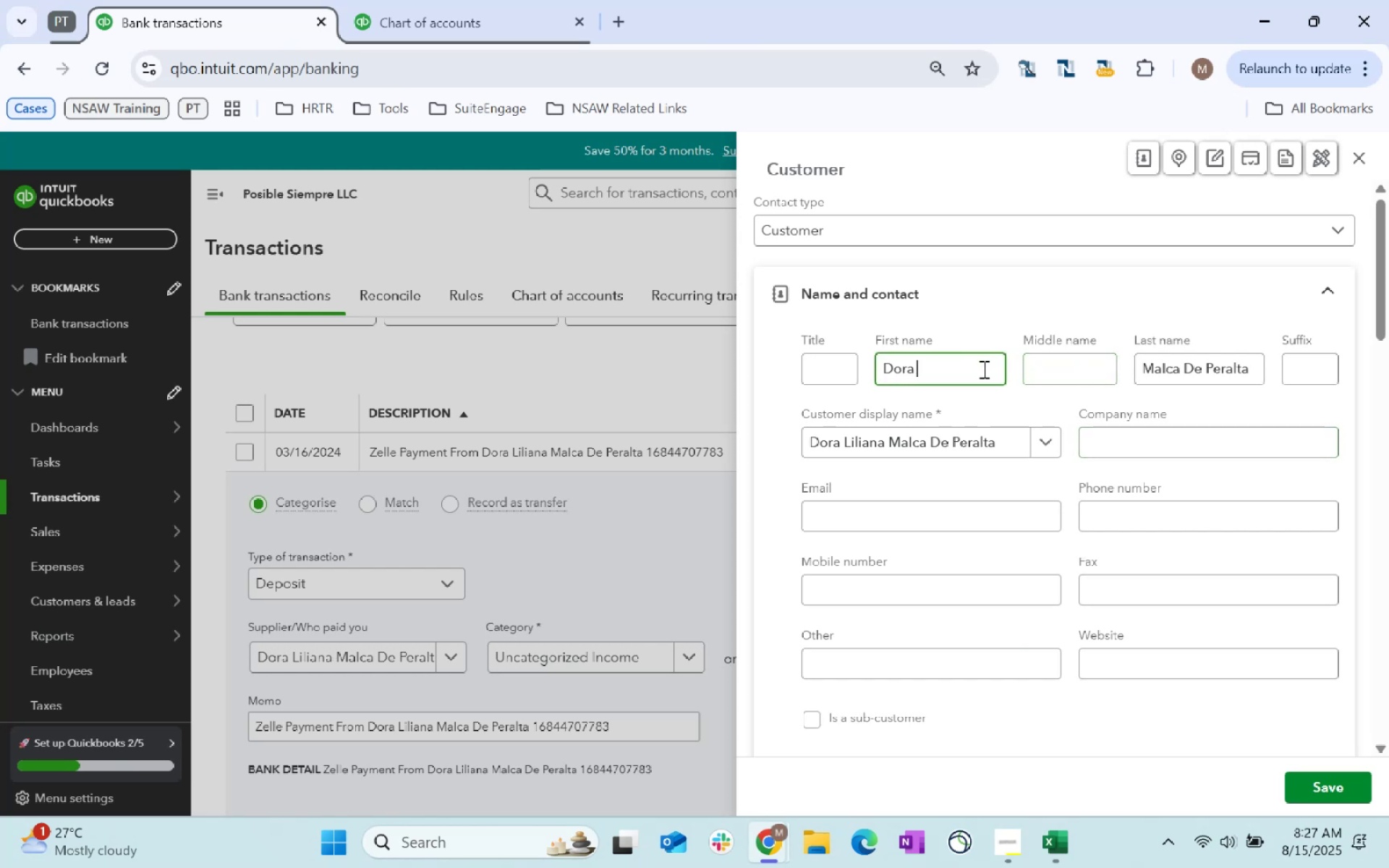 
key(Control+ControlLeft)
 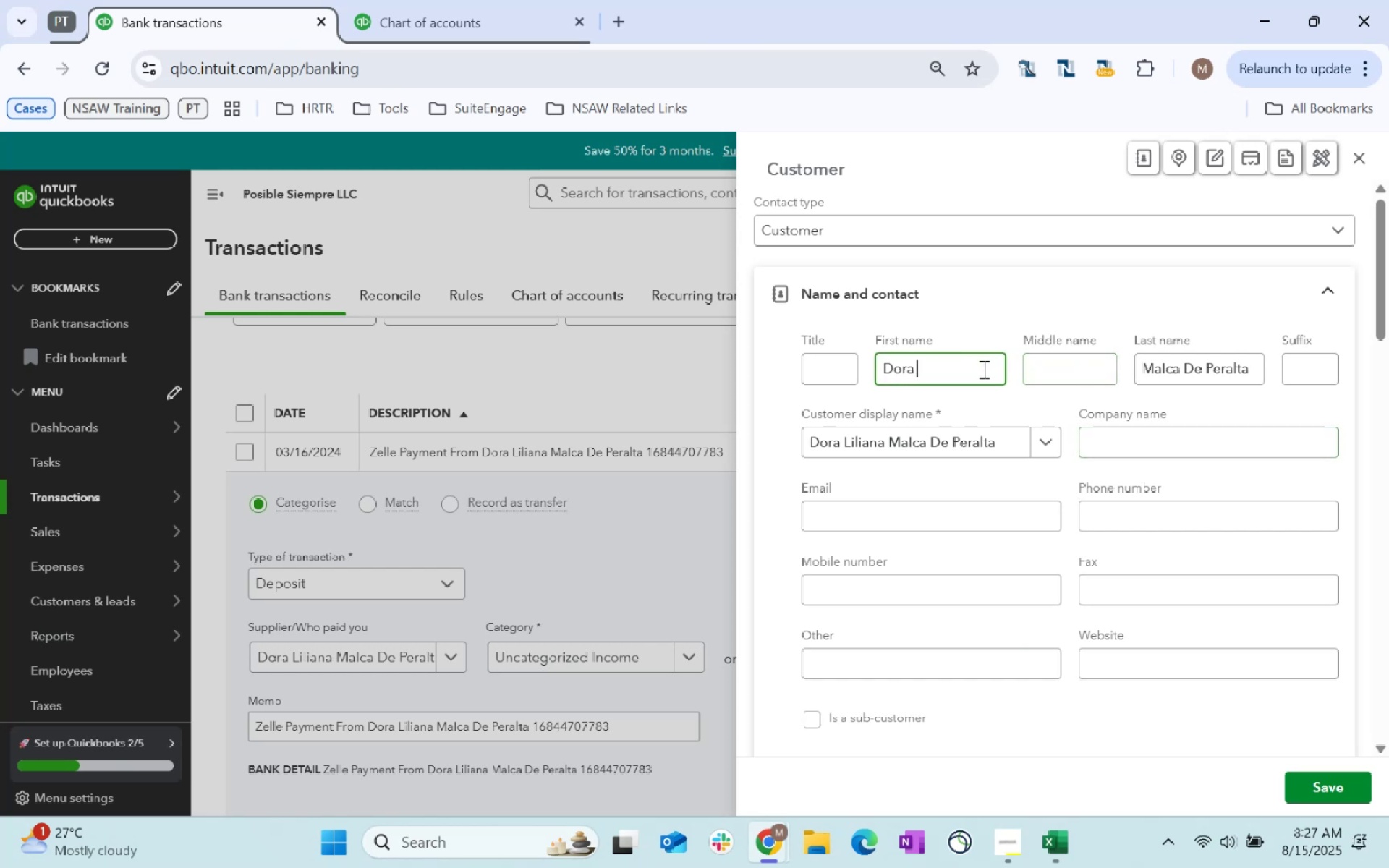 
key(Control+V)
 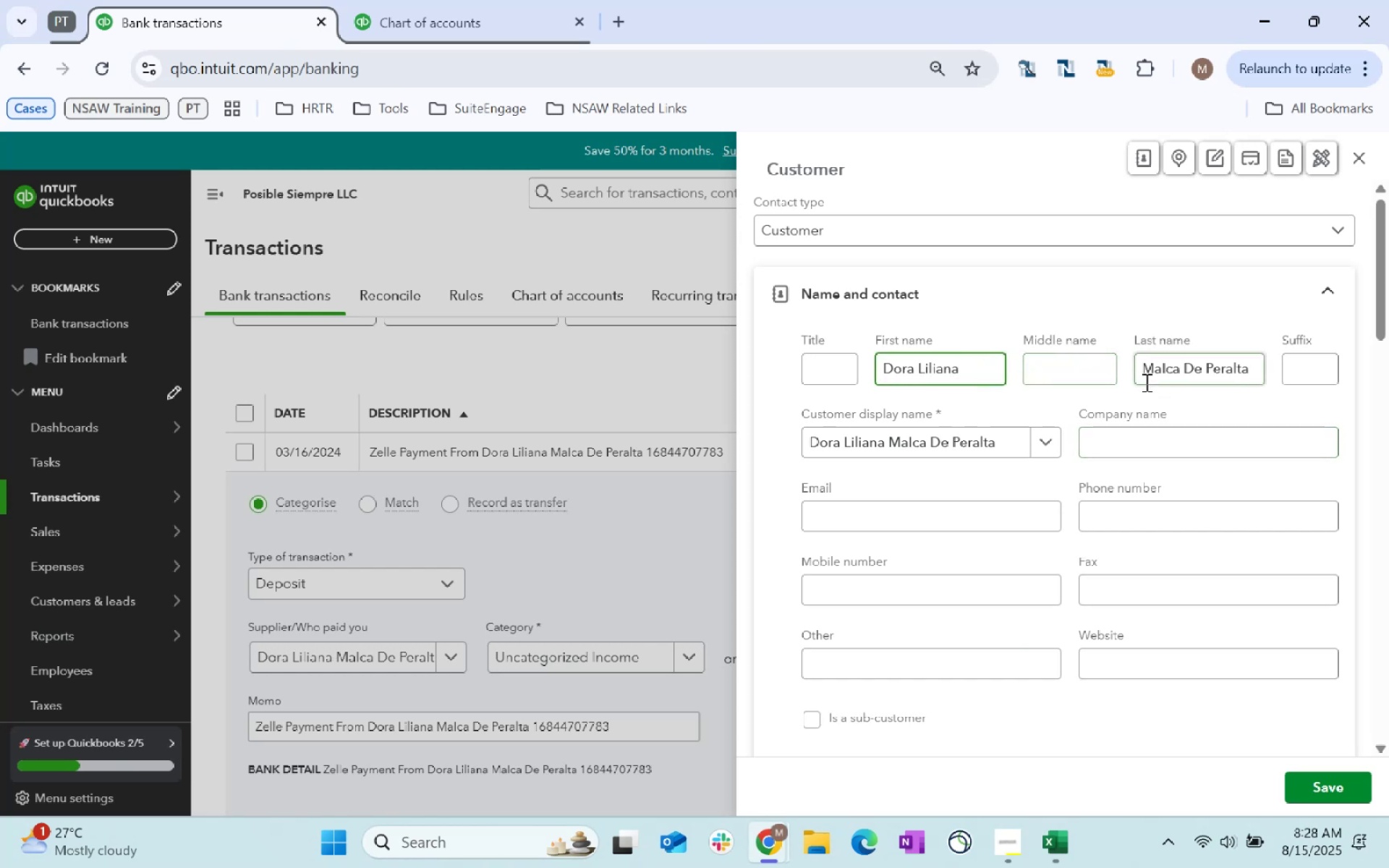 
left_click([1152, 380])
 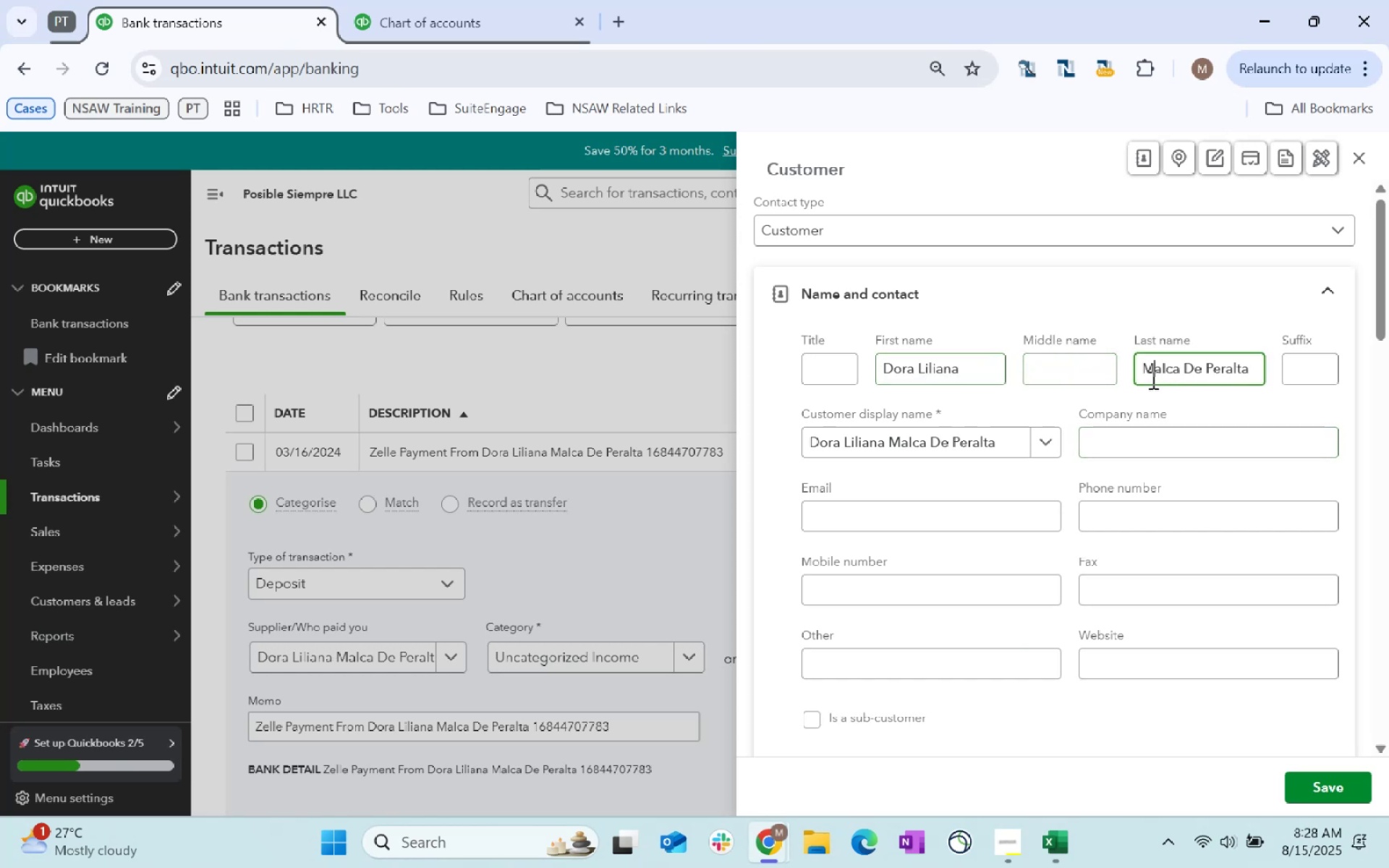 
key(Control+X)
 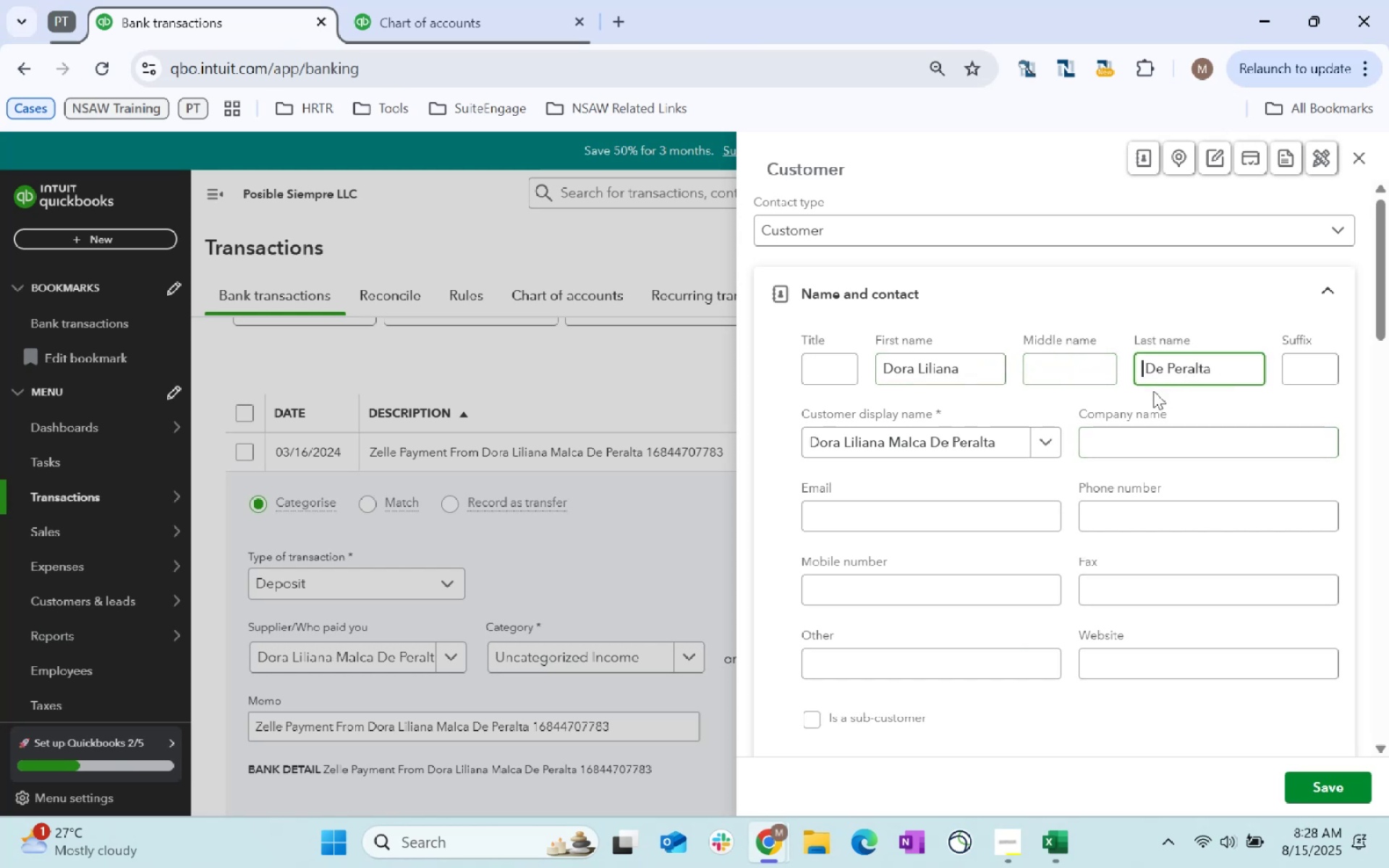 
key(Backspace)
 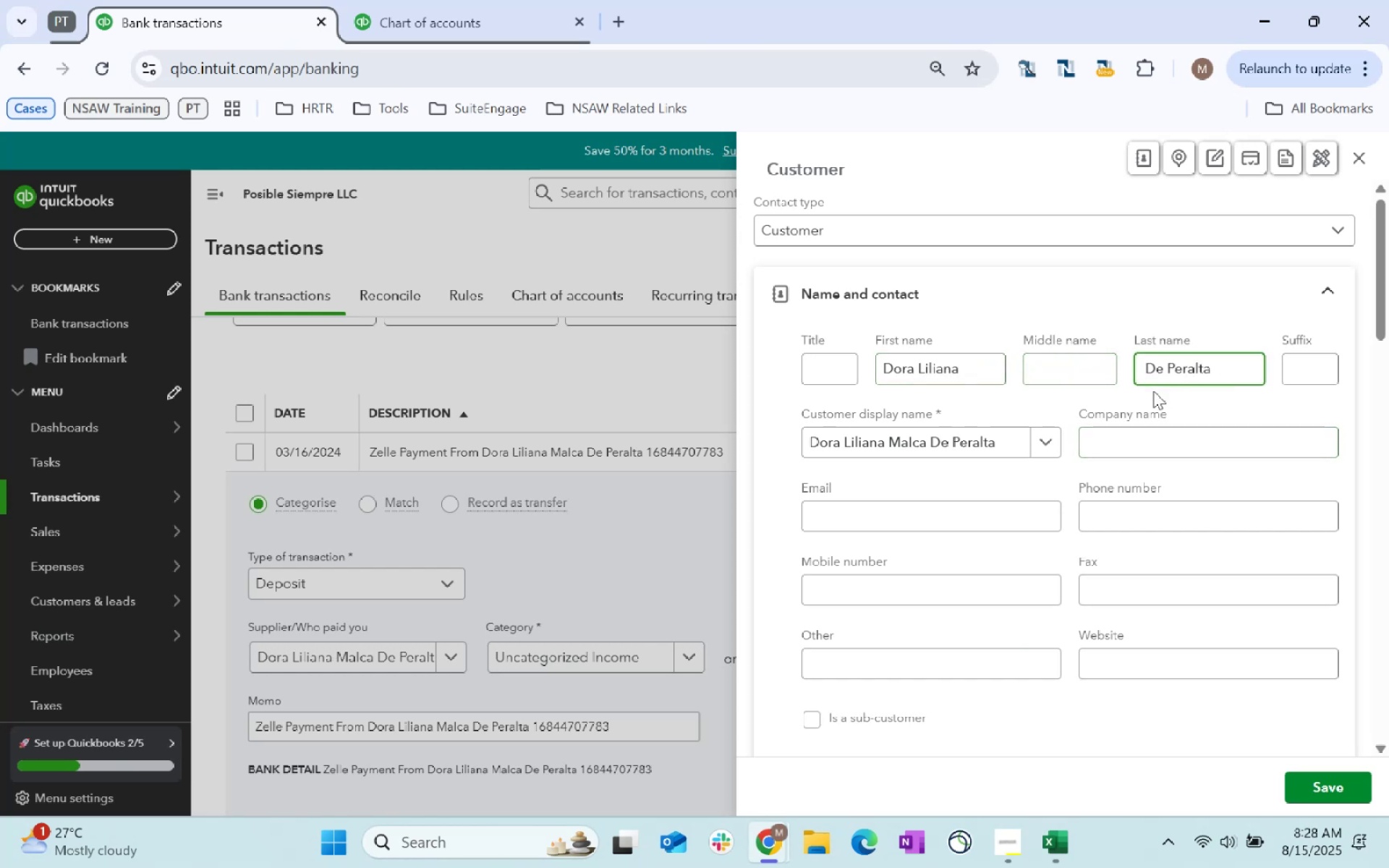 
key(ArrowRight)
 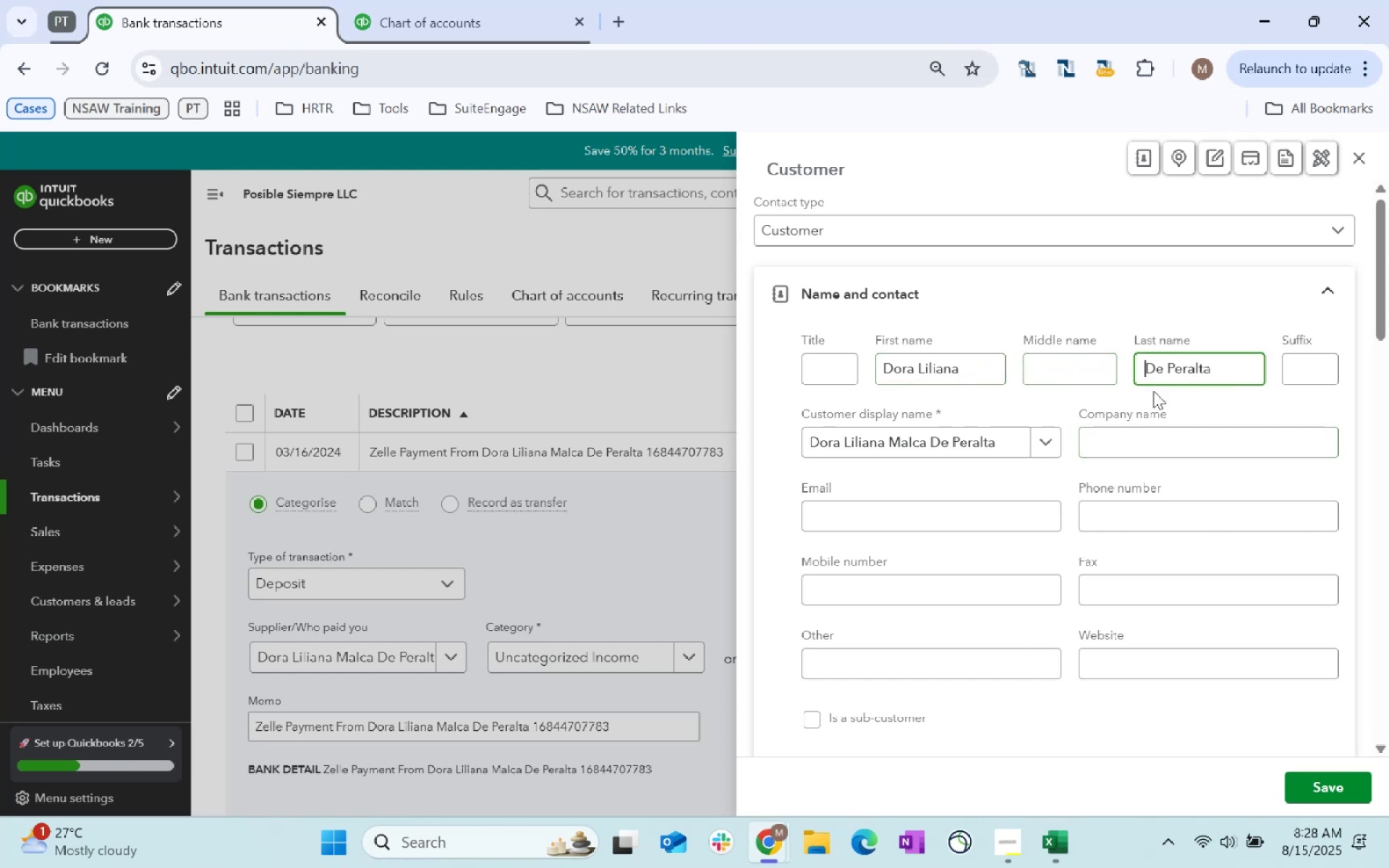 
key(Backspace)
 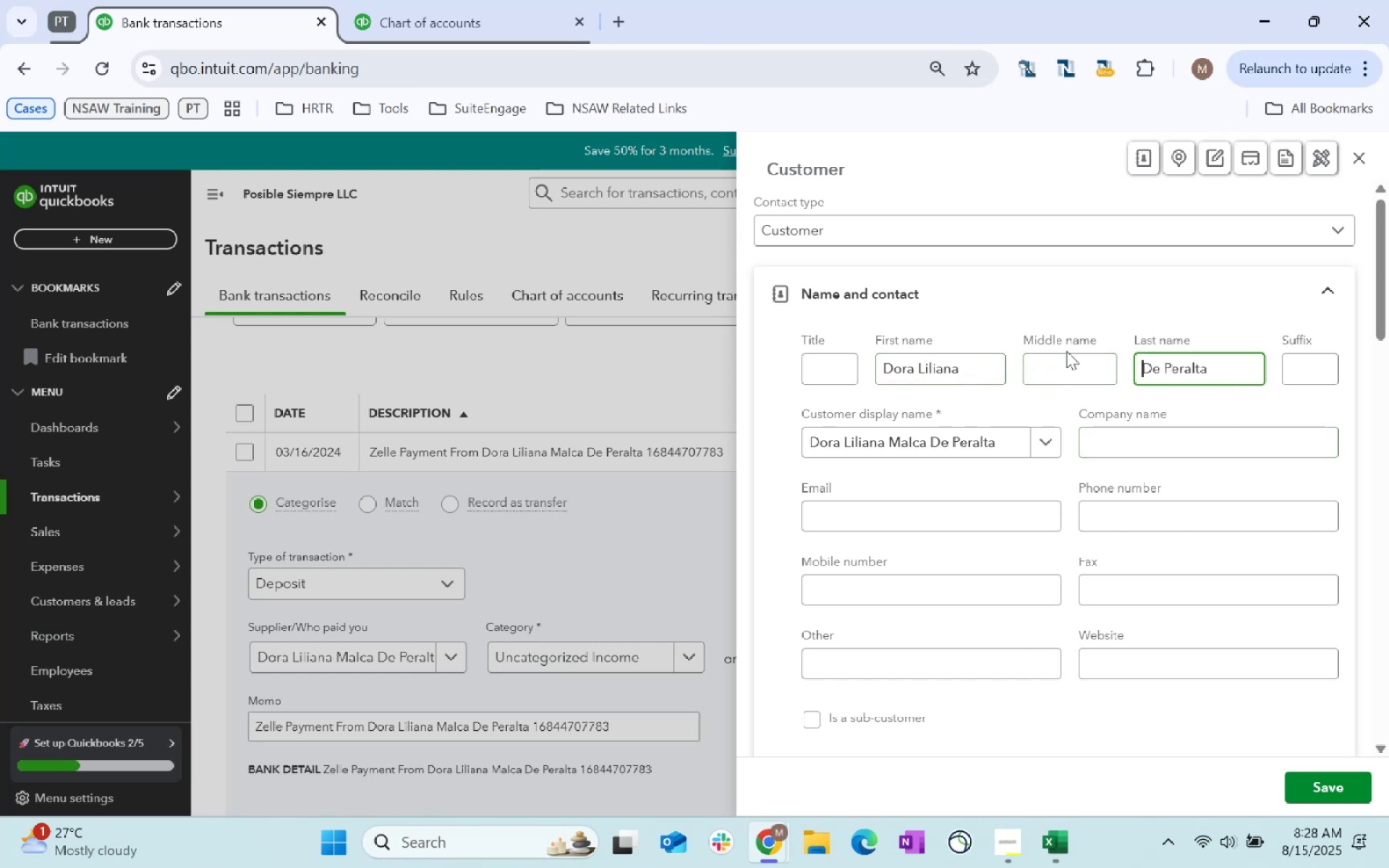 
left_click([1079, 380])
 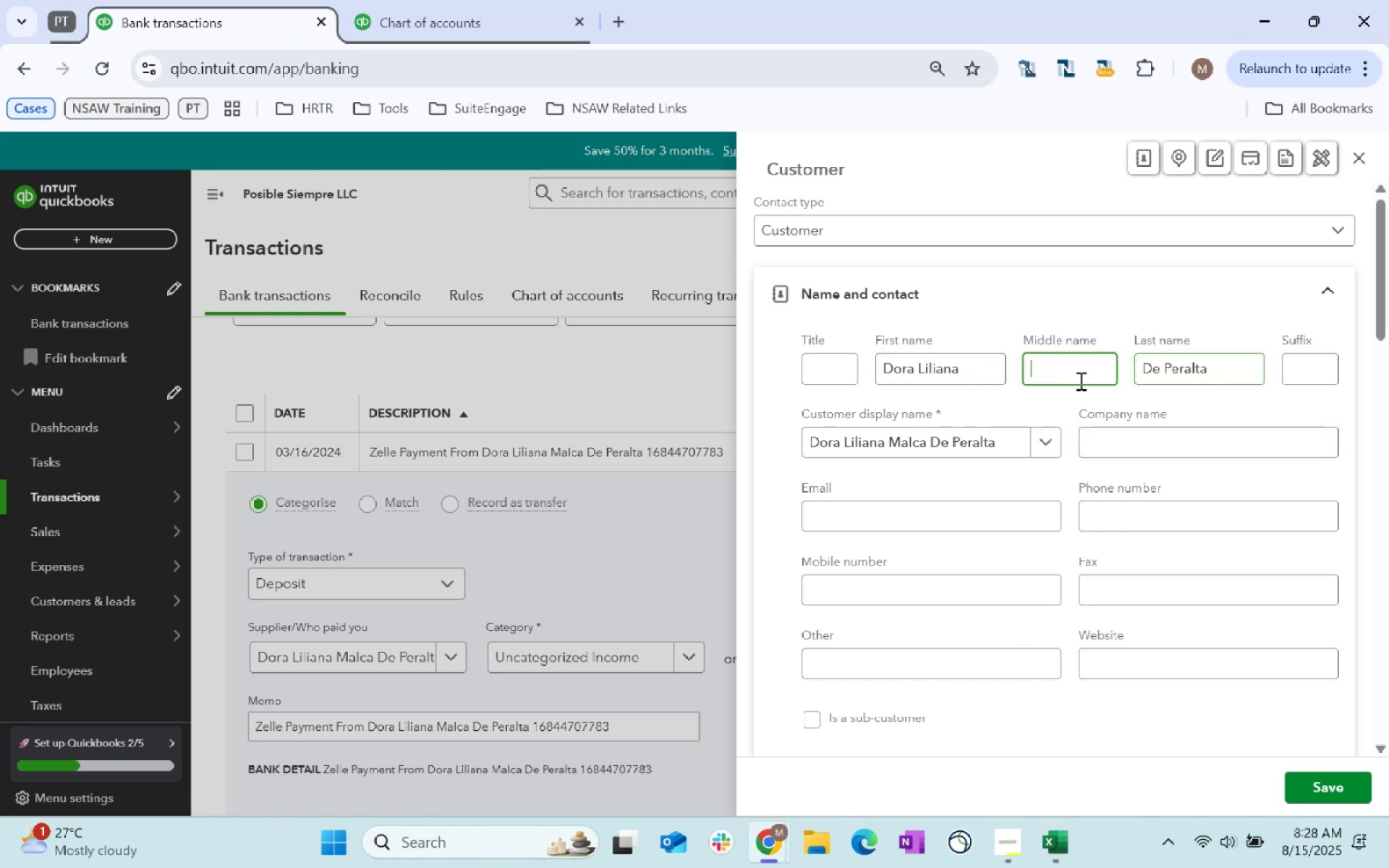 
key(Control+ControlLeft)
 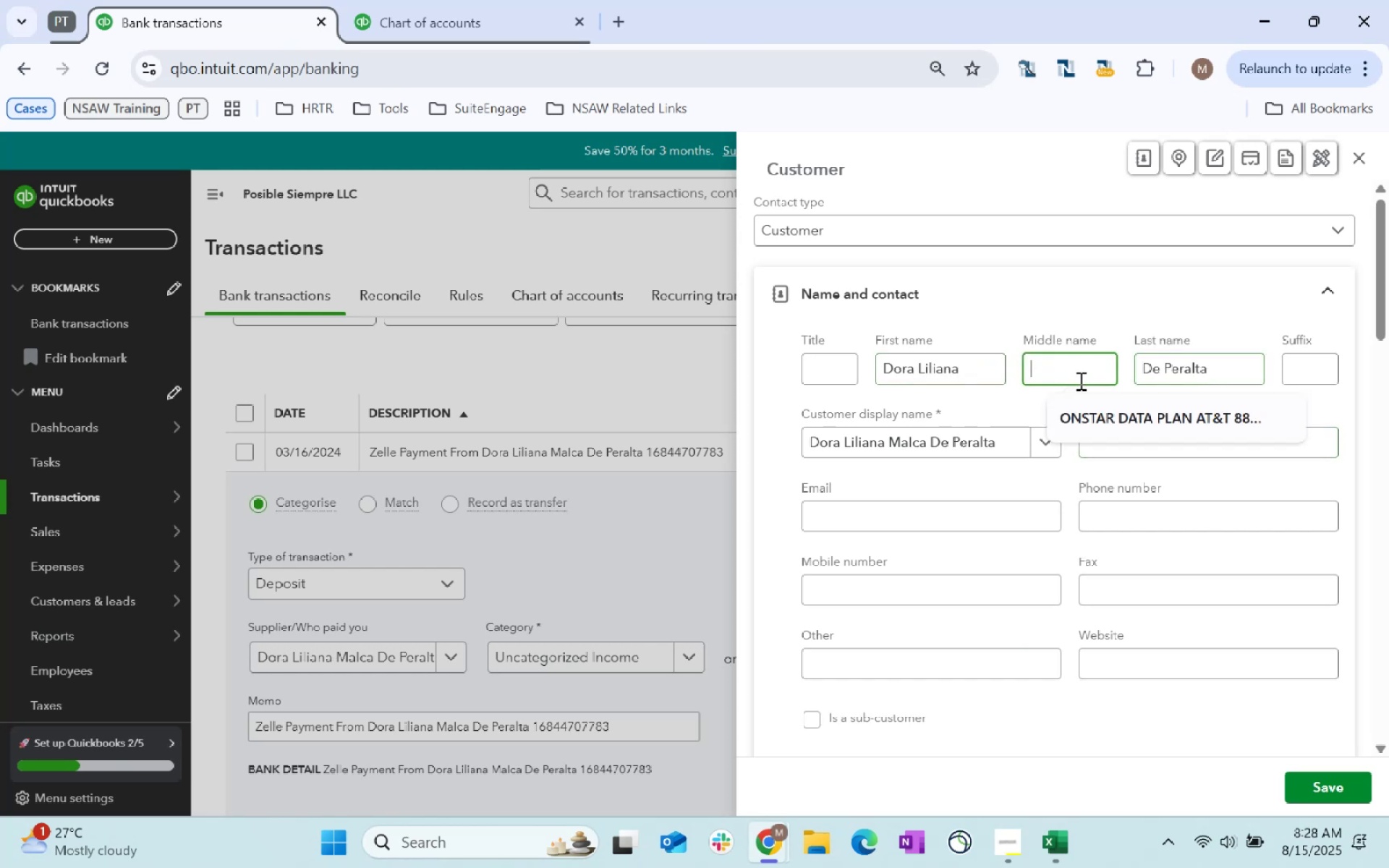 
key(Control+V)
 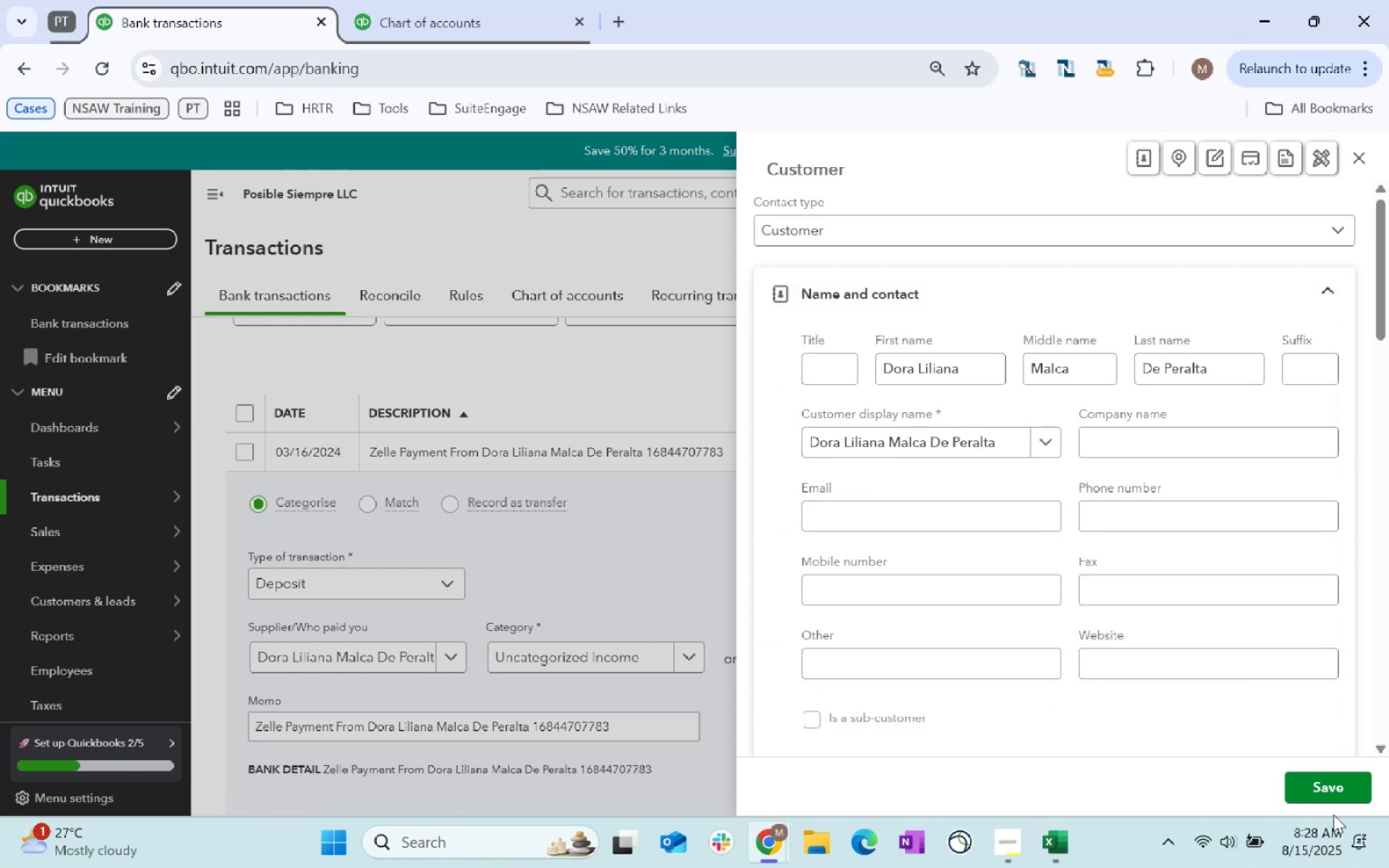 
double_click([1351, 788])
 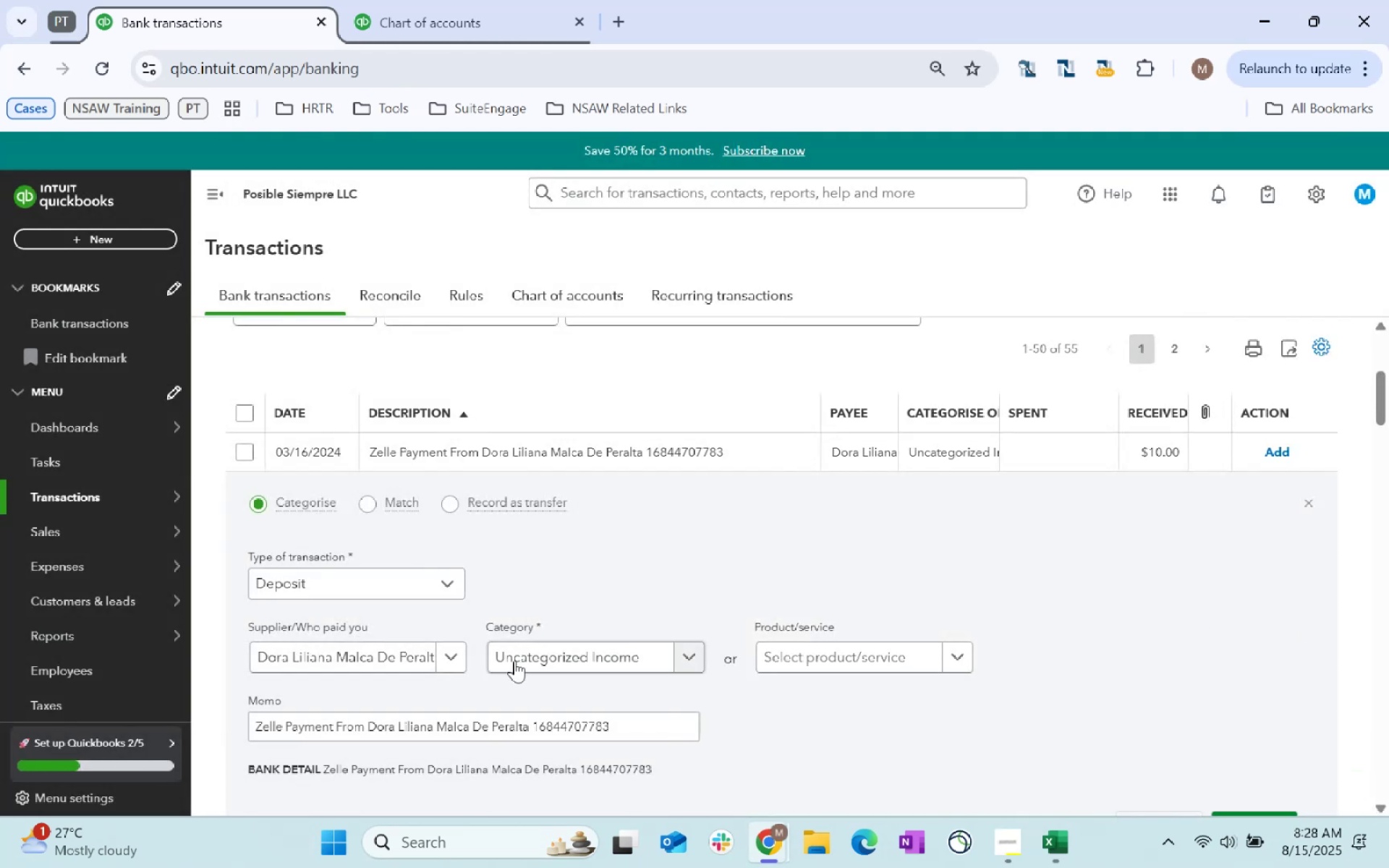 
key(Tab)
type(revenue)
key(Tab)
 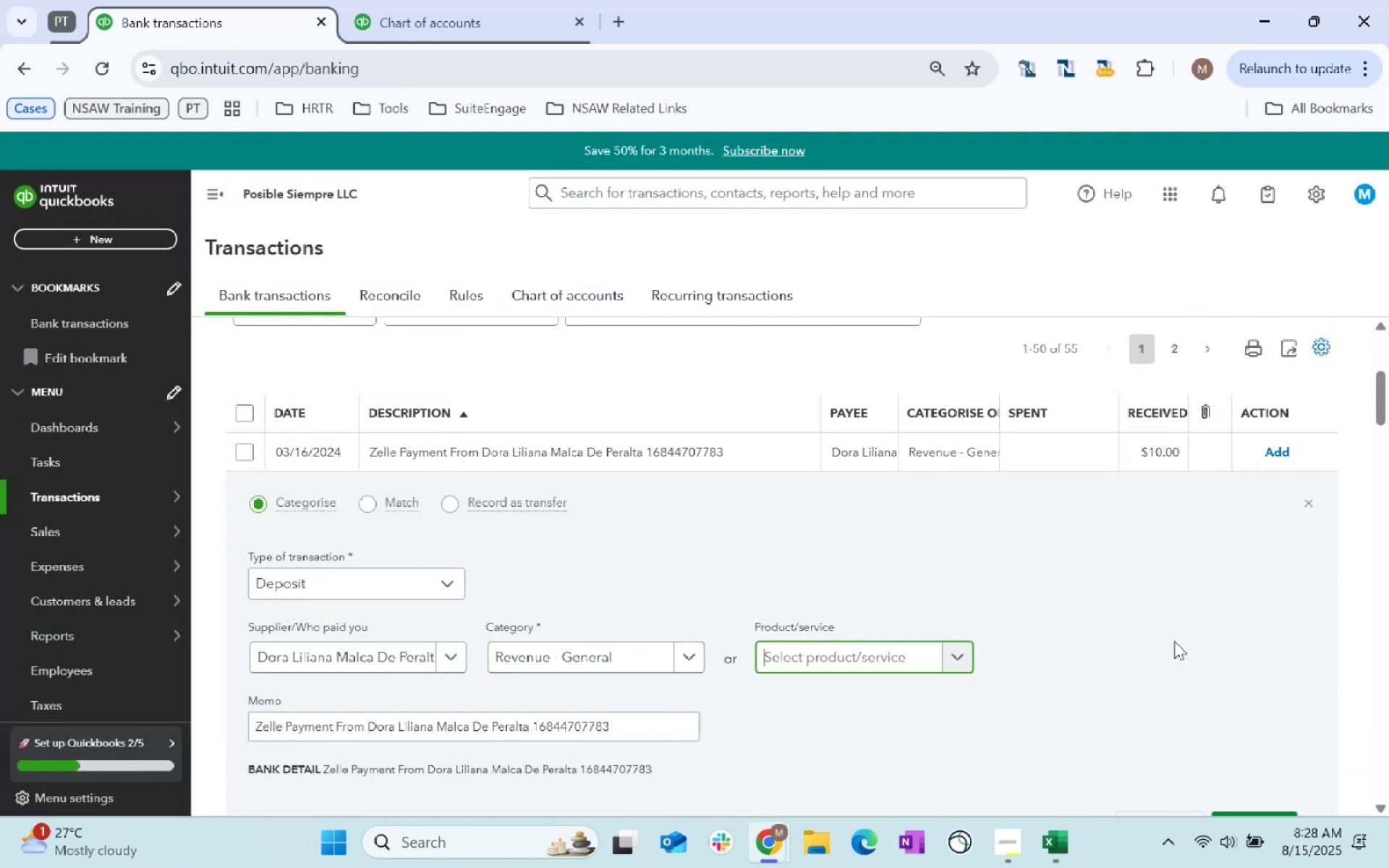 
scroll: coordinate [1175, 639], scroll_direction: down, amount: 1.0
 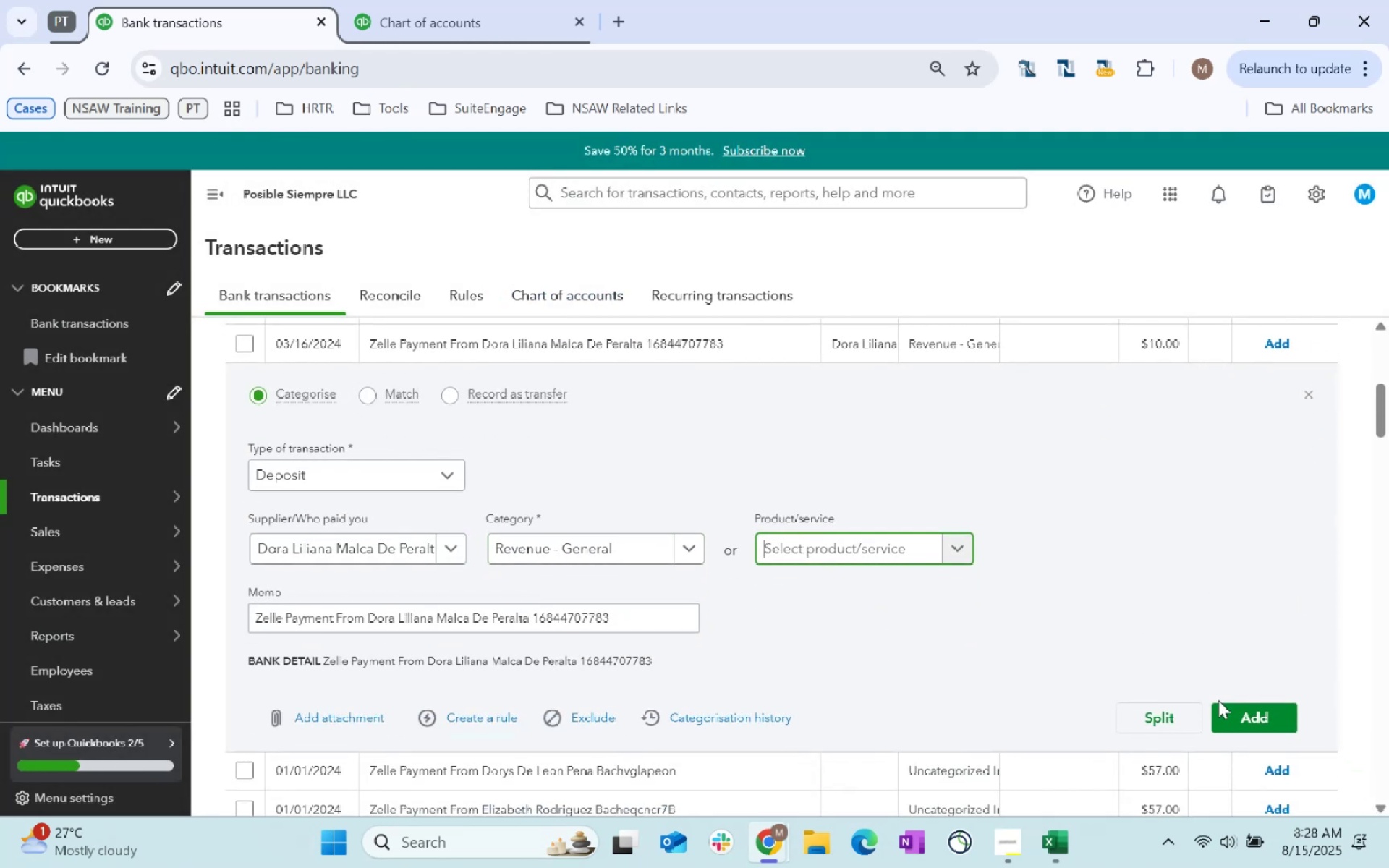 
left_click([1236, 712])
 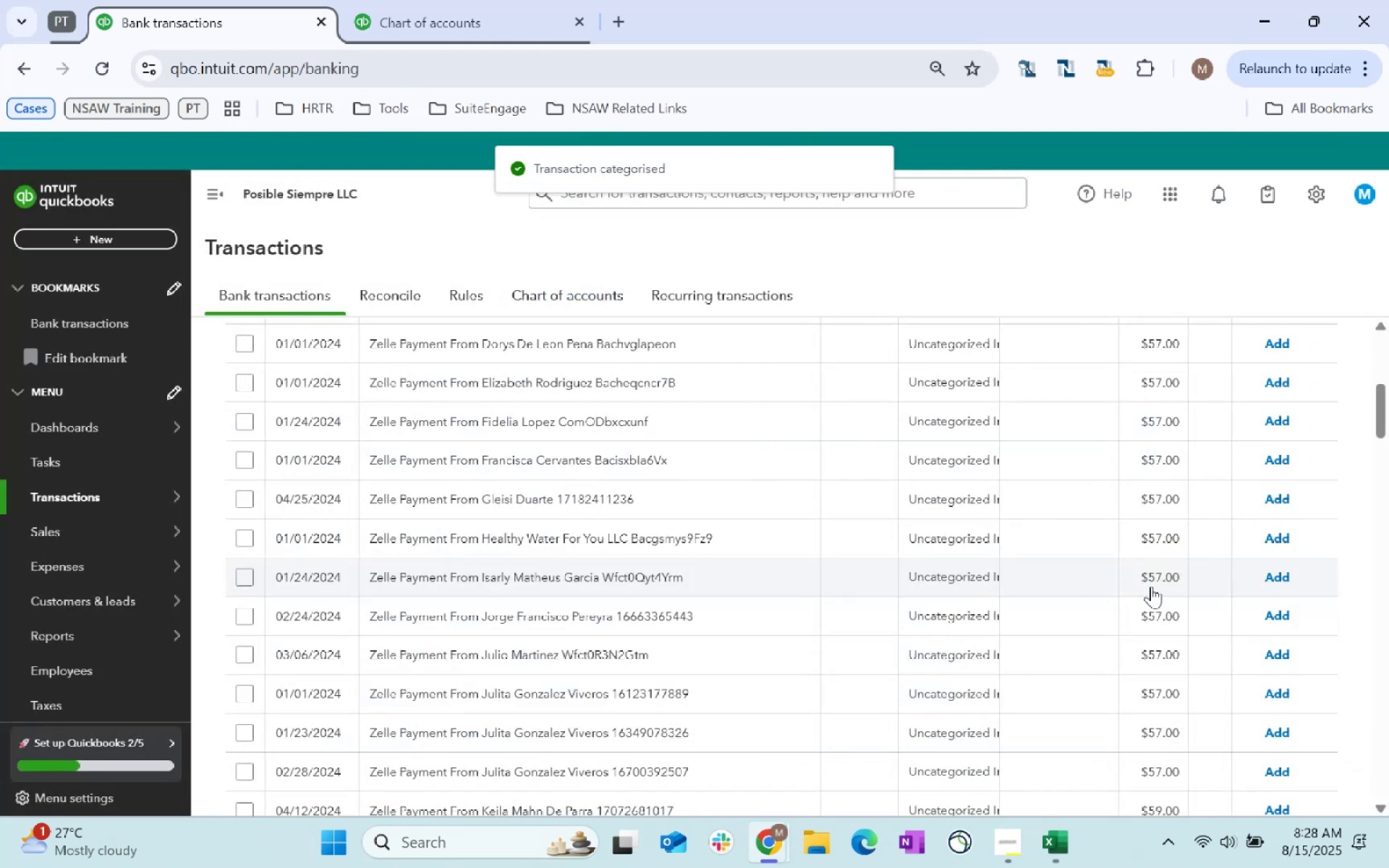 
scroll: coordinate [1151, 586], scroll_direction: down, amount: 1.0
 